 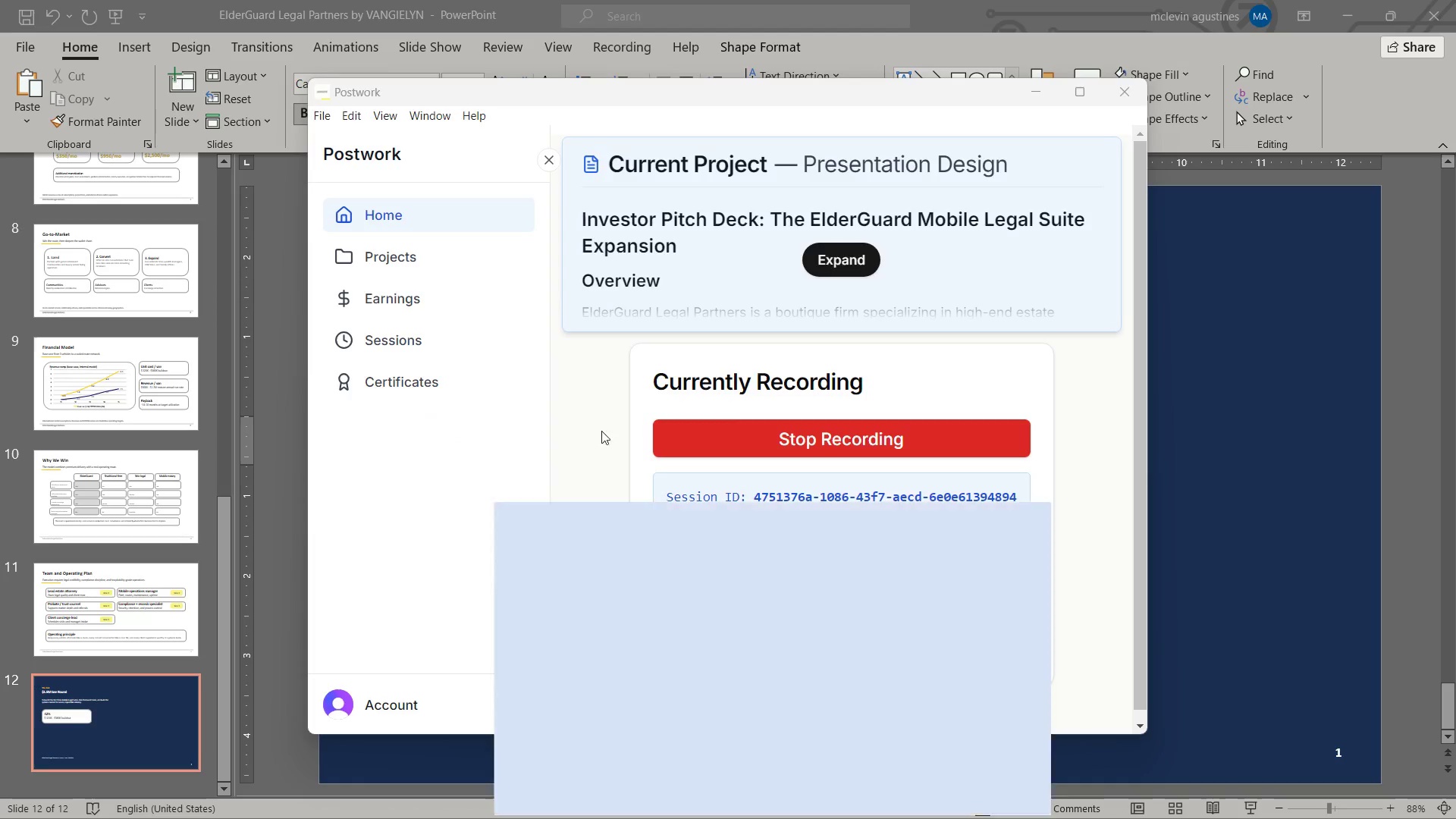 
key(Alt+AltLeft)
 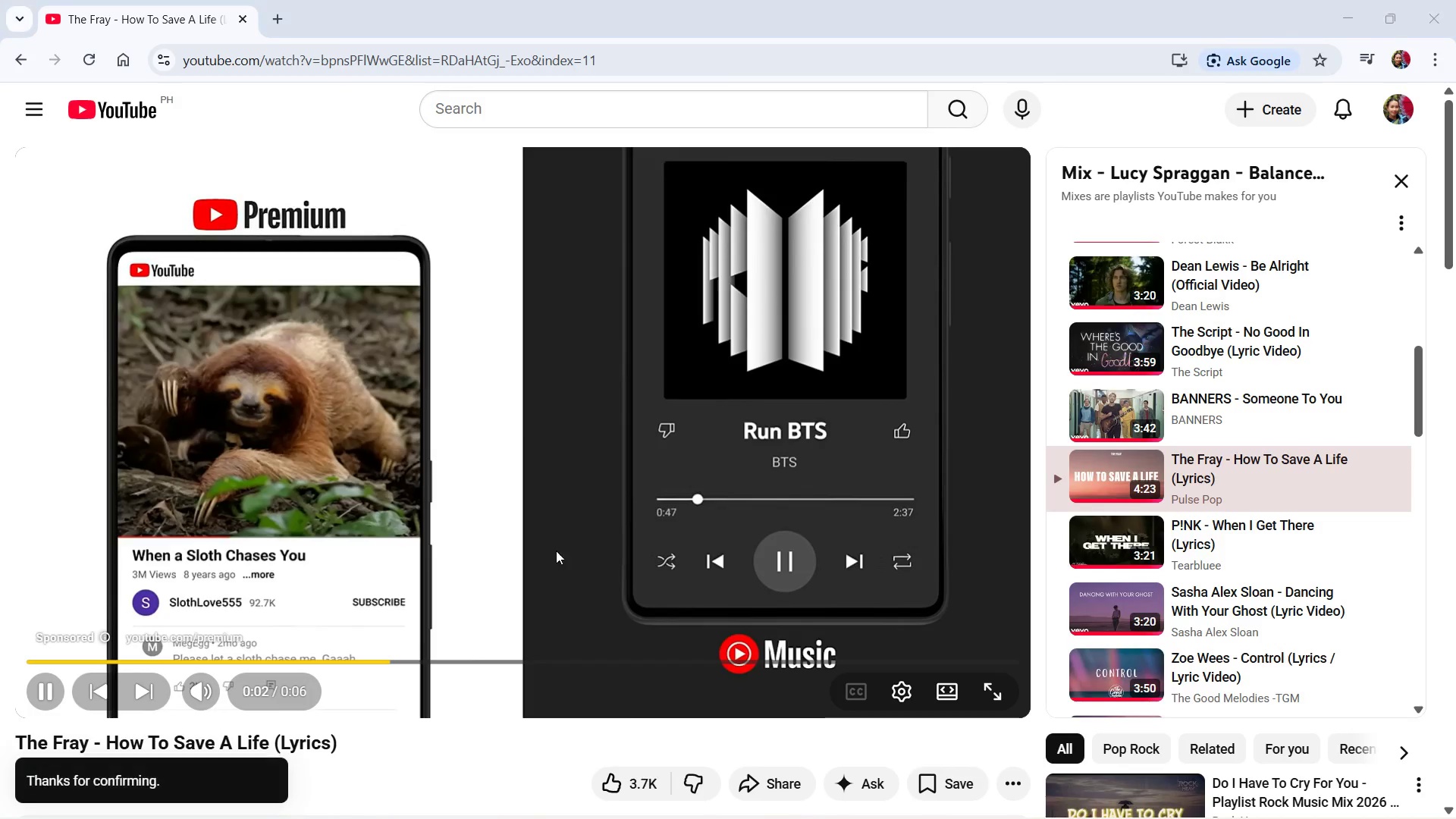 
key(Alt+Tab)
 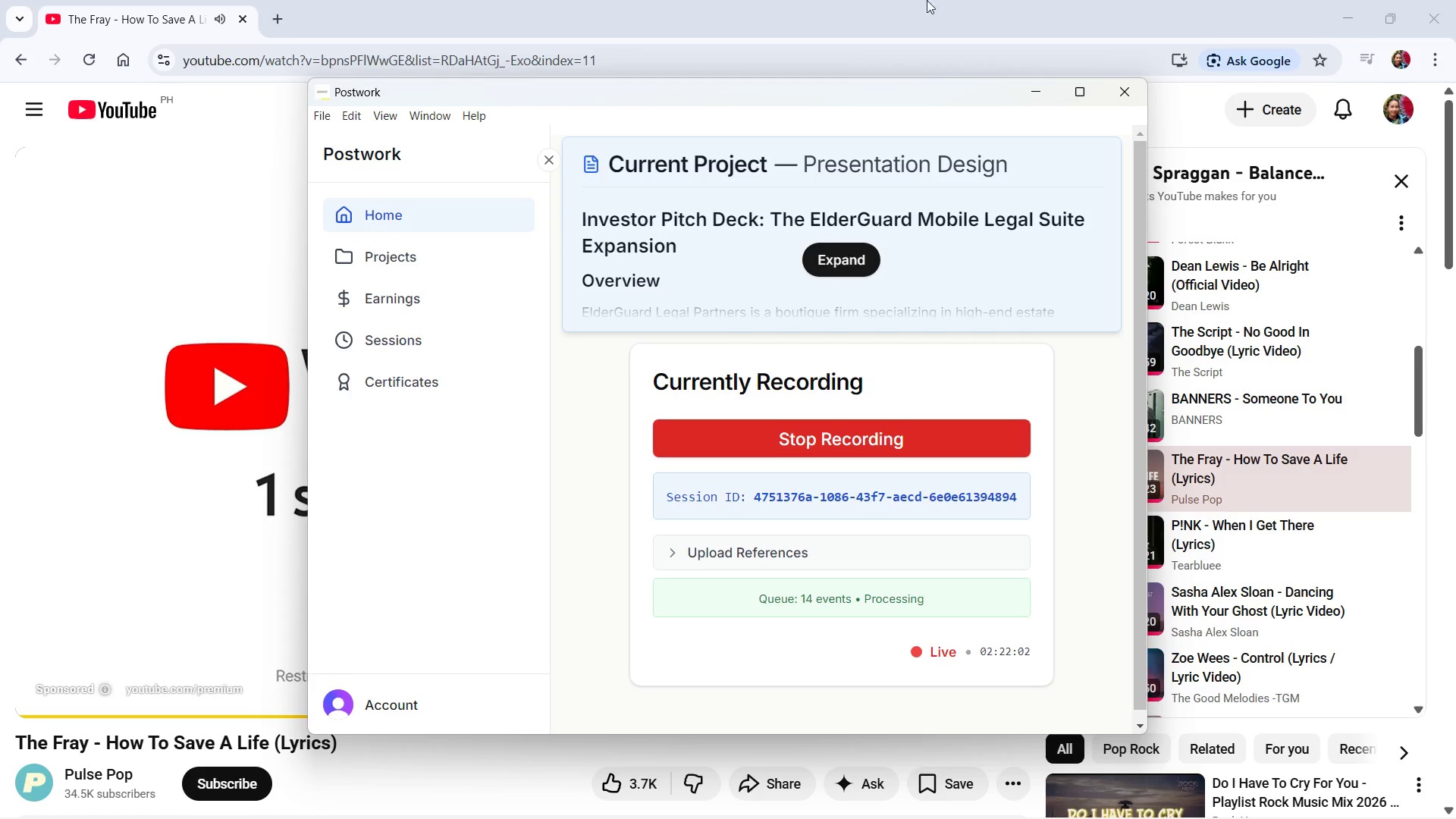 
wait(5.73)
 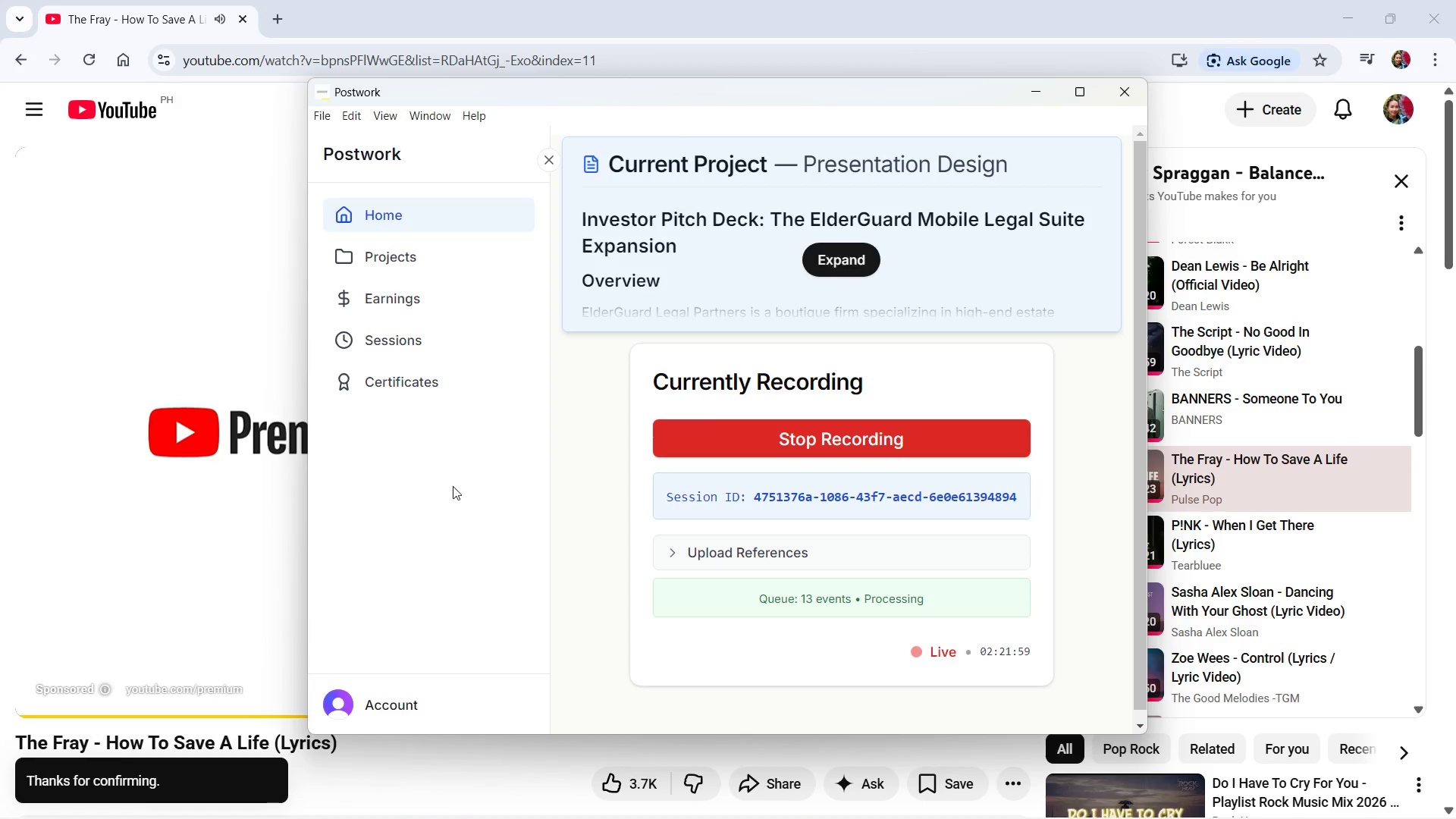 
key(Alt+Tab)
 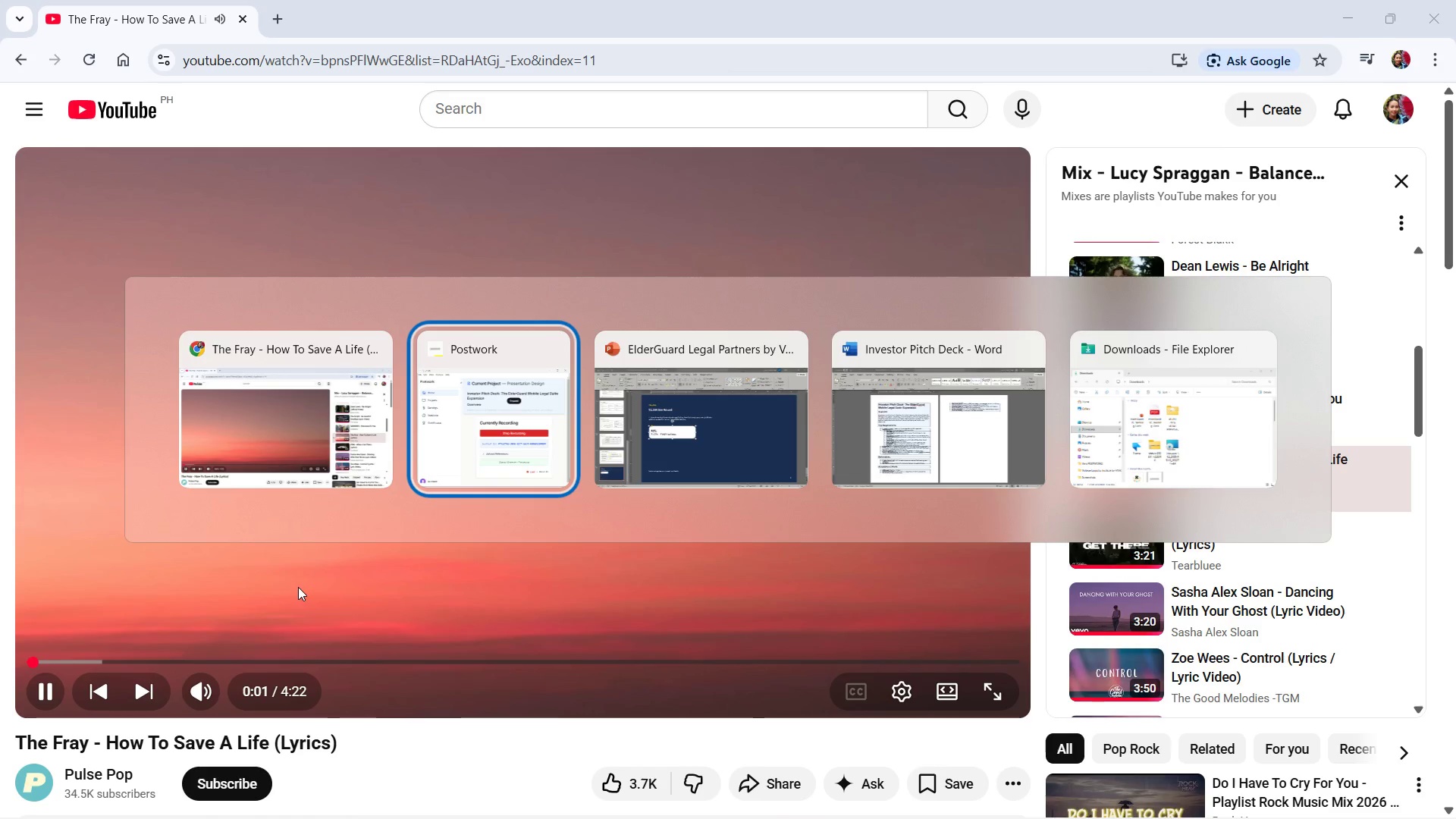 
key(Alt+Tab)
 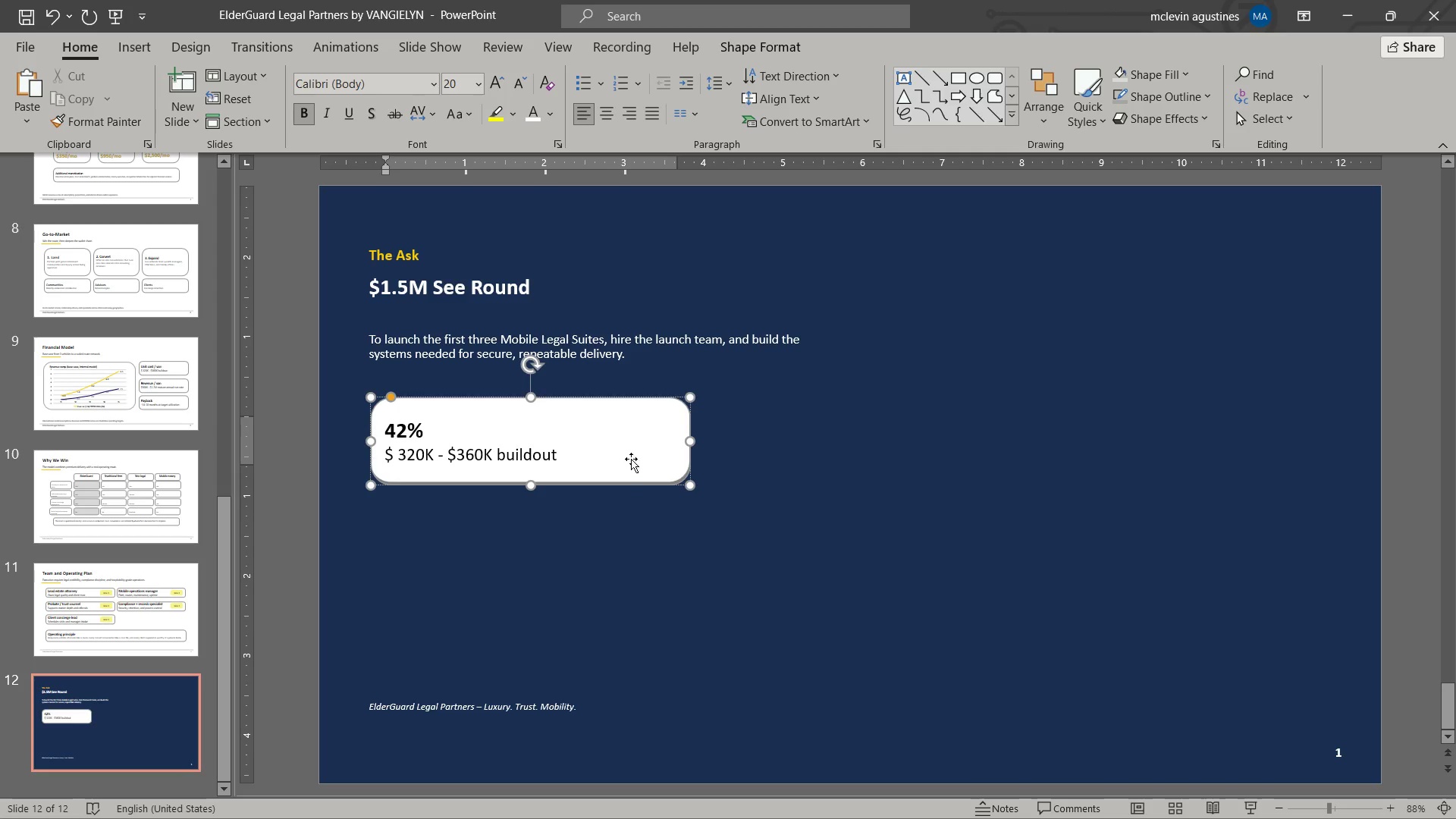 
wait(6.12)
 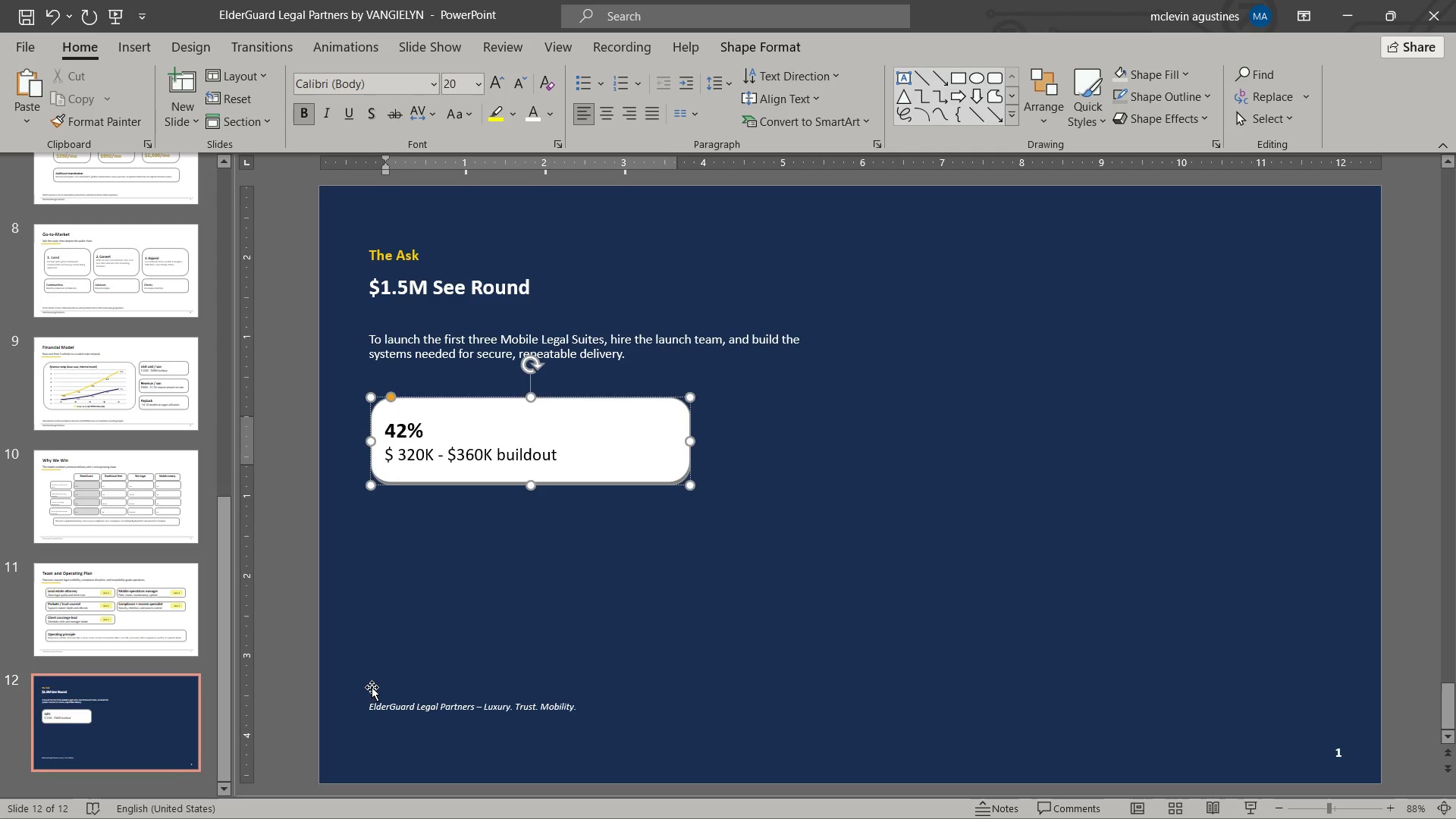 
left_click_drag(start_coordinate=[689, 442], to_coordinate=[618, 450])
 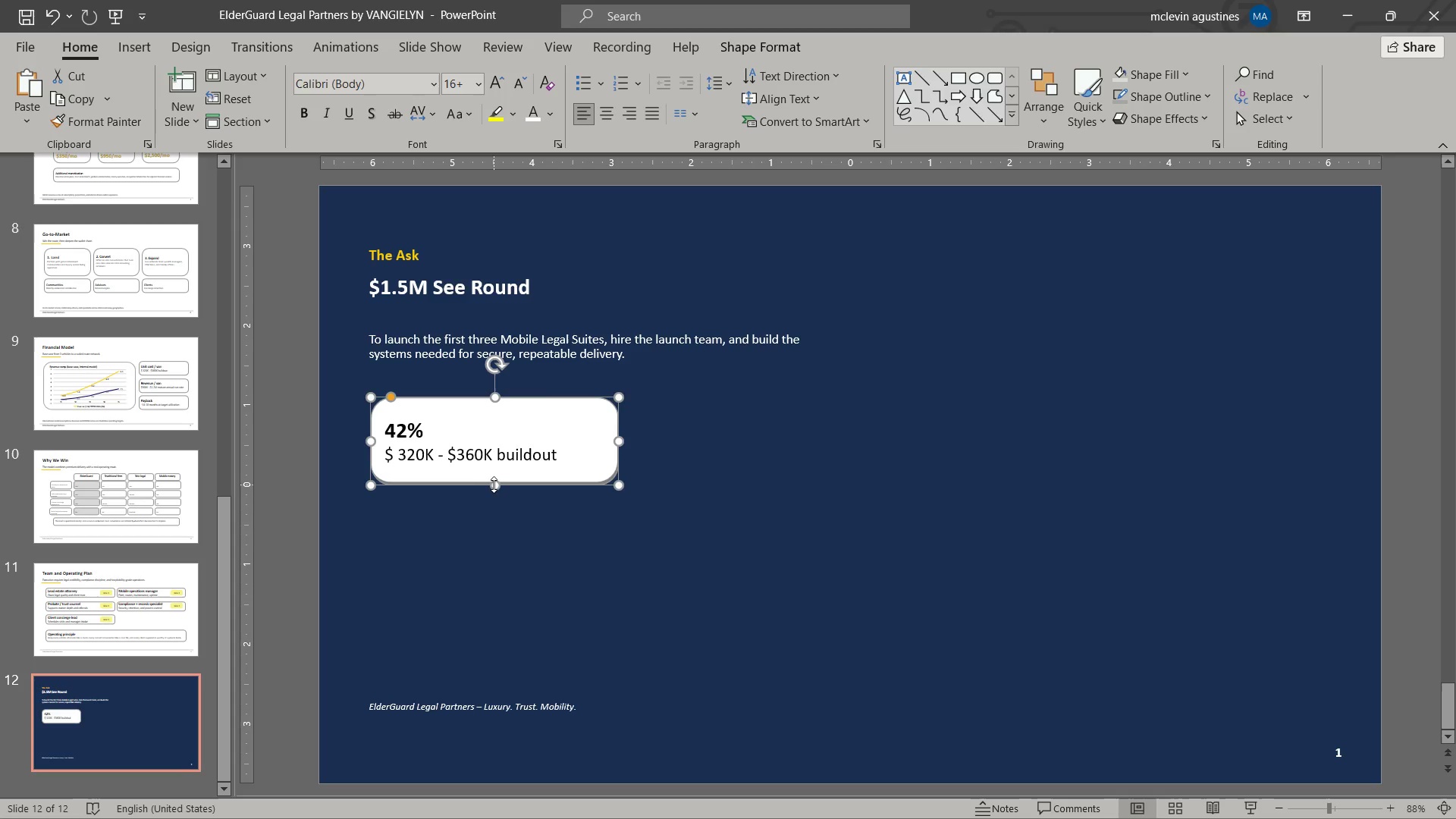 
left_click_drag(start_coordinate=[494, 485], to_coordinate=[494, 460])
 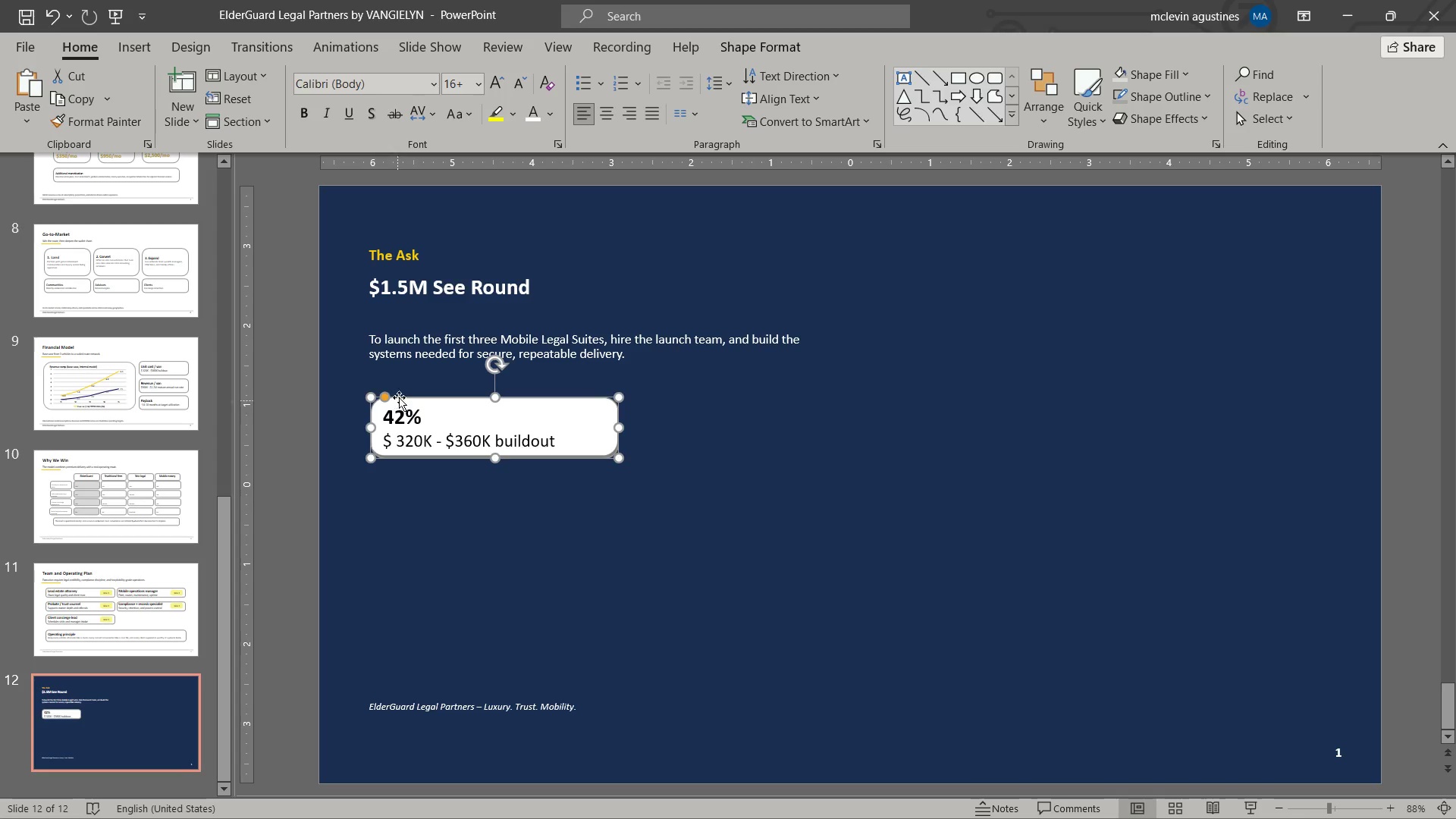 
left_click([400, 396])
 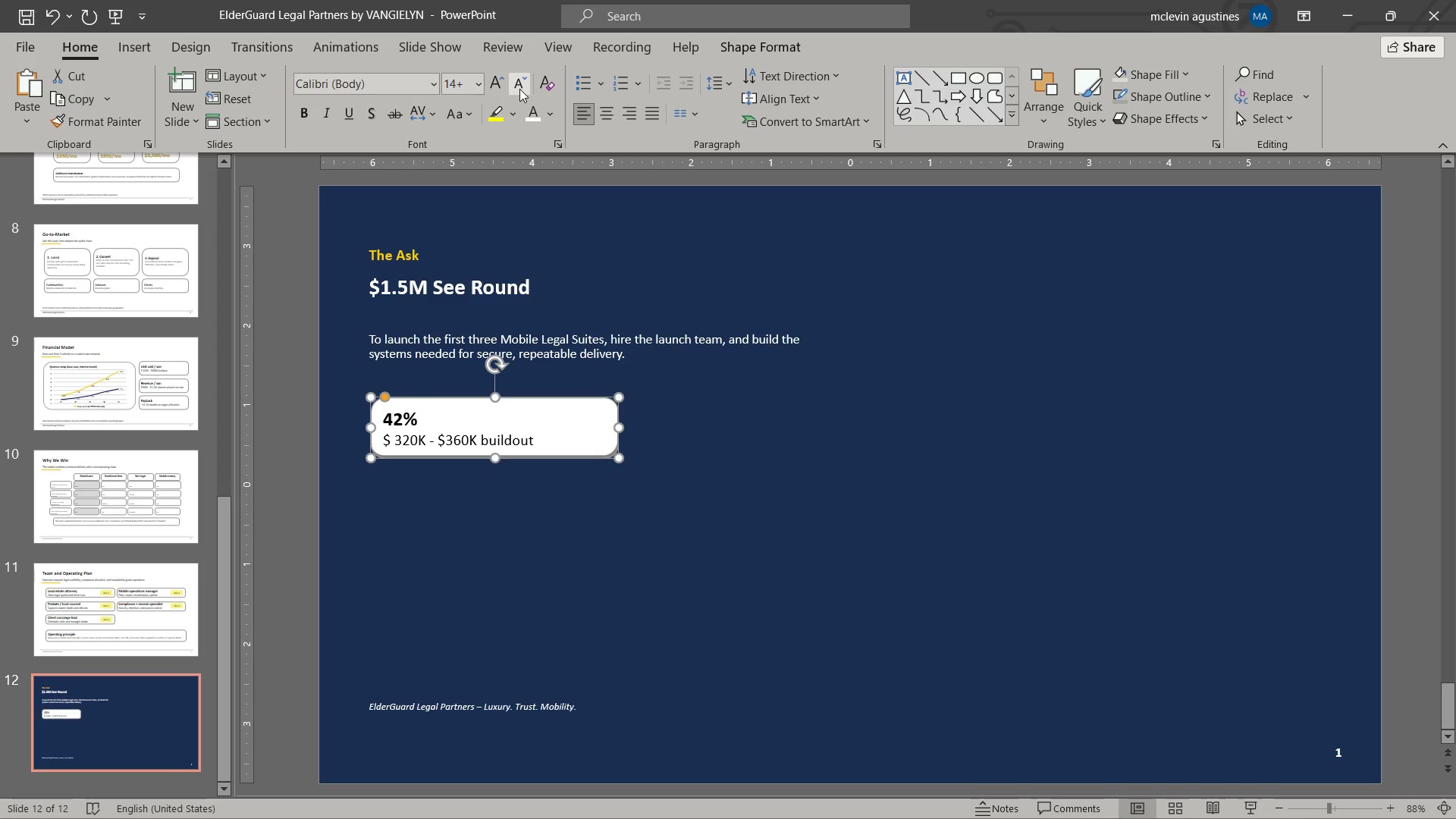 
left_click([519, 89])
 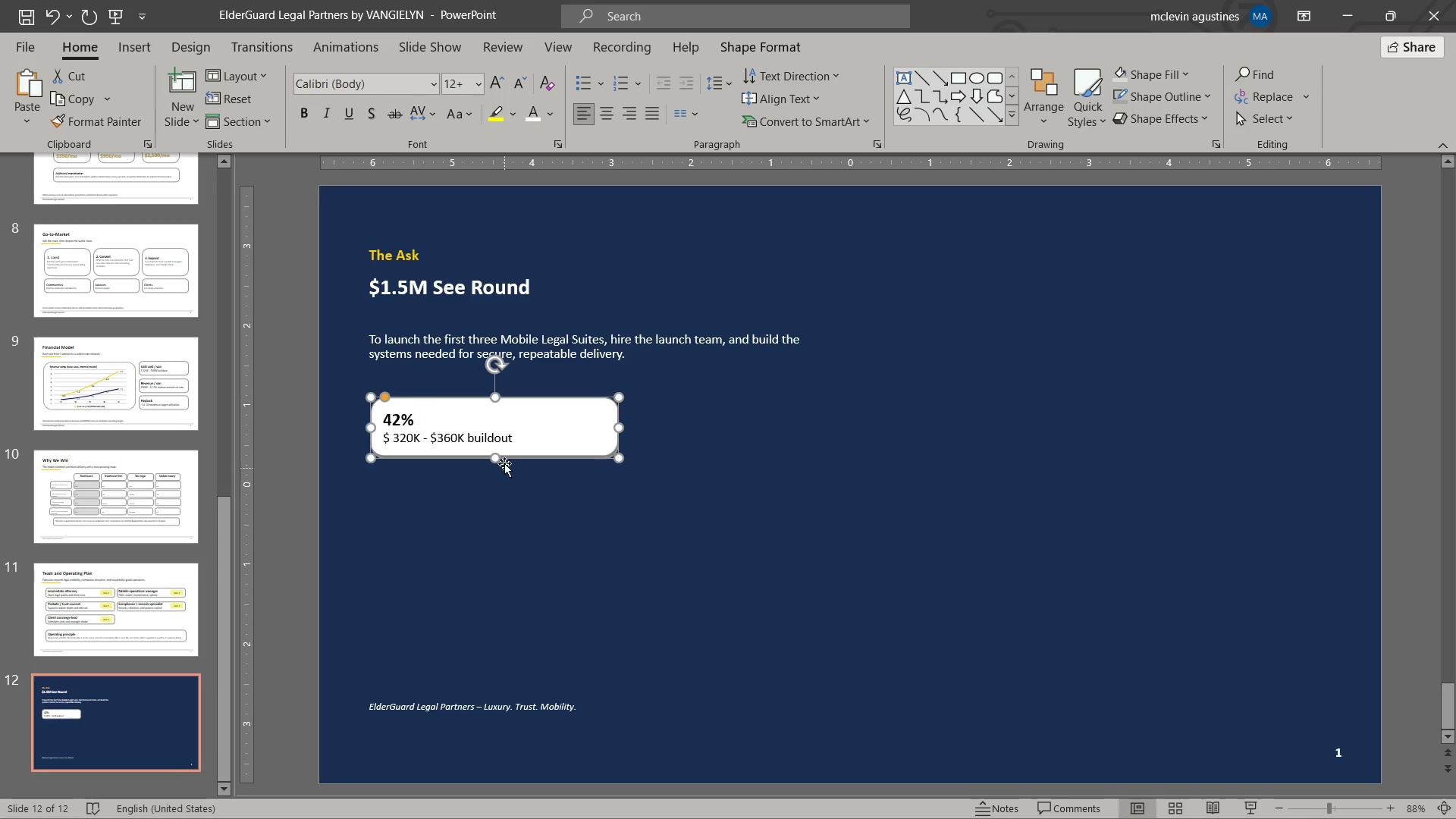 
key(Control+C)
 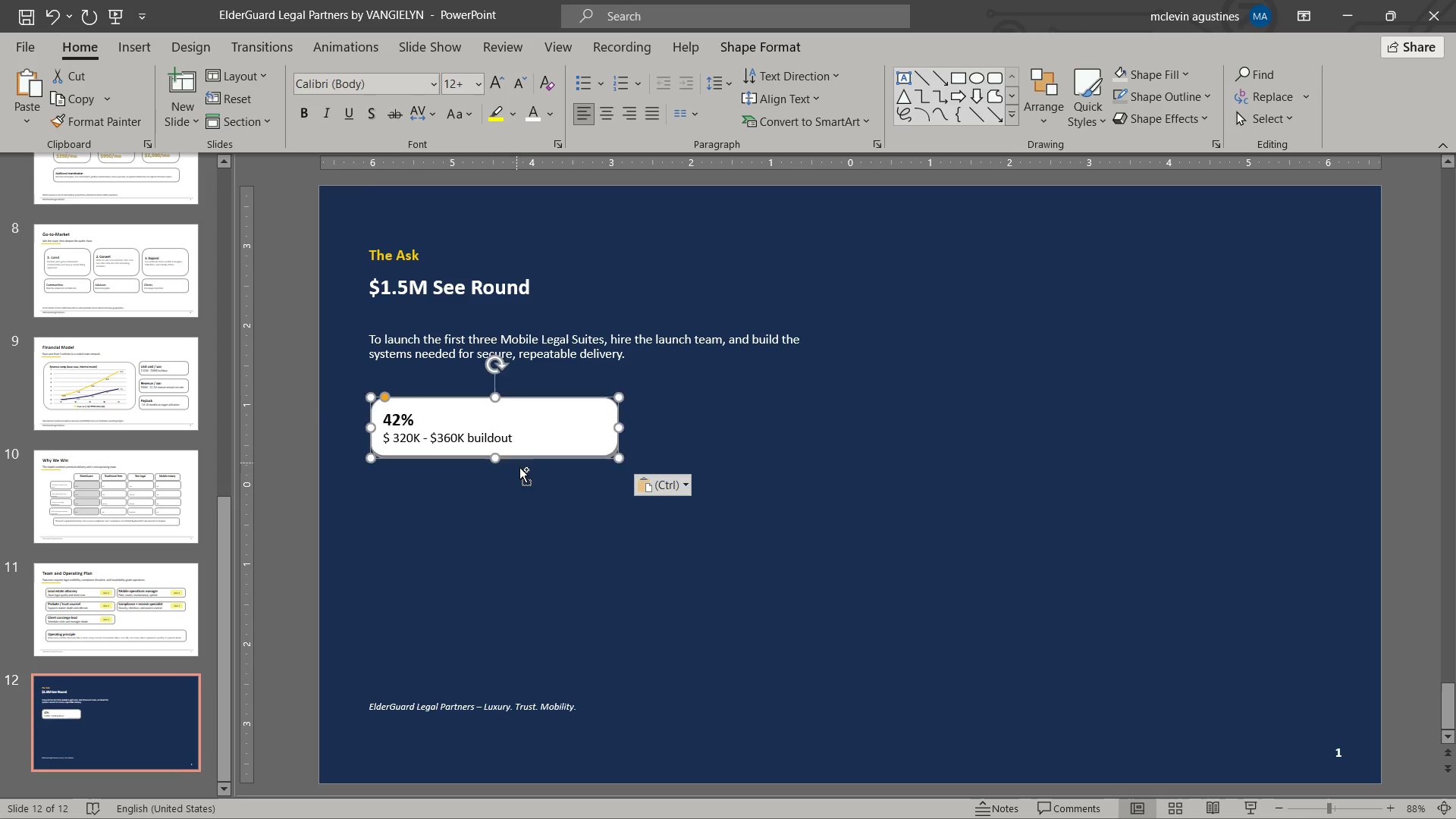 
key(Control+V)
 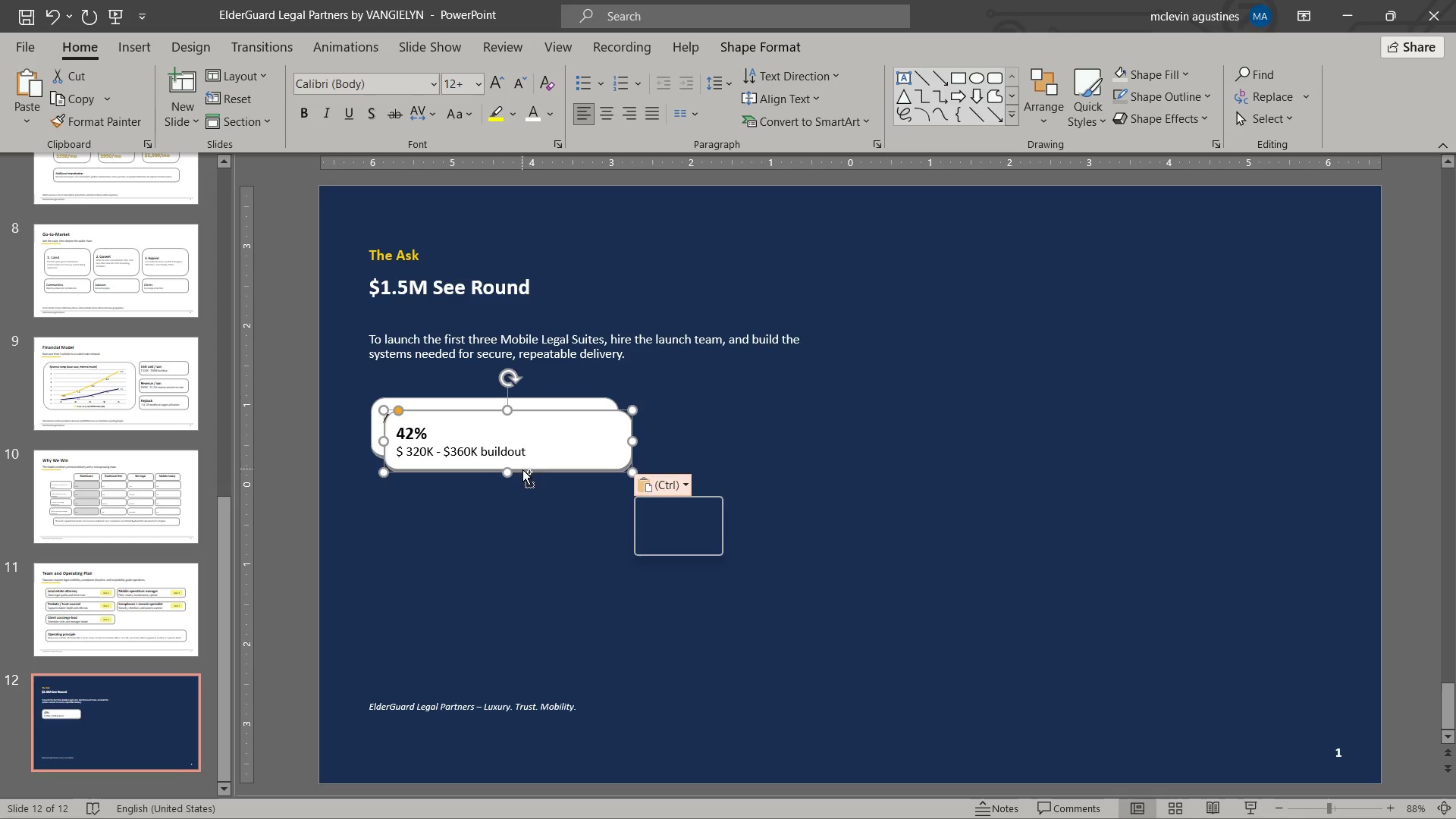 
key(Control+ControlLeft)
 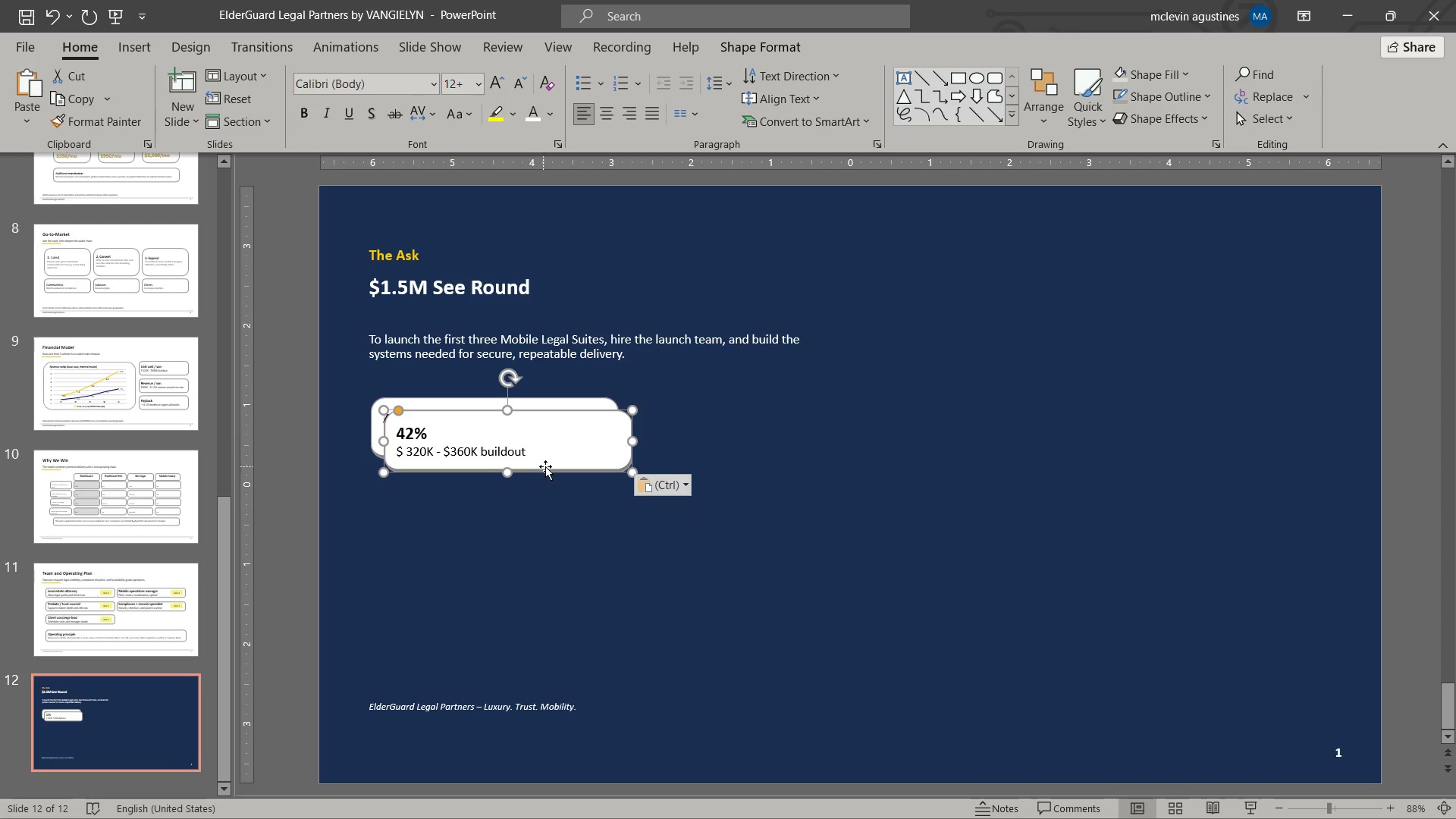 
left_click_drag(start_coordinate=[546, 466], to_coordinate=[533, 525])
 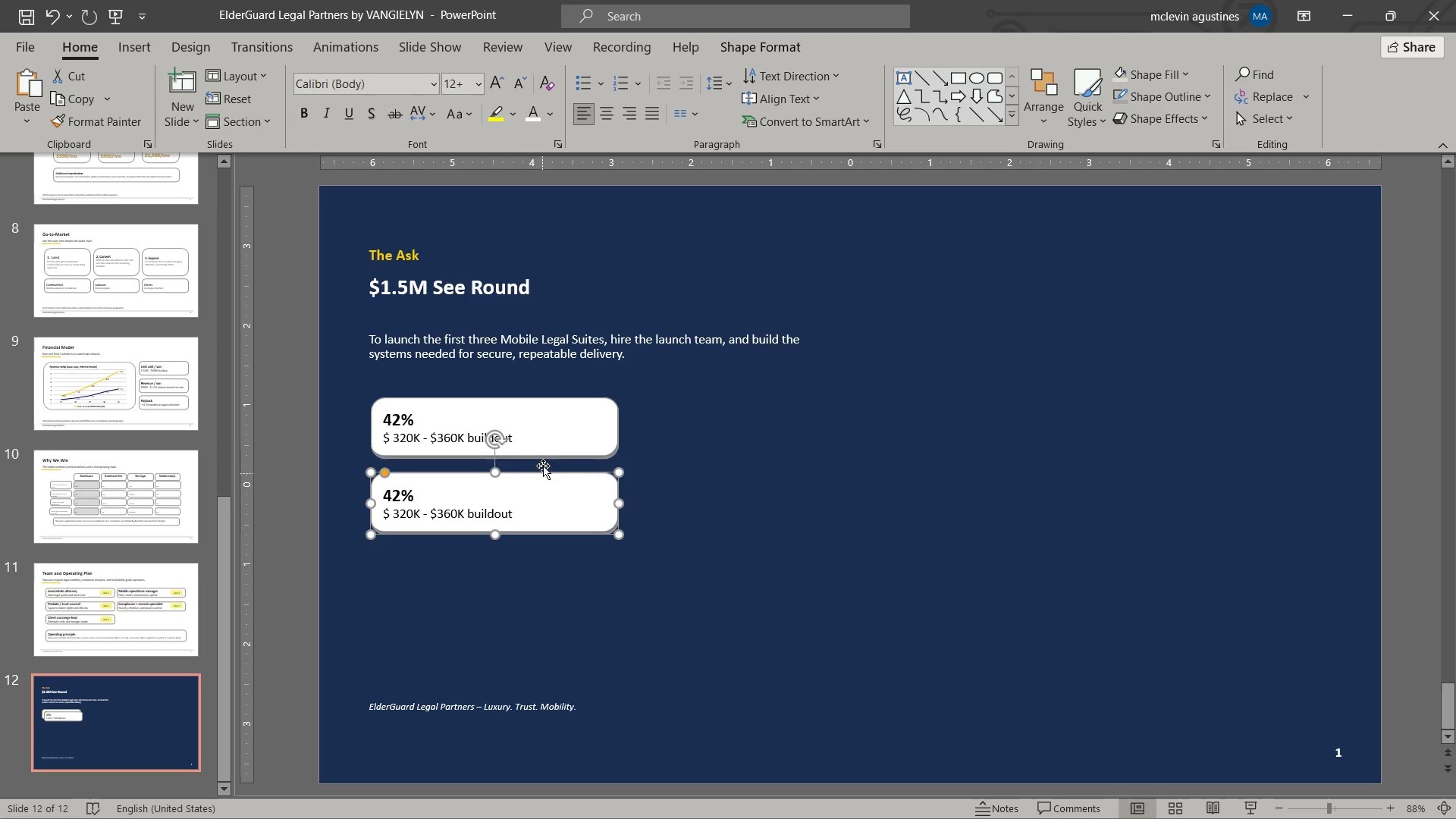 
hold_key(key=ShiftLeft, duration=2.06)
left_click([543, 459])
 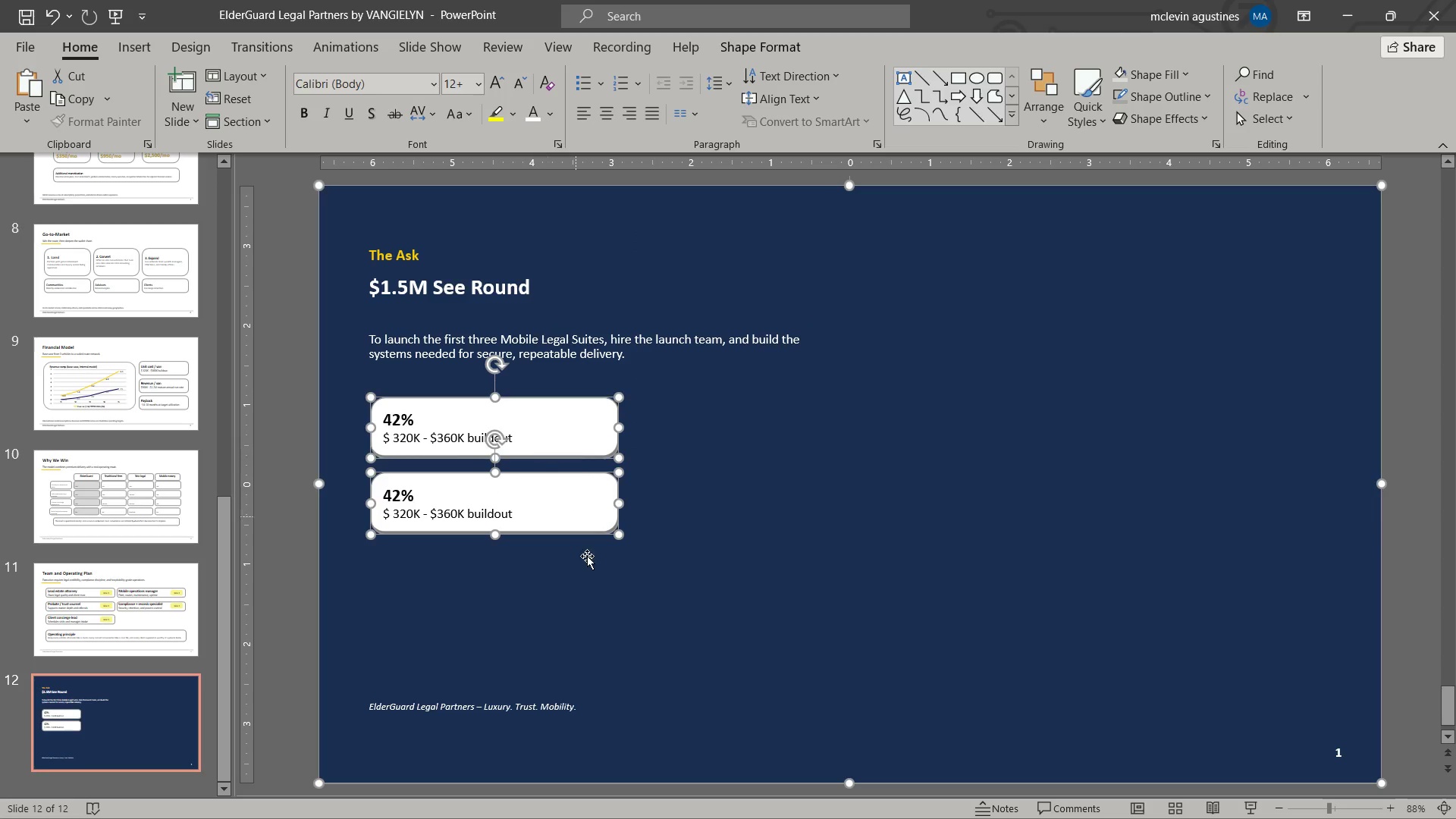 
double_click([595, 593])
 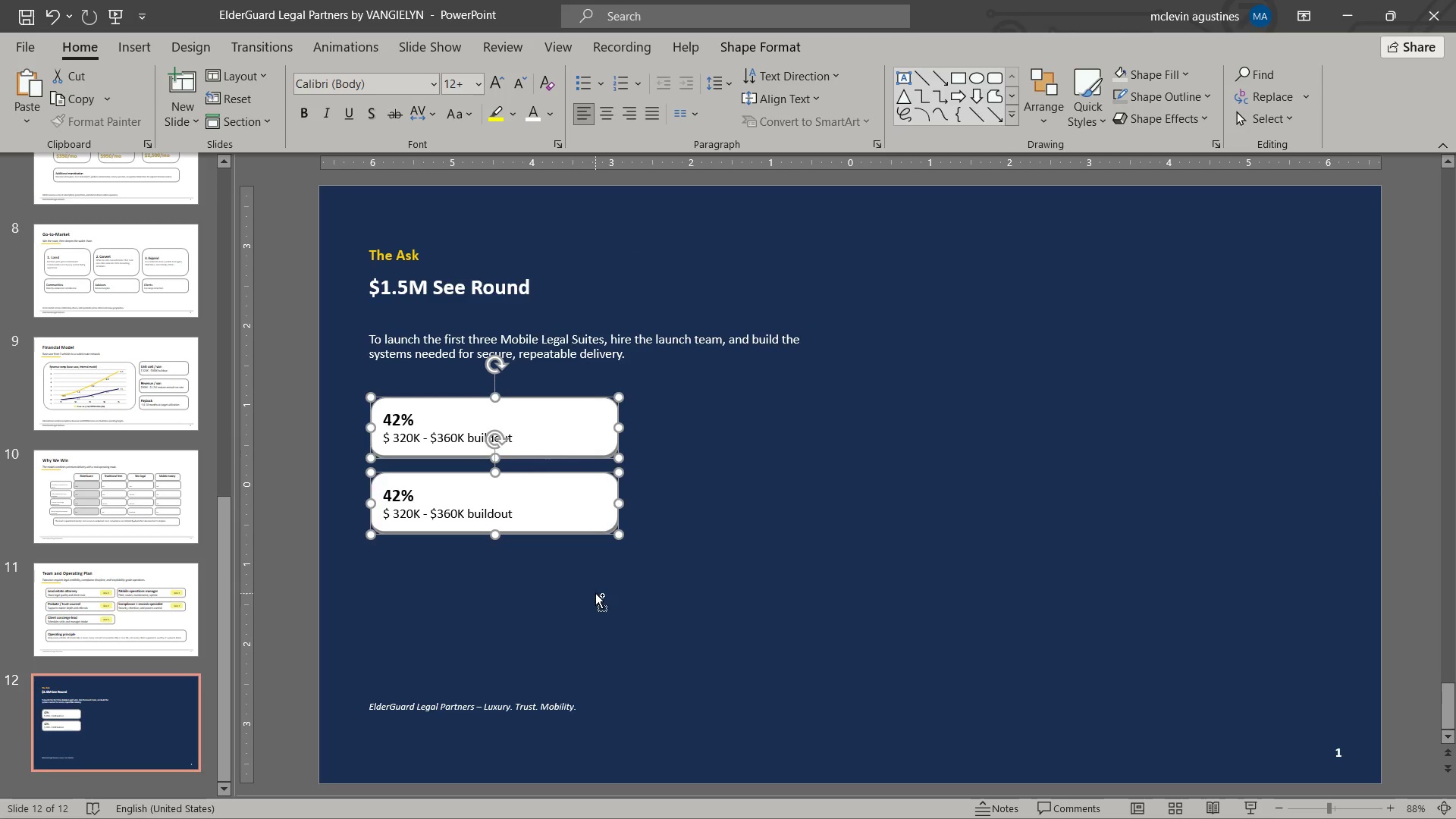 
key(Control+C)
 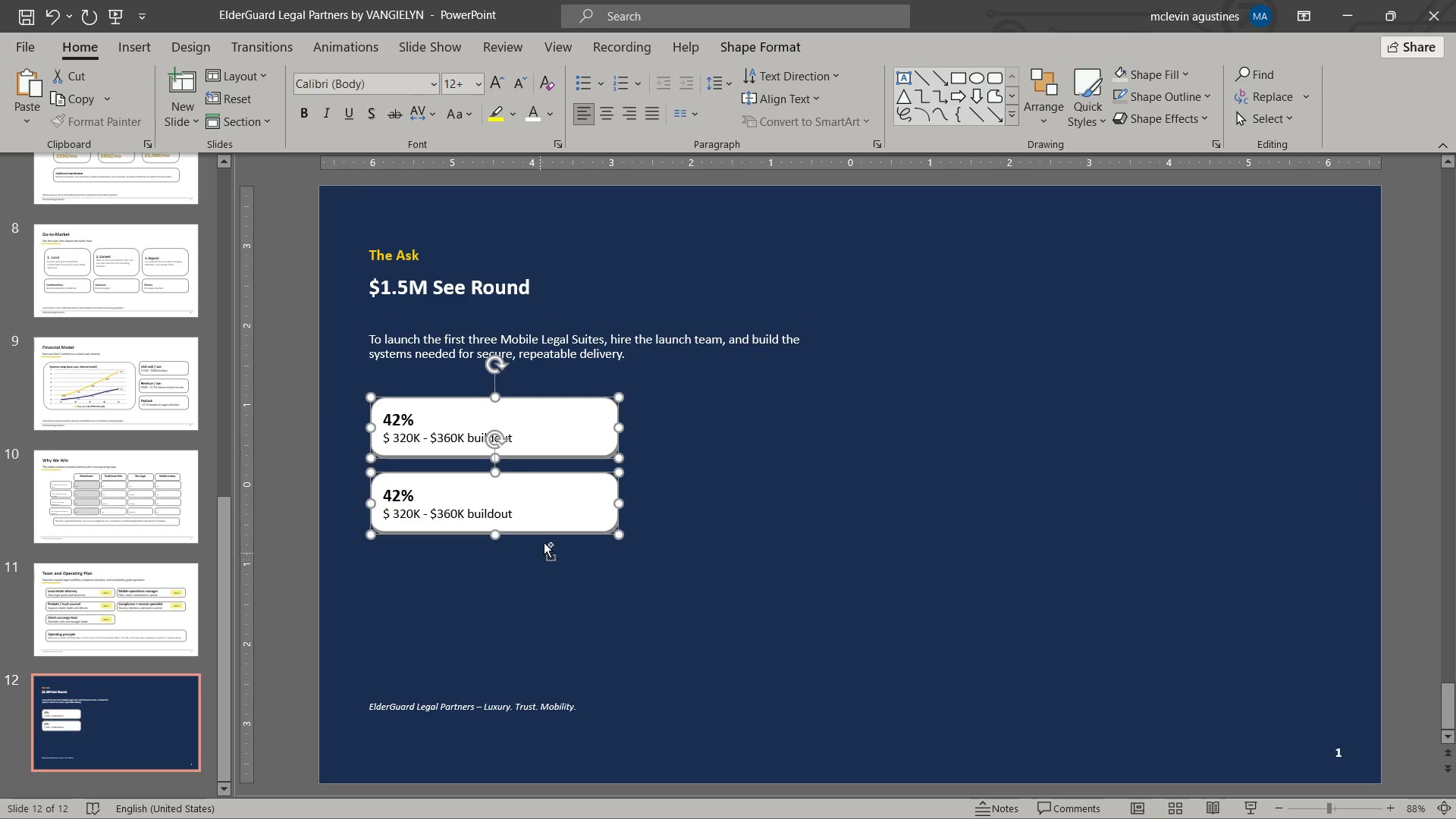 
key(Control+V)
 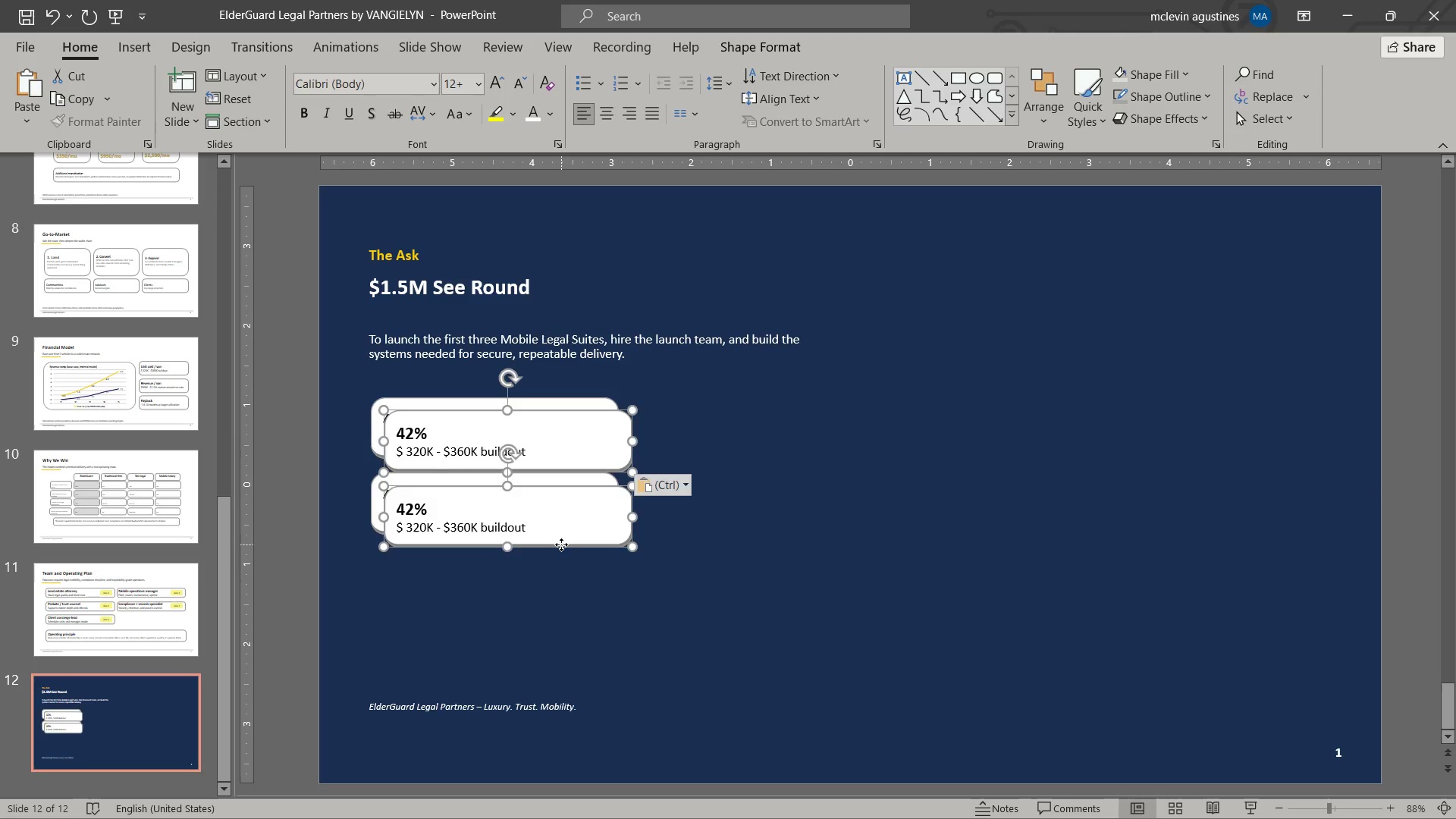 
left_click_drag(start_coordinate=[561, 544], to_coordinate=[813, 535])
 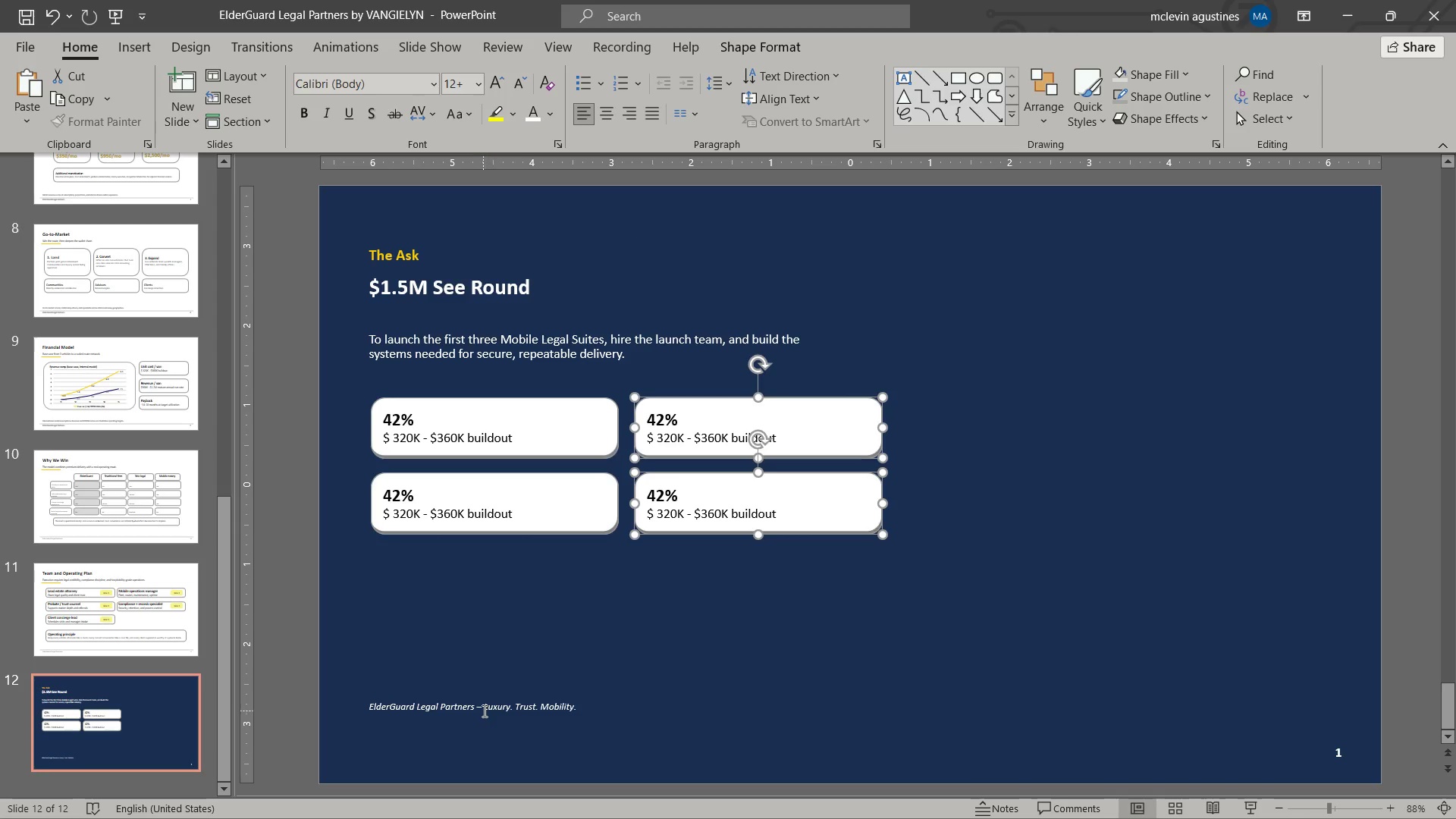 
left_click([482, 709])
 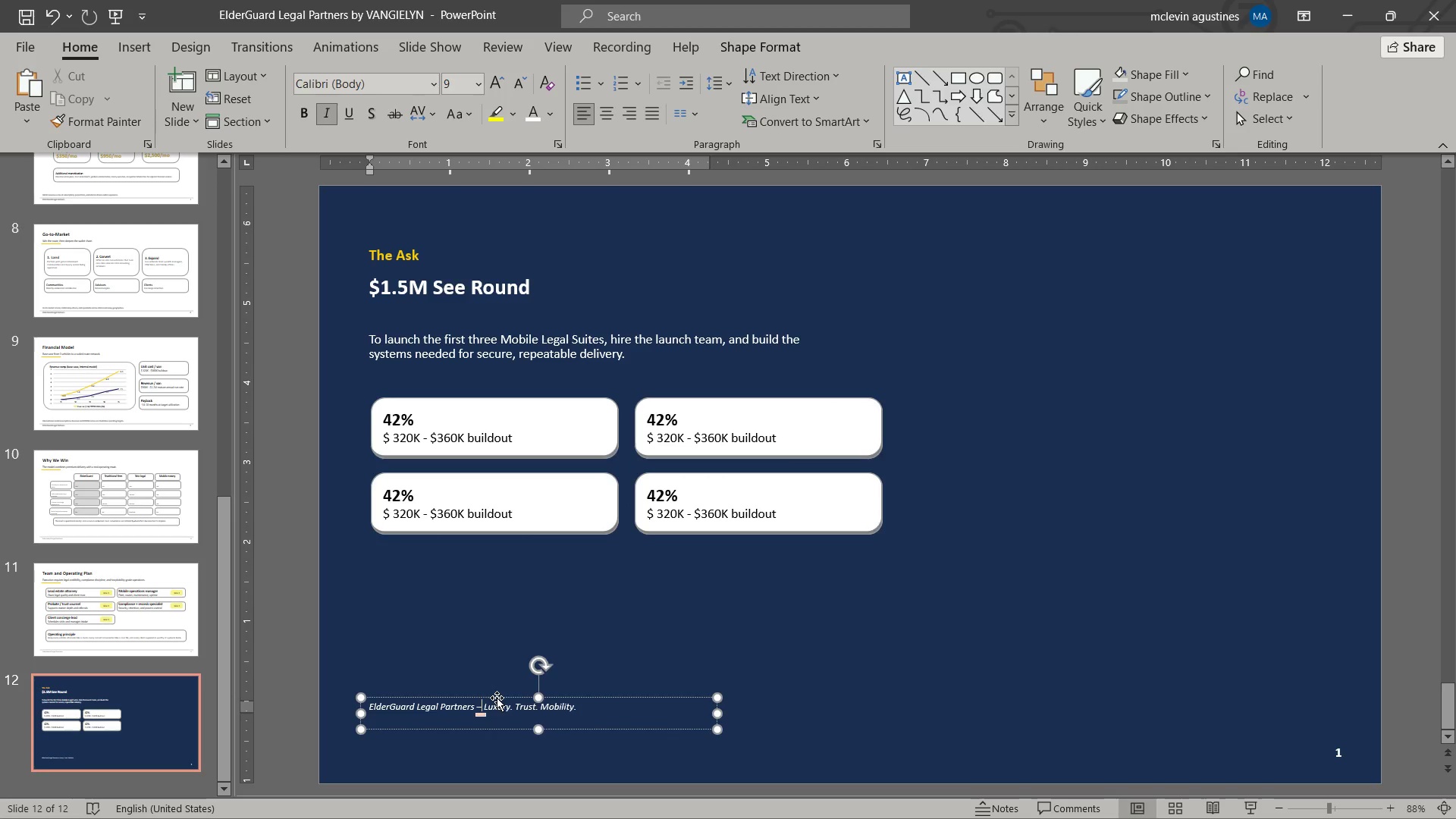 
left_click([497, 698])
 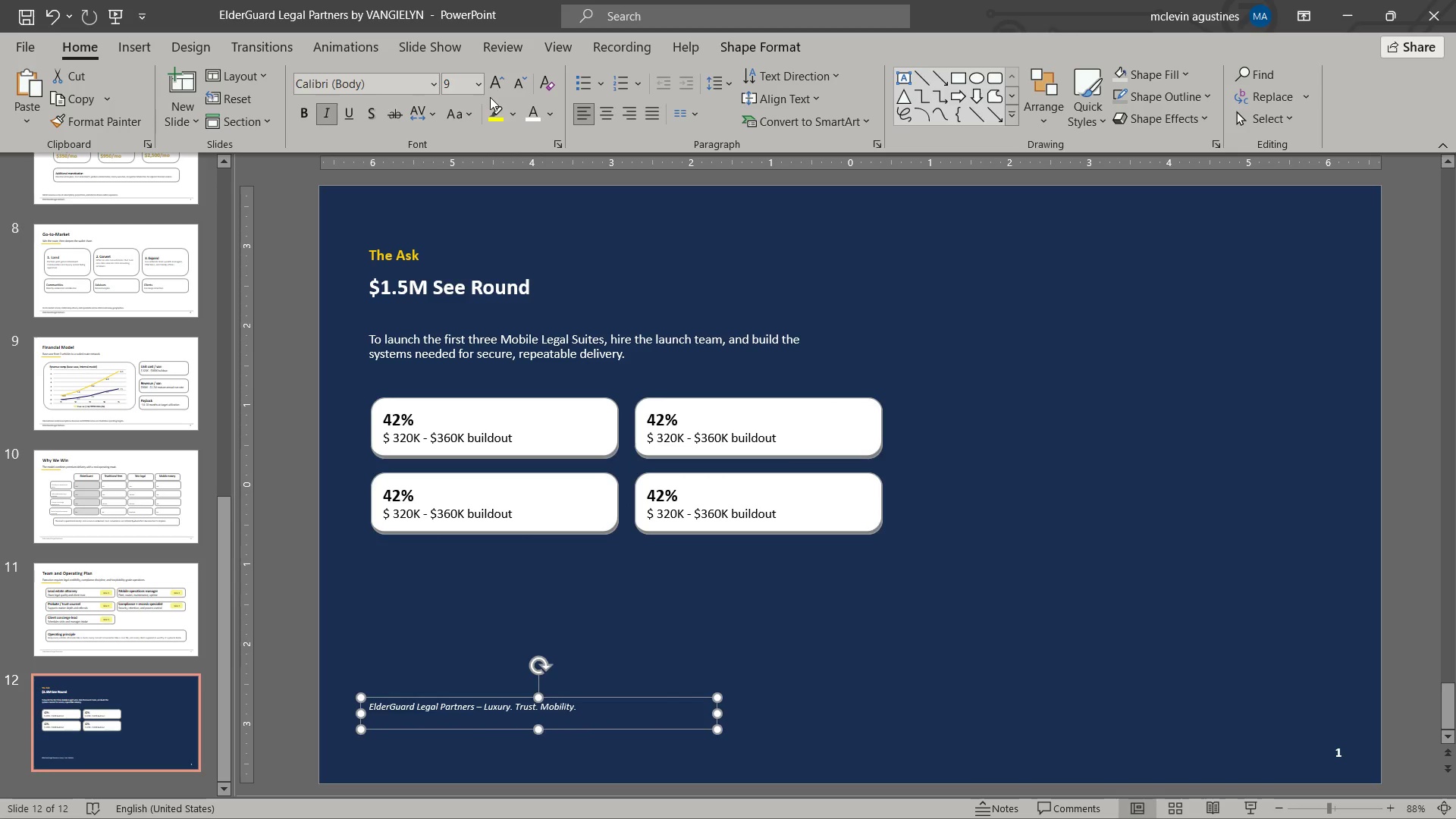 
left_click([488, 88])
 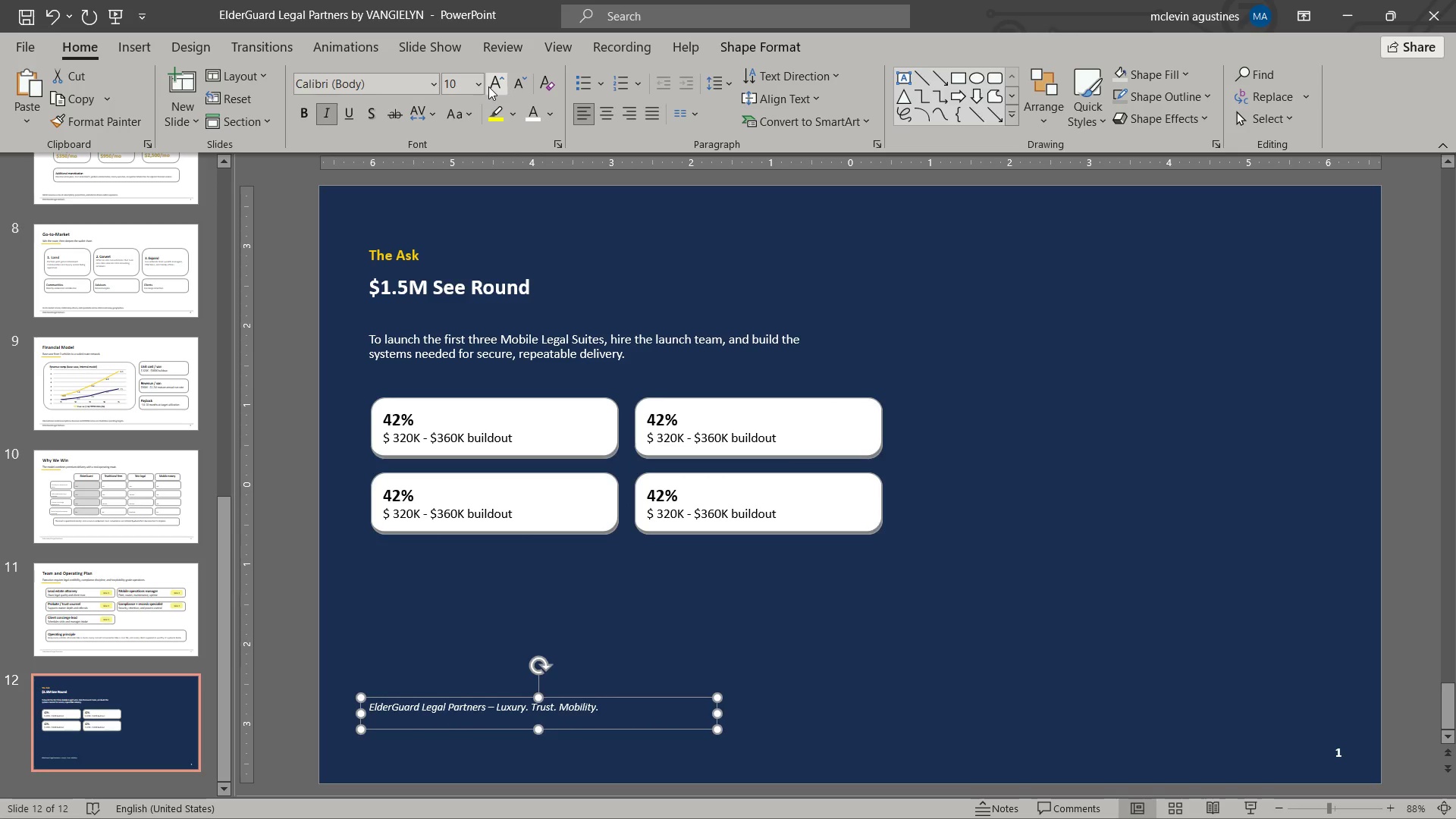 
left_click([488, 86])
 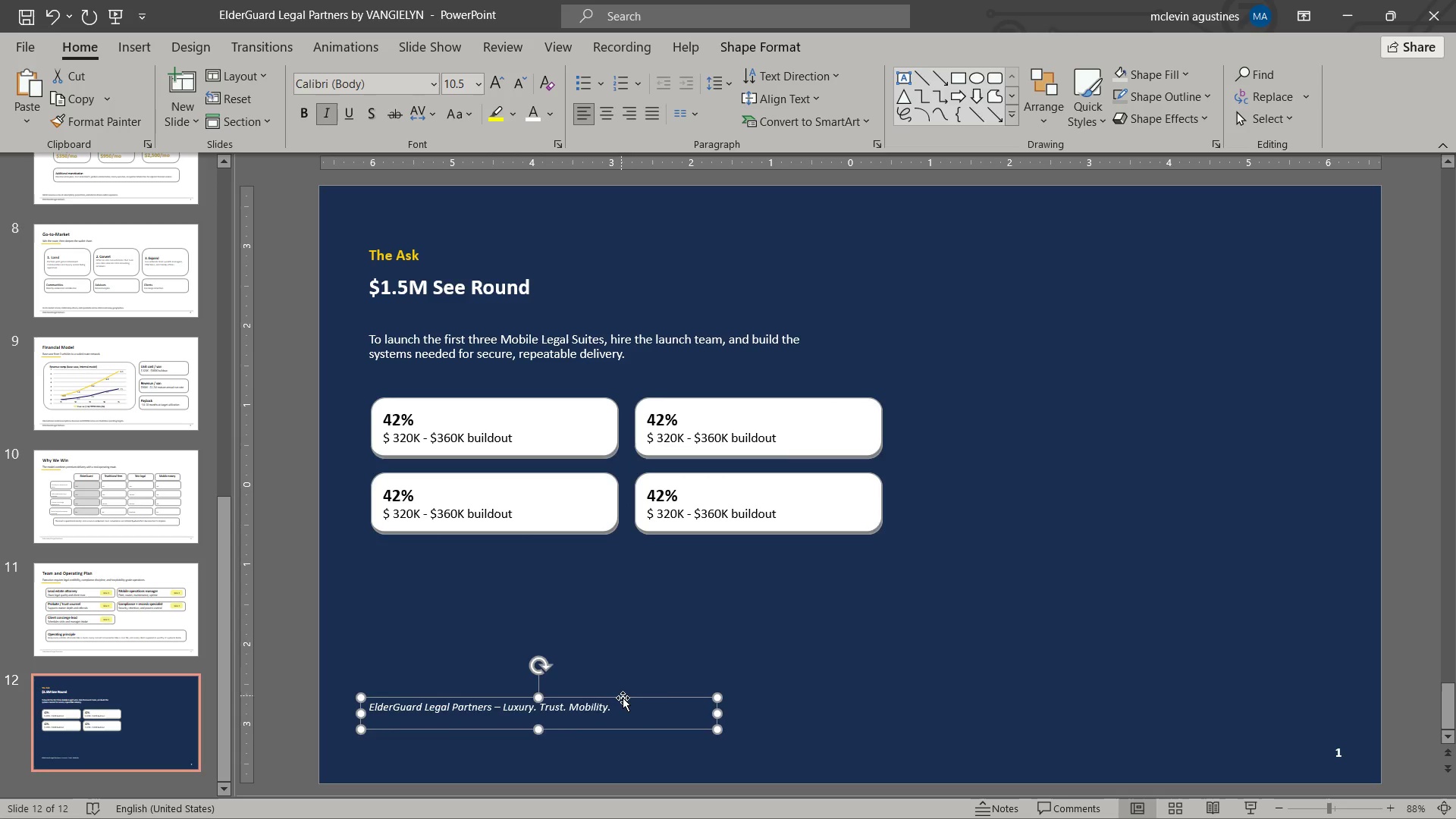 
left_click_drag(start_coordinate=[623, 700], to_coordinate=[644, 671])
 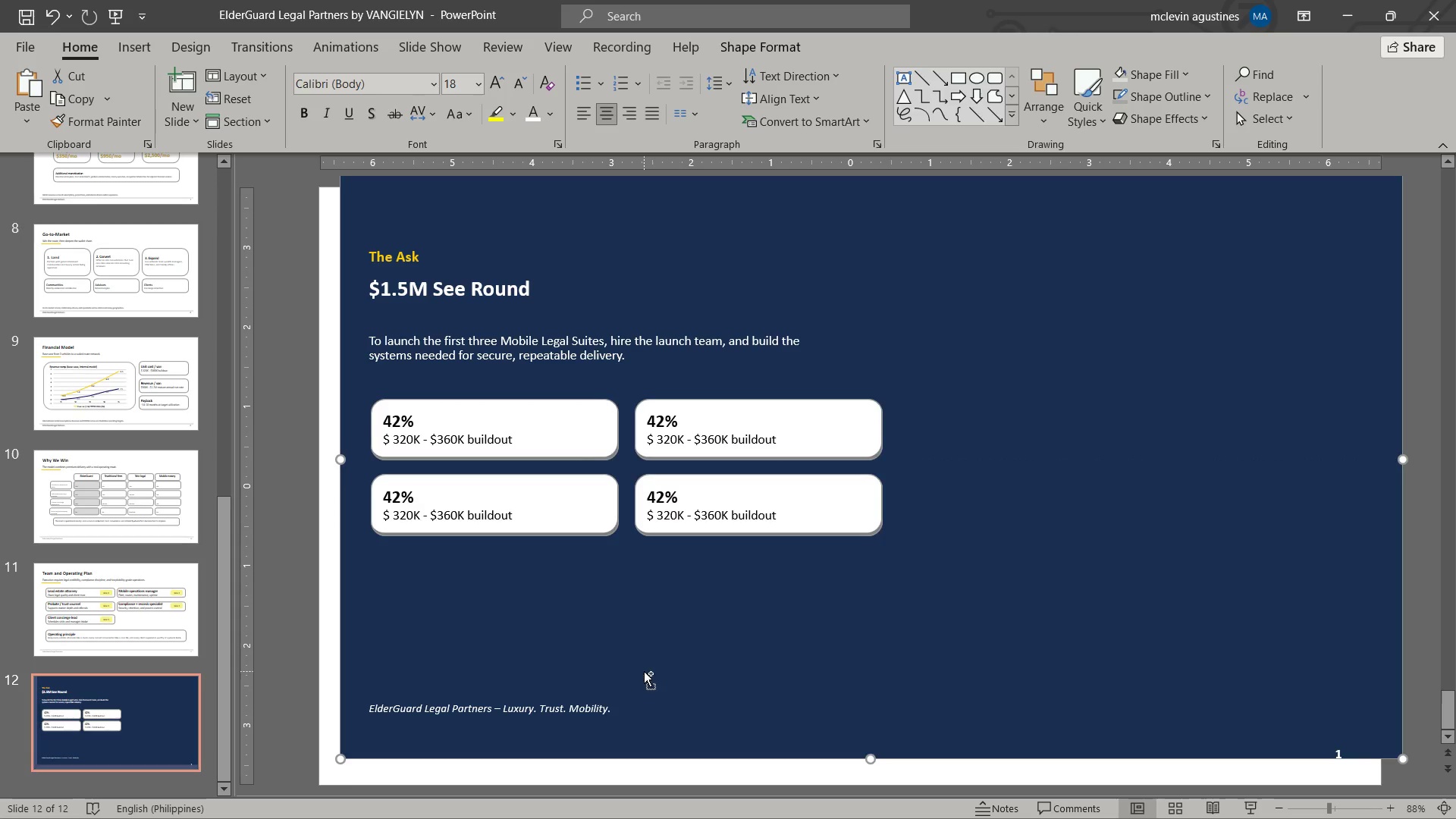 
key(Control+Z)
 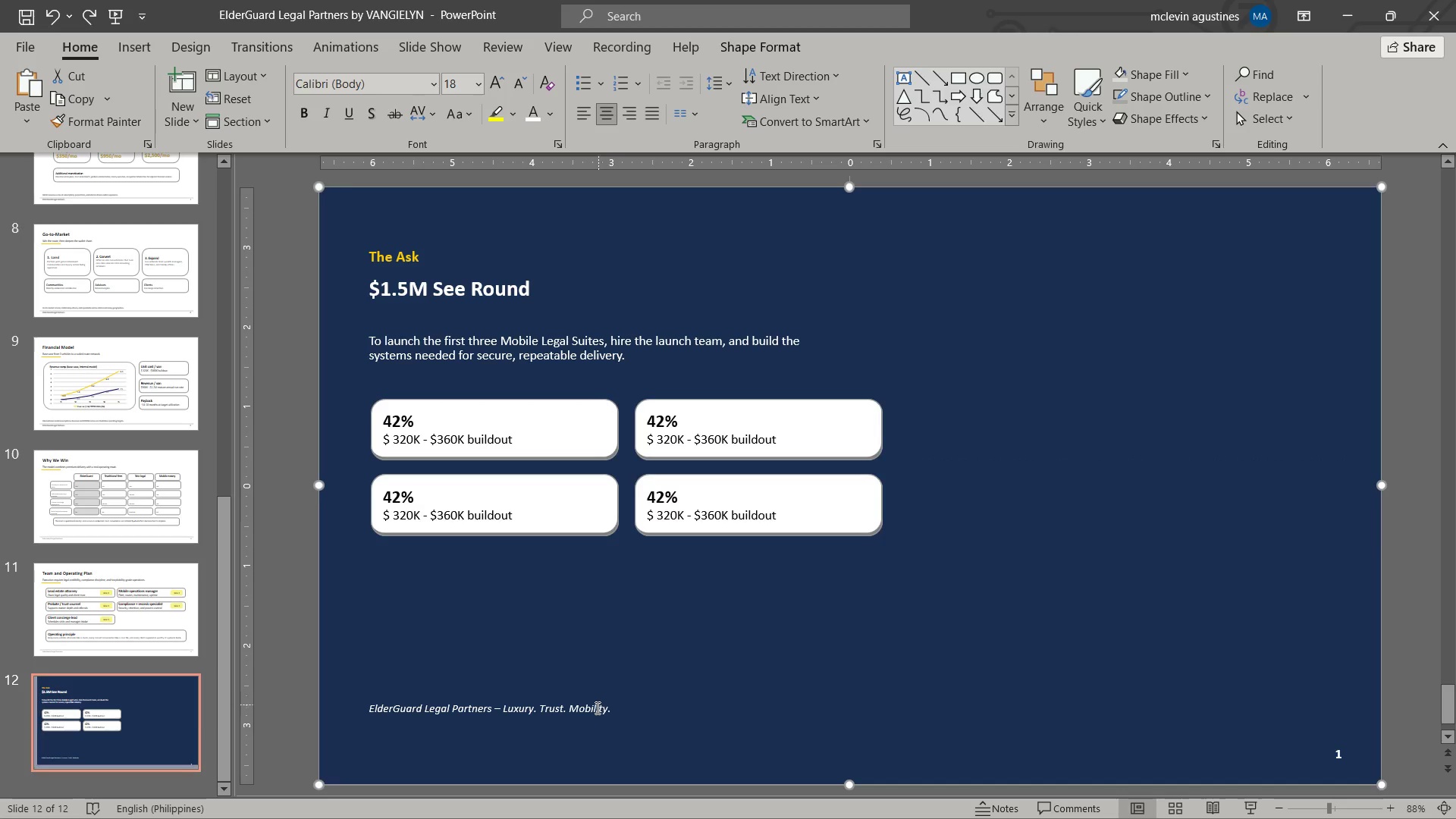 
left_click([596, 708])
 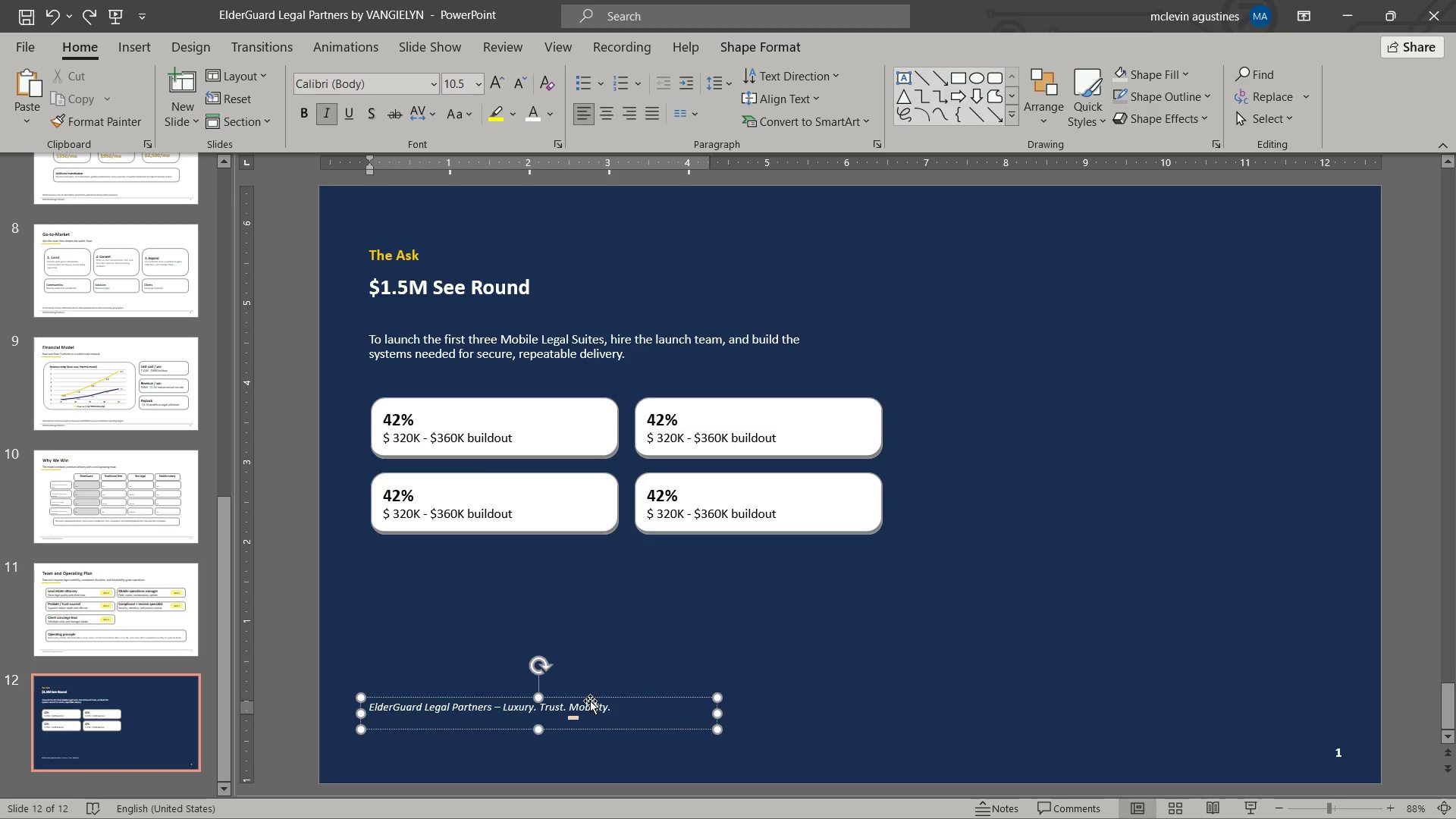 
left_click_drag(start_coordinate=[589, 700], to_coordinate=[617, 642])
 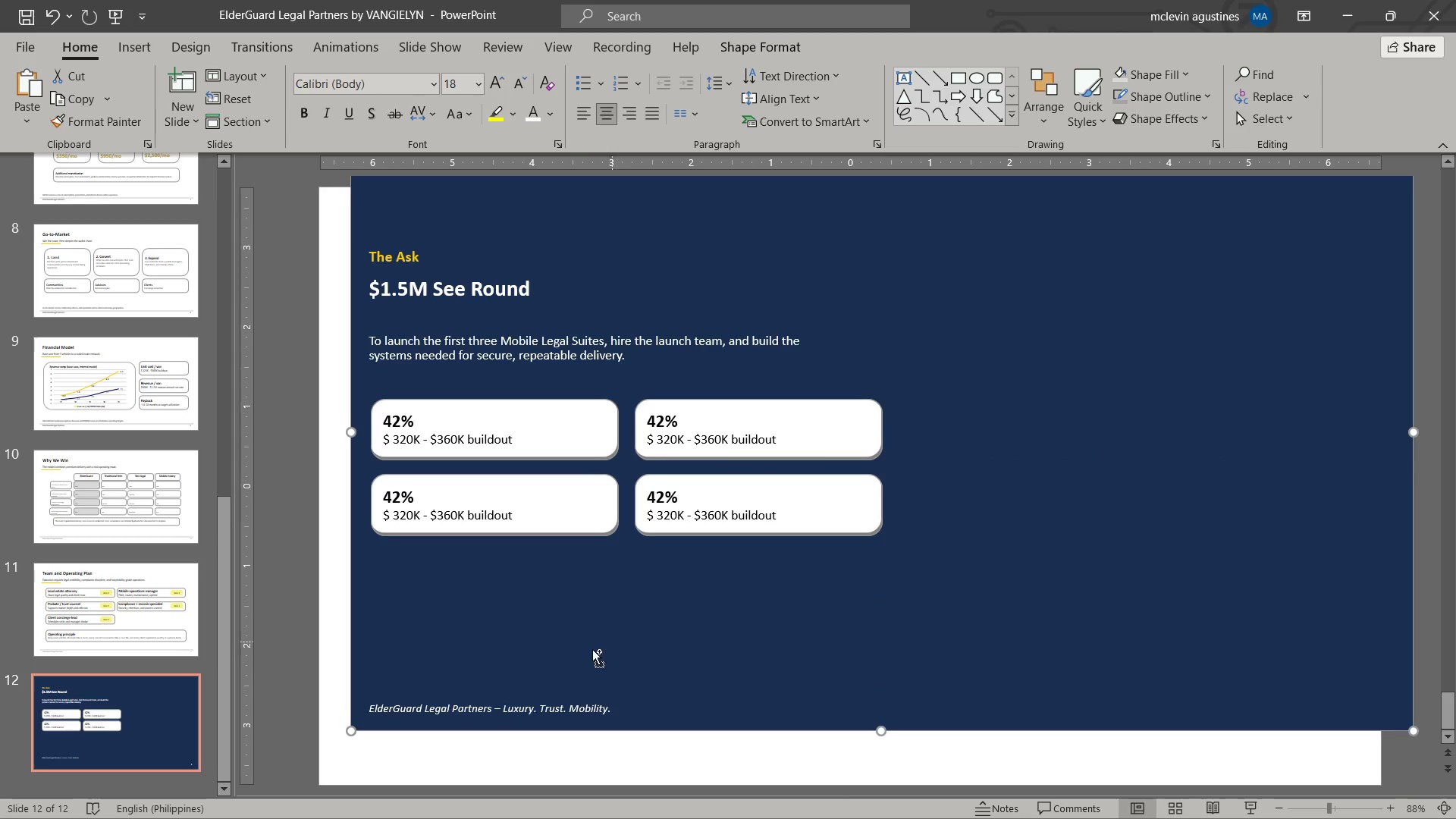 
key(Control+ControlLeft)
 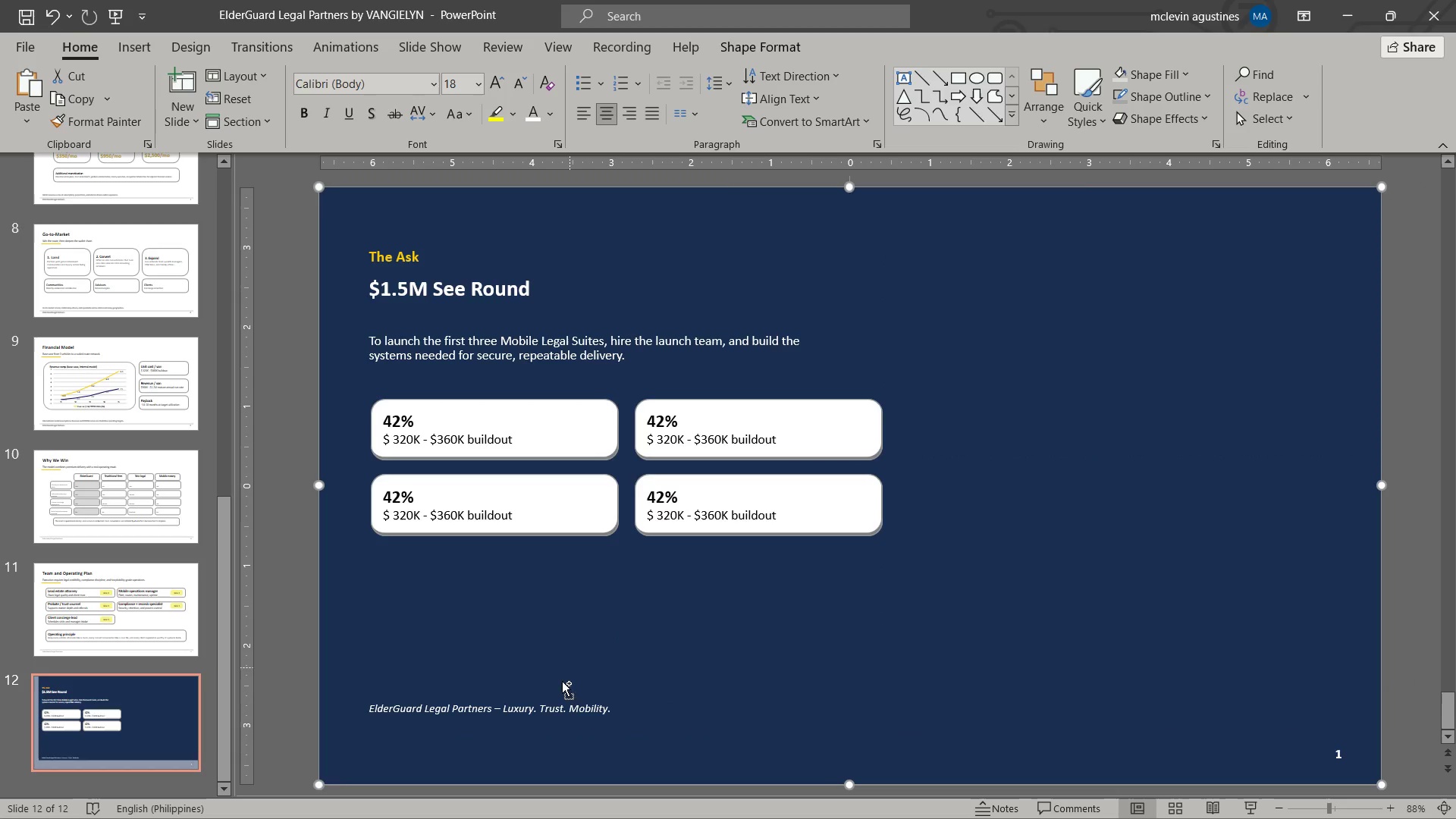 
key(Control+Z)
 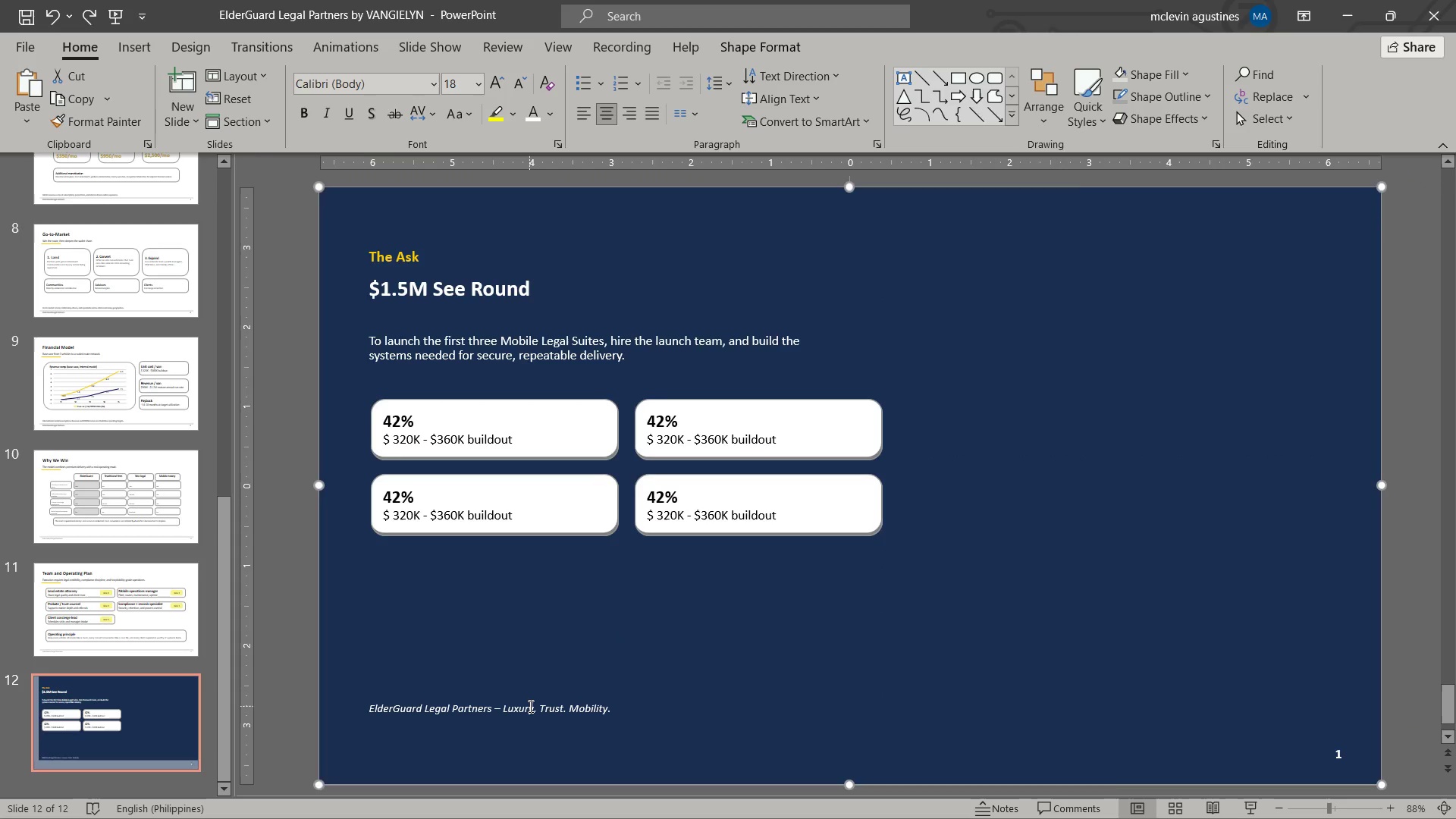 
left_click([529, 706])
 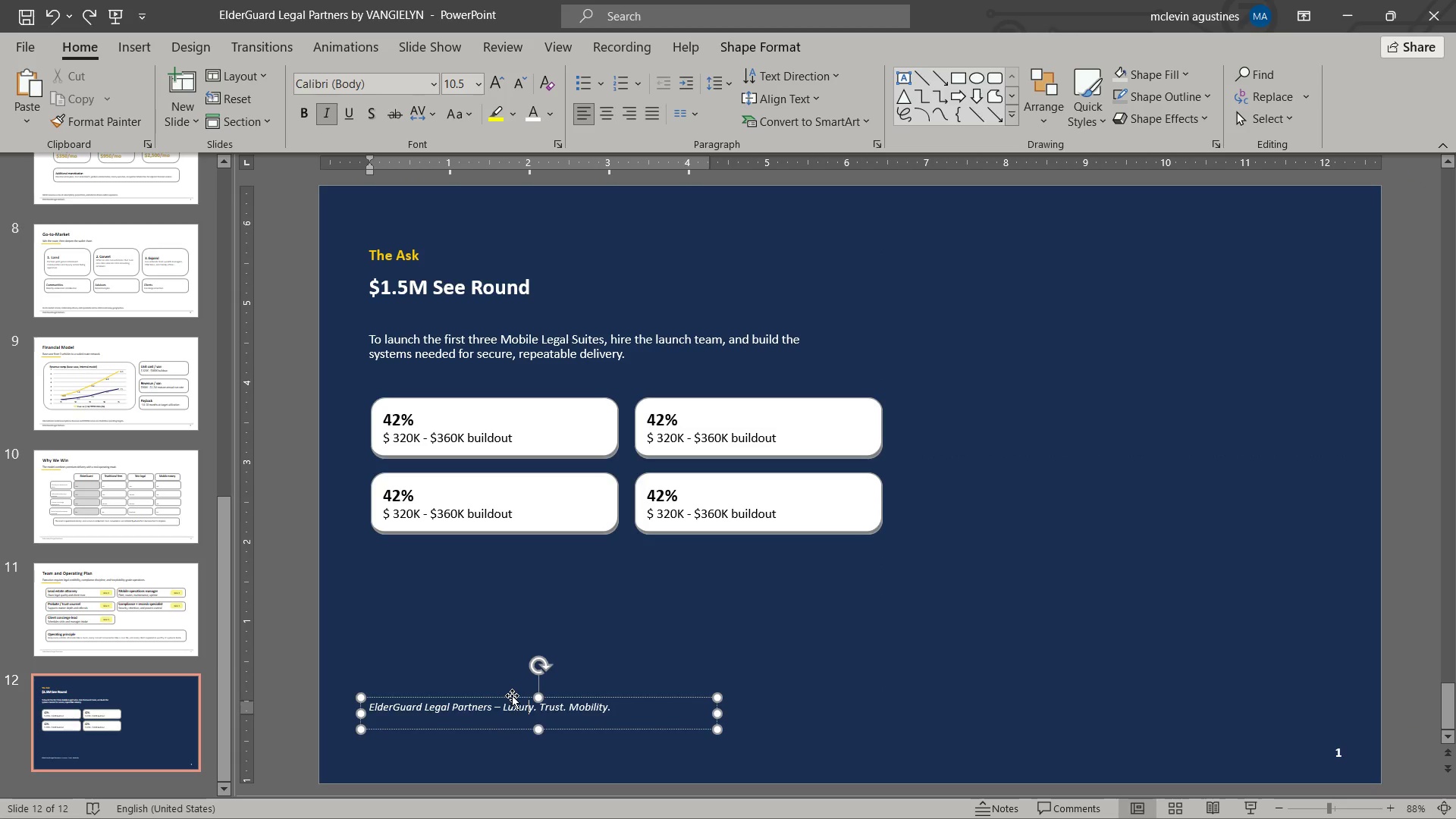 
left_click_drag(start_coordinate=[512, 695], to_coordinate=[522, 634])
 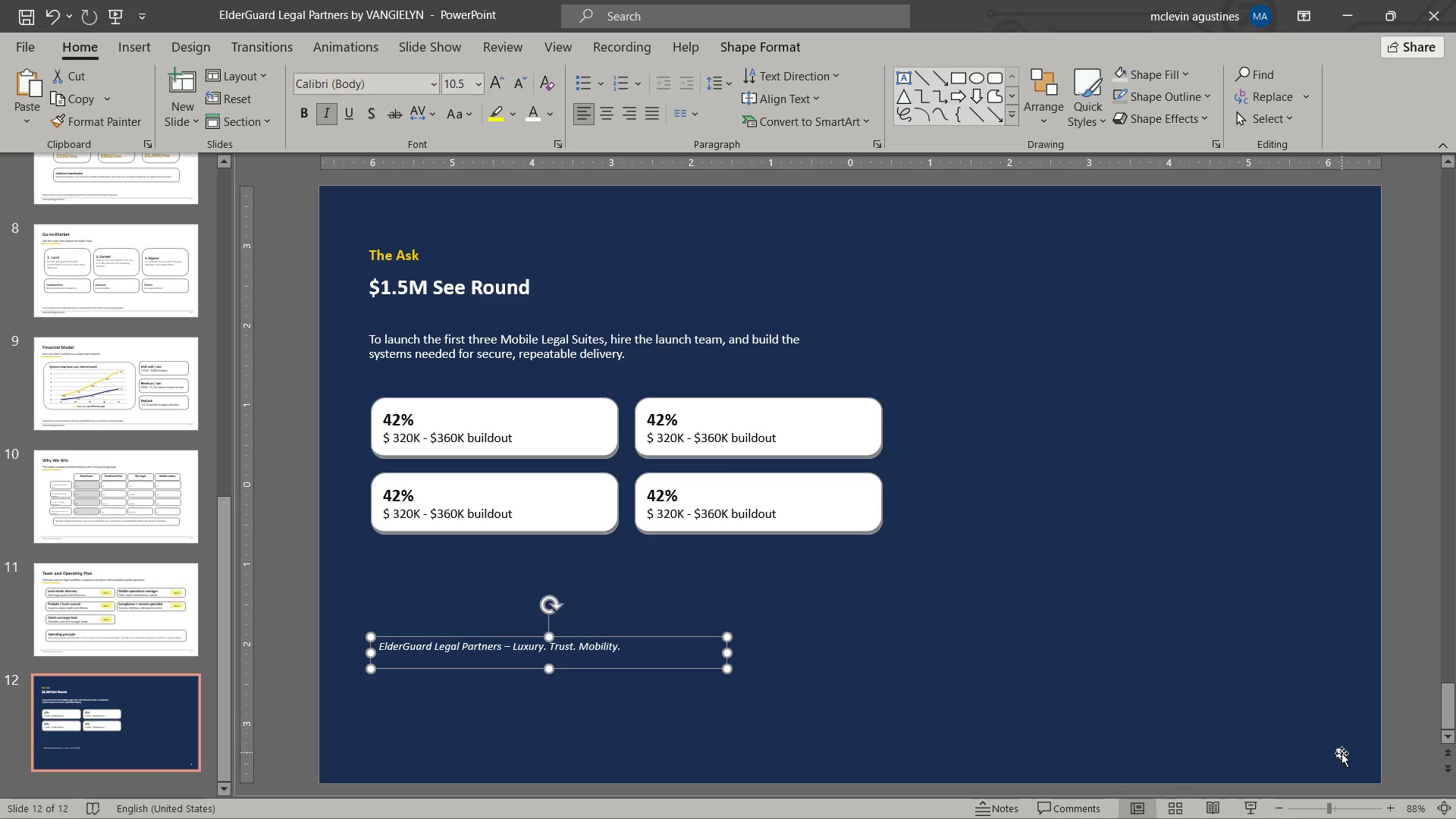 
left_click_drag(start_coordinate=[1338, 754], to_coordinate=[1345, 752])
 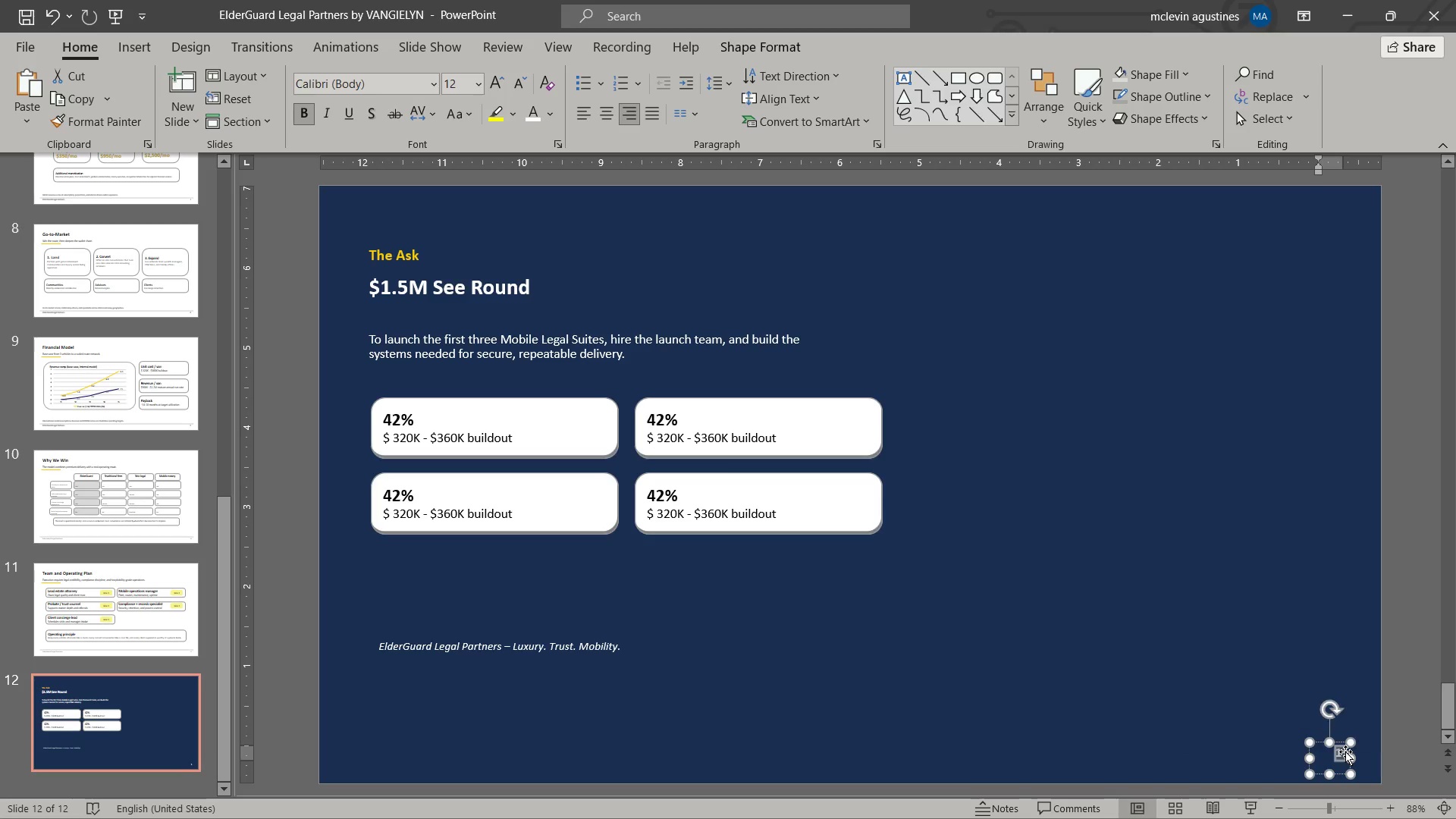 
key(Numpad1)
 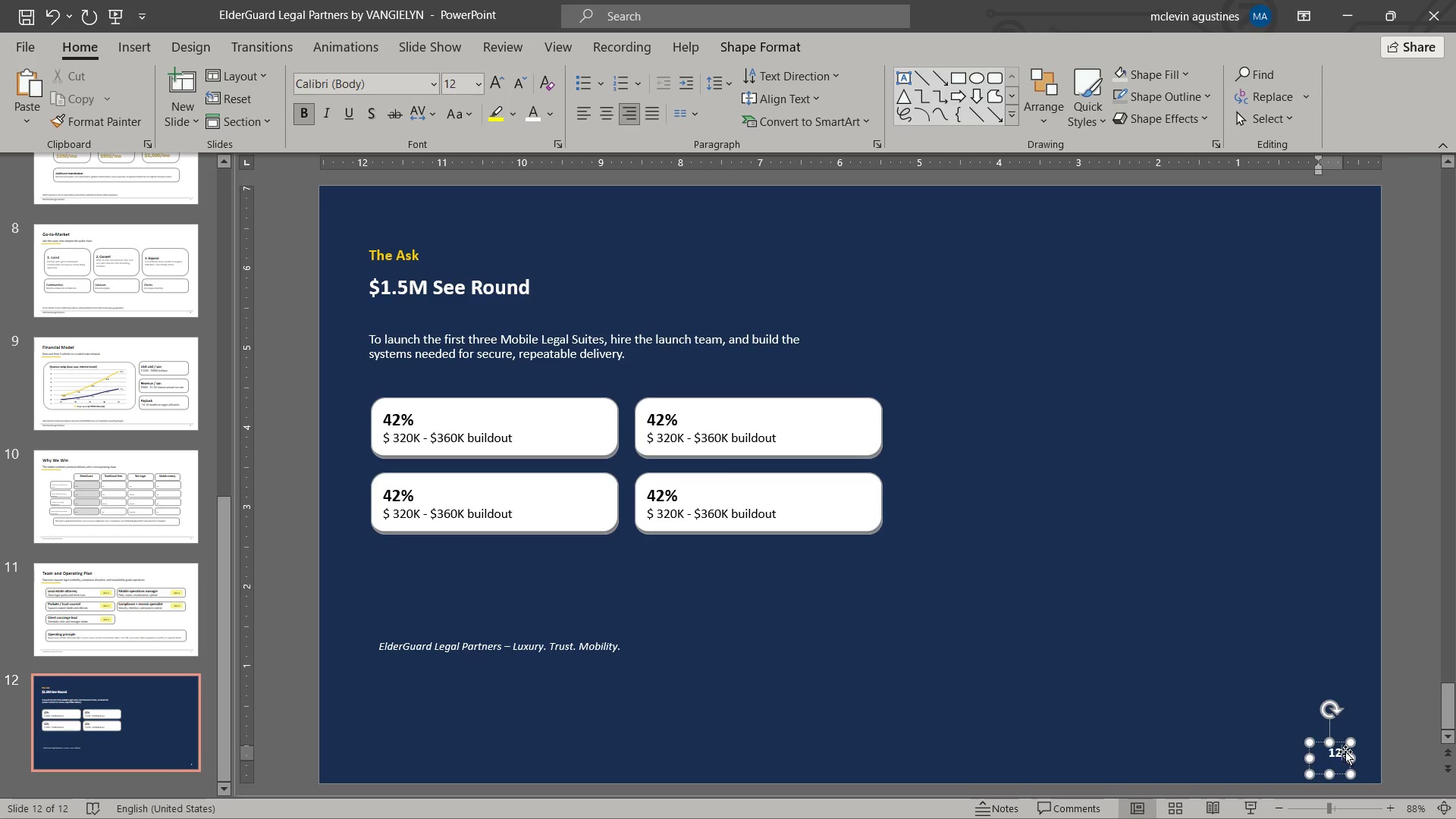 
key(Numpad2)
 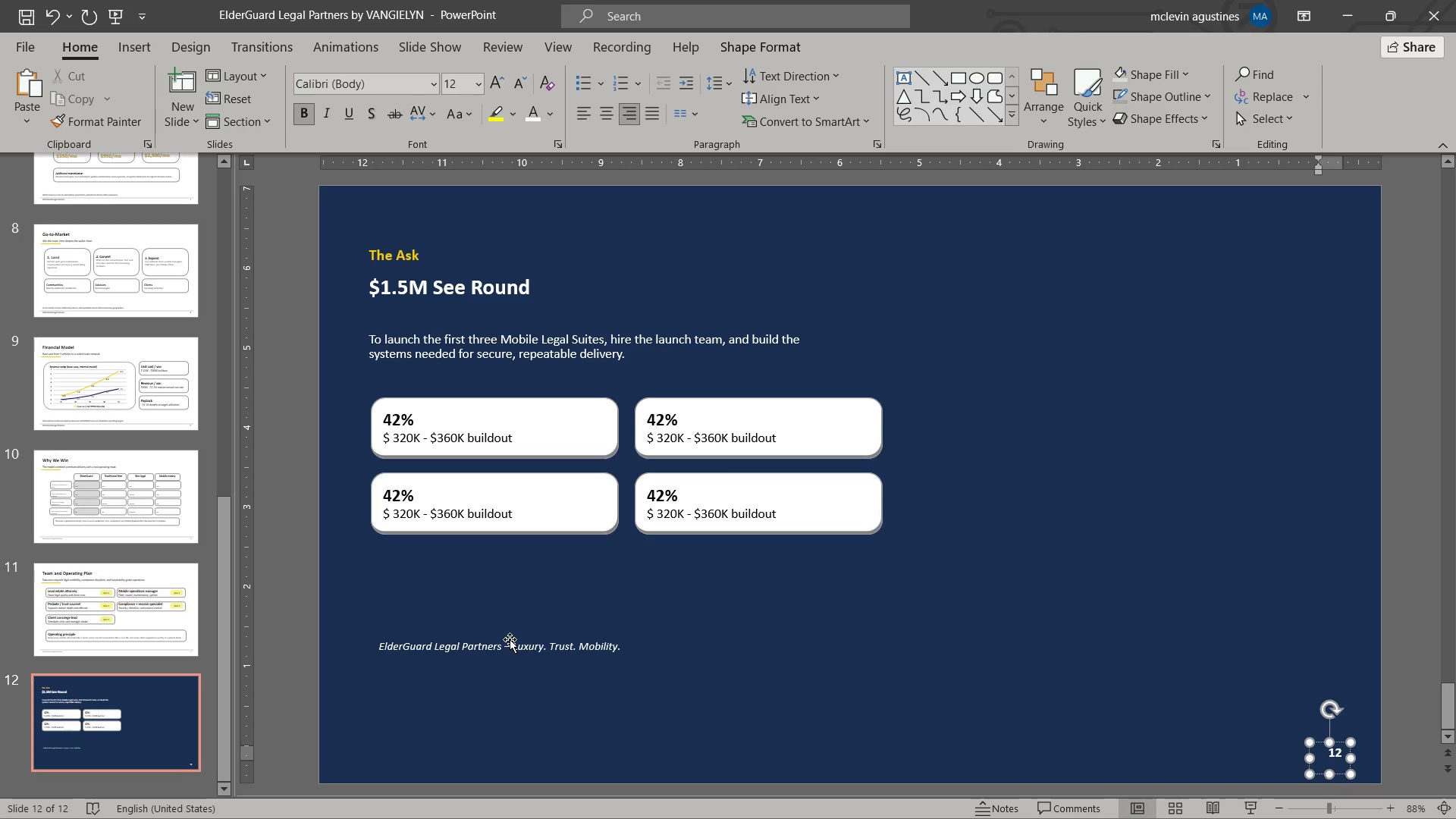 
left_click([510, 639])
 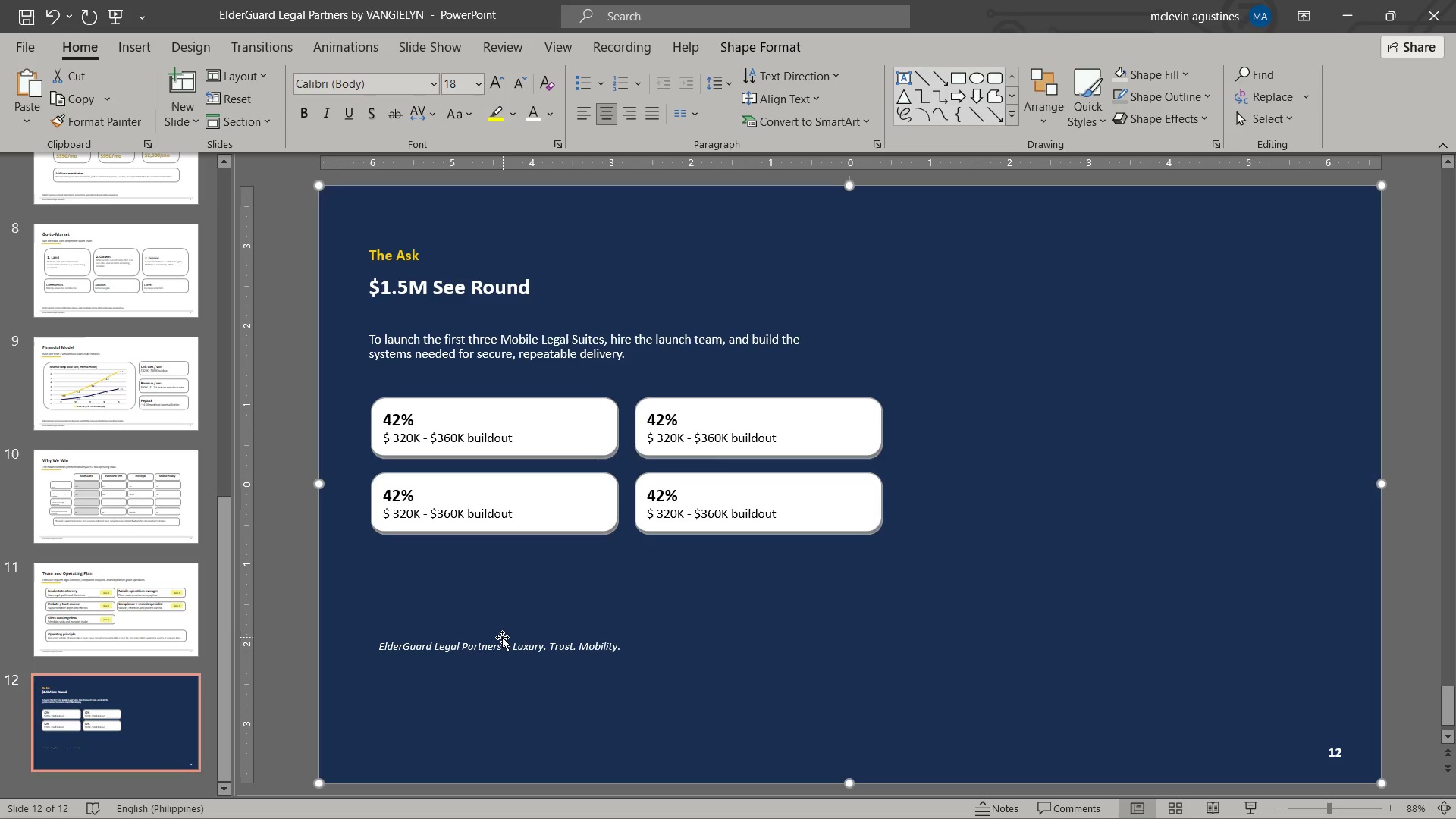 
left_click([541, 637])
 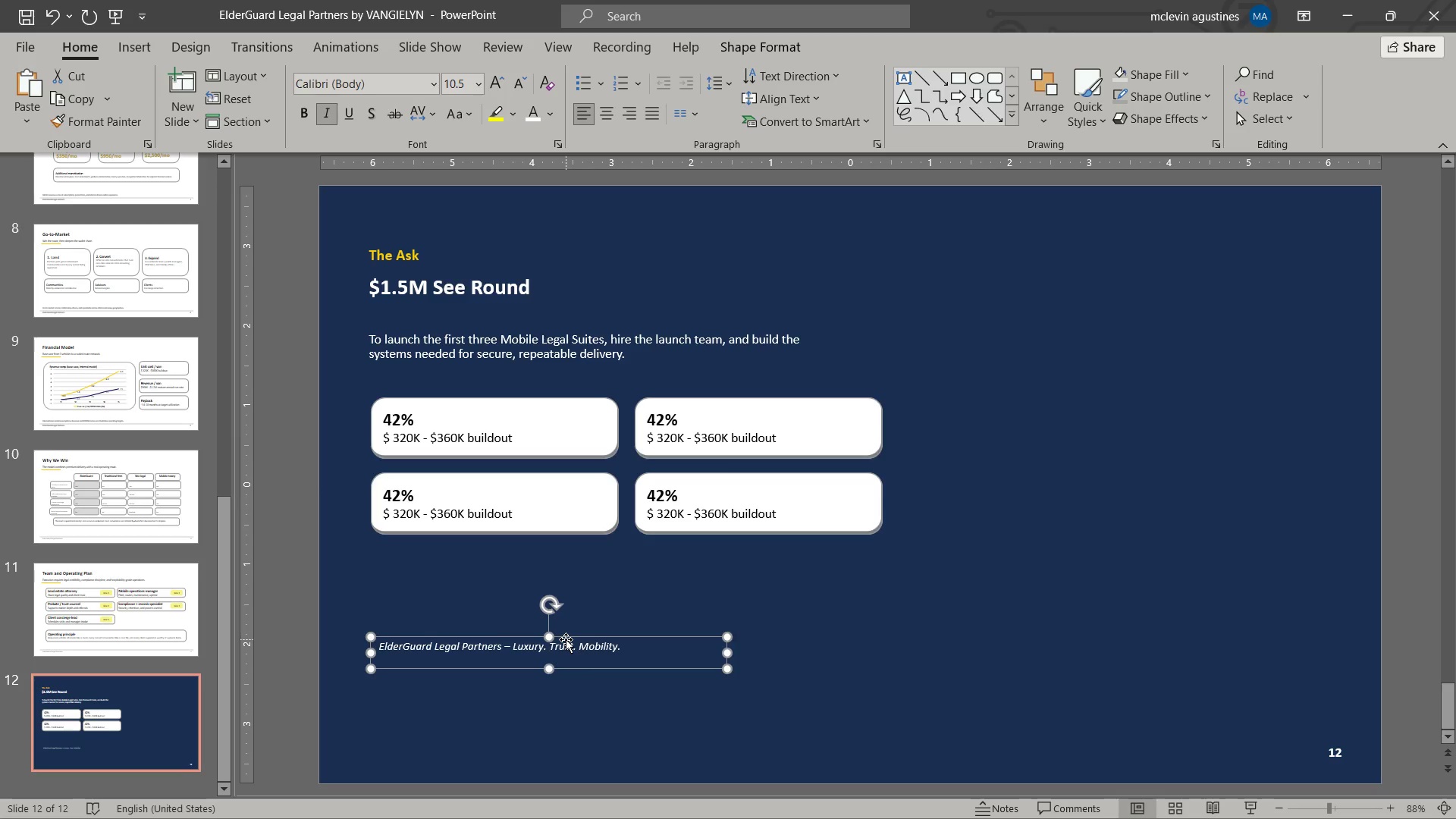 
left_click([566, 639])
 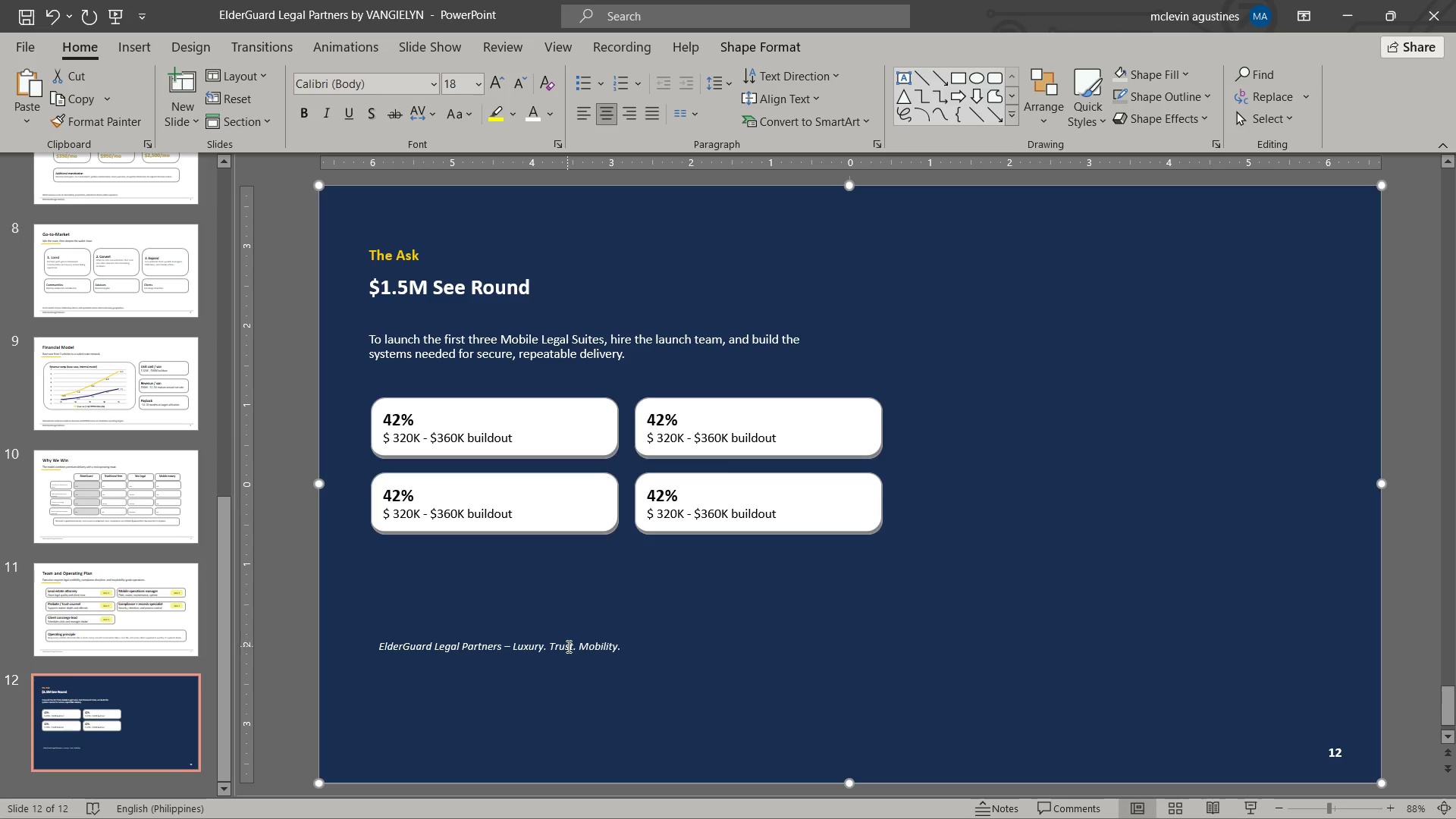 
left_click([567, 646])
 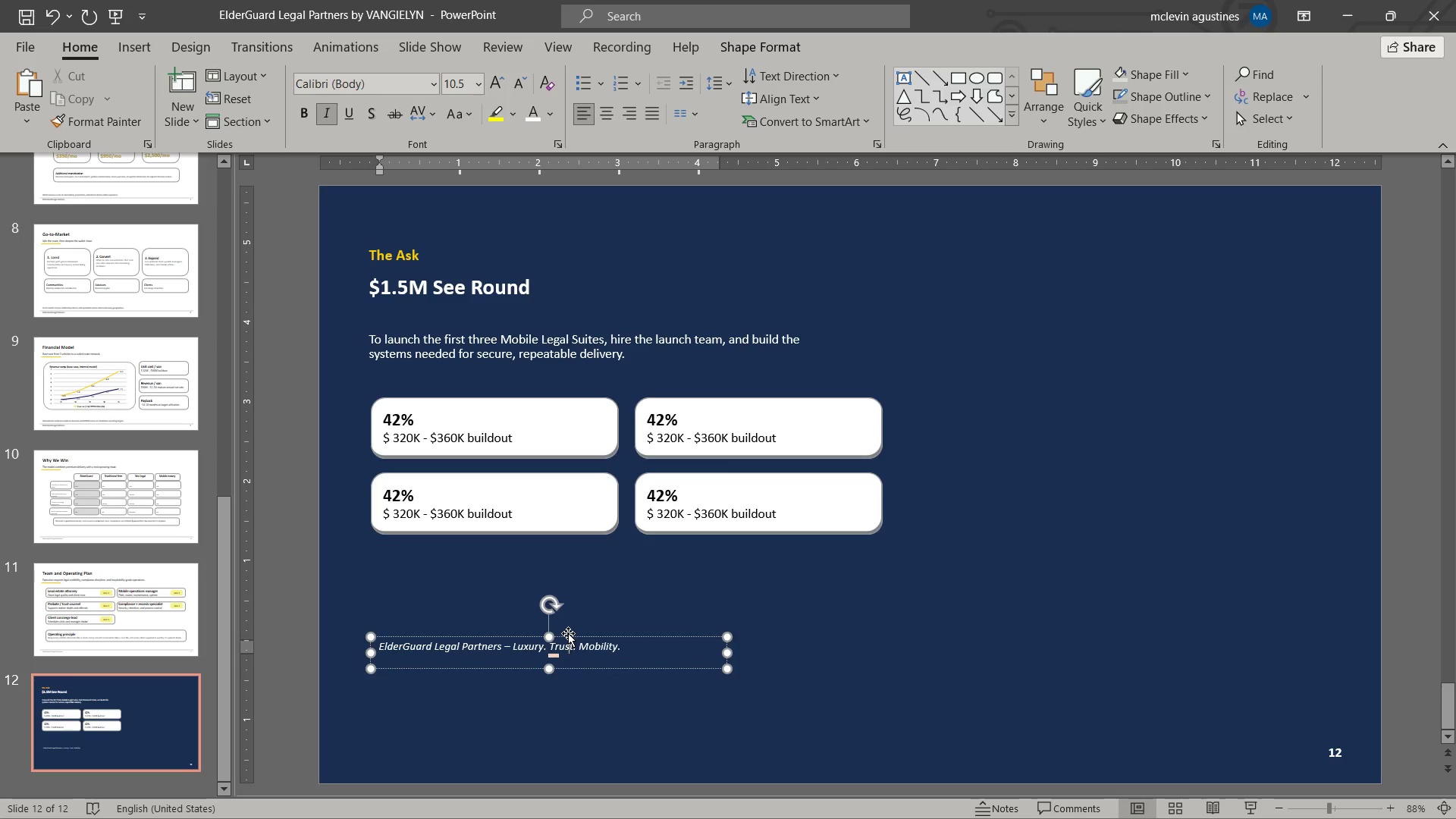 
left_click([568, 633])
 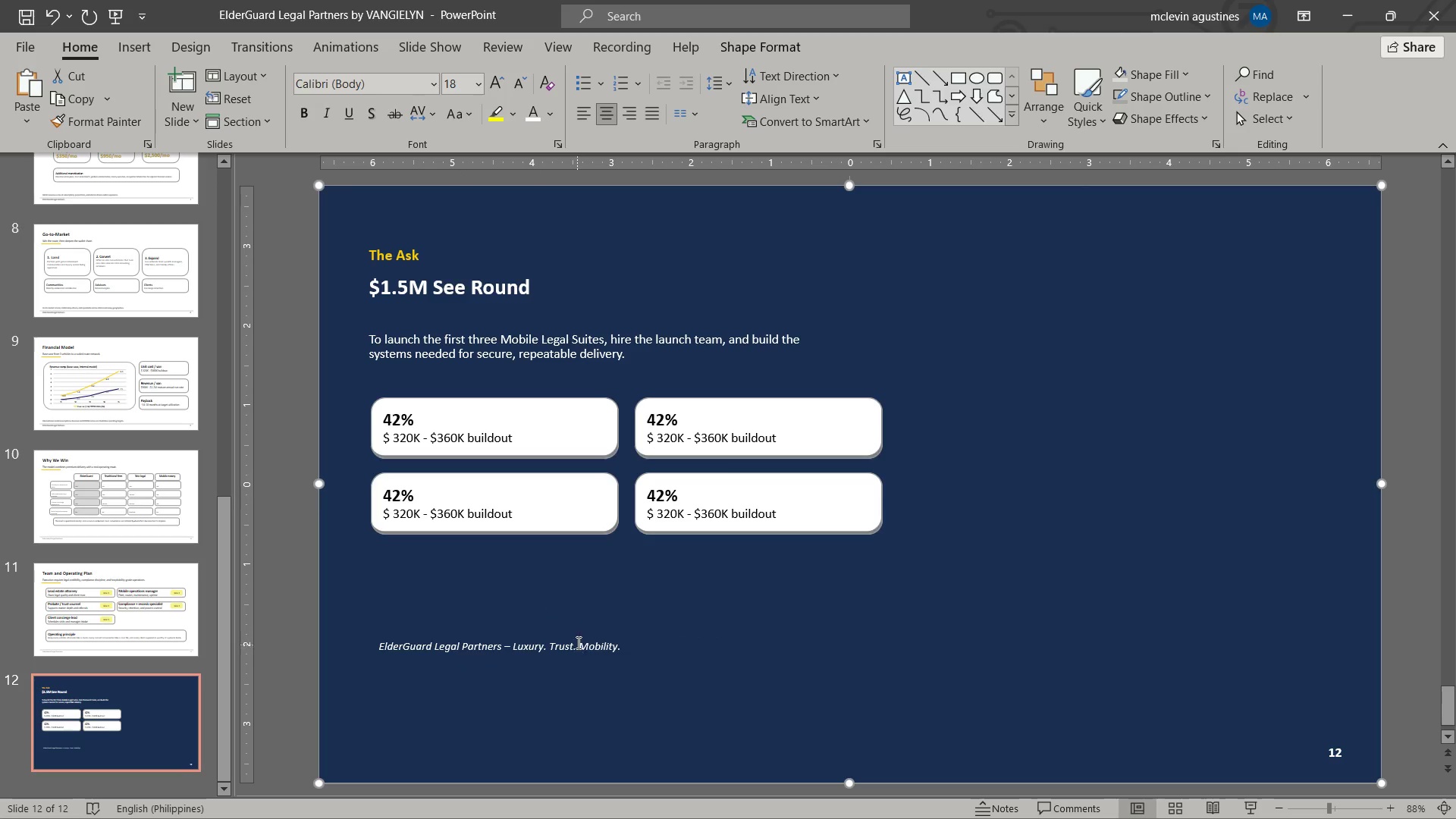 
double_click([576, 640])
 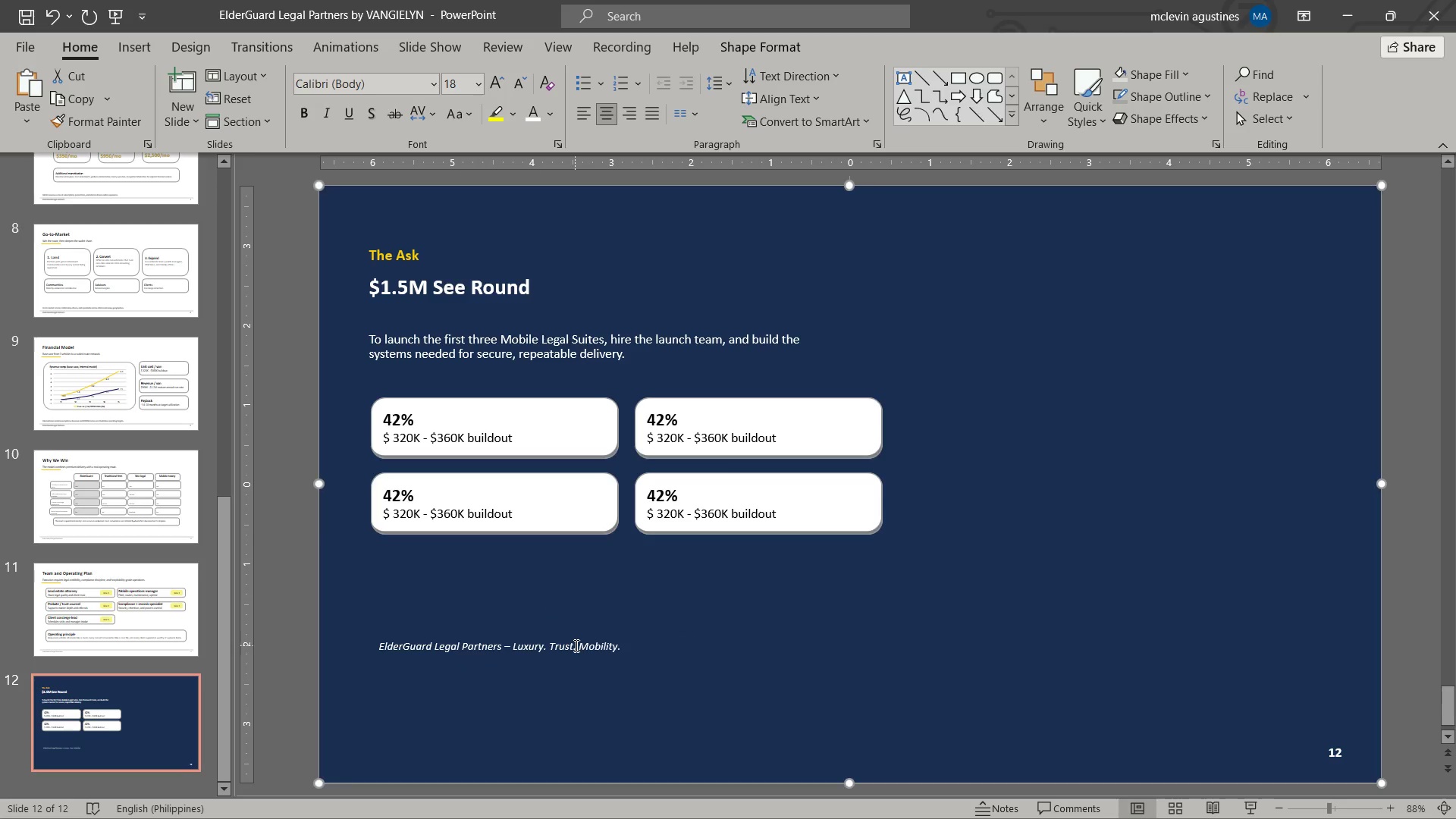 
left_click([575, 645])
 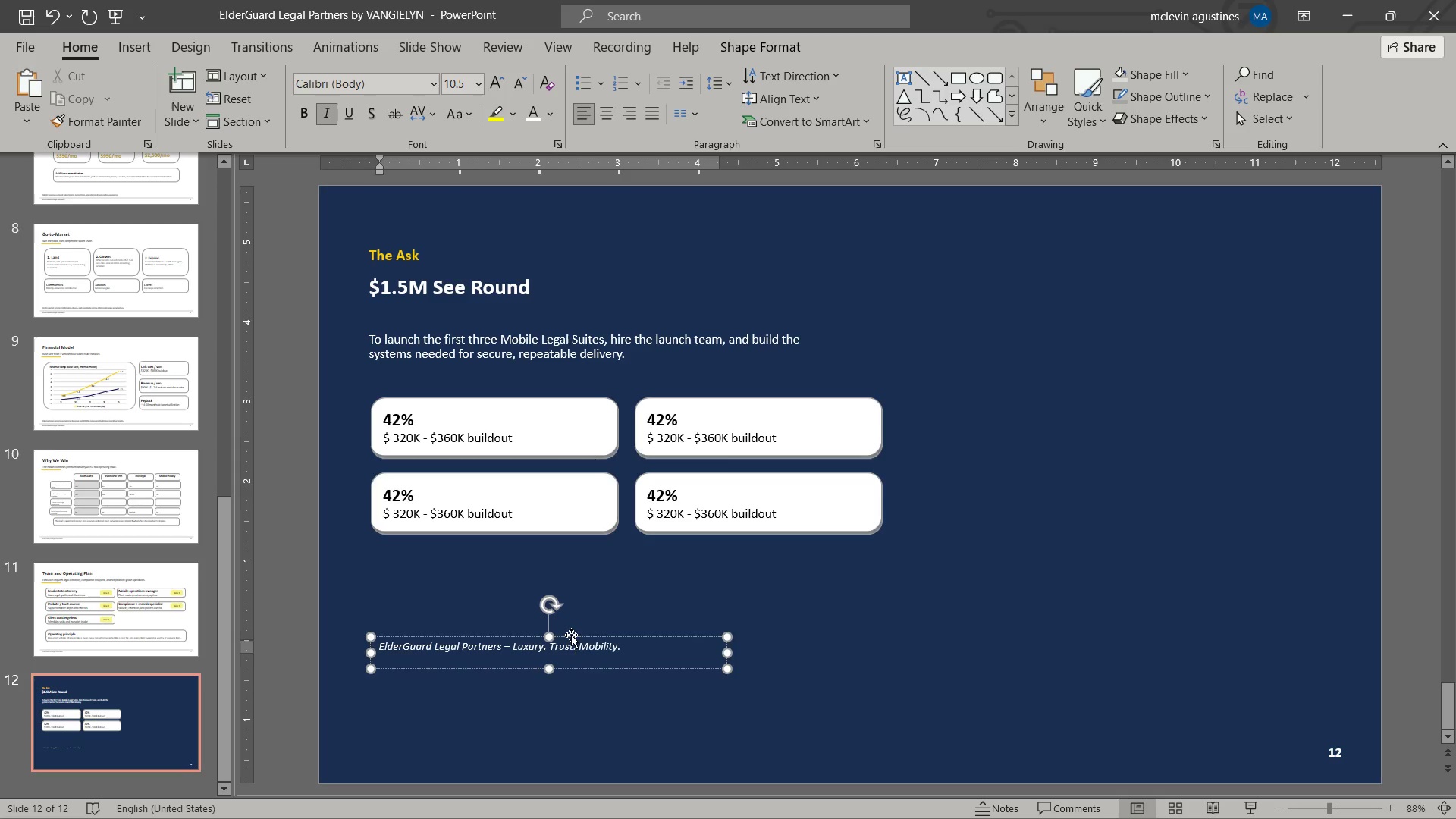 
left_click([571, 635])
 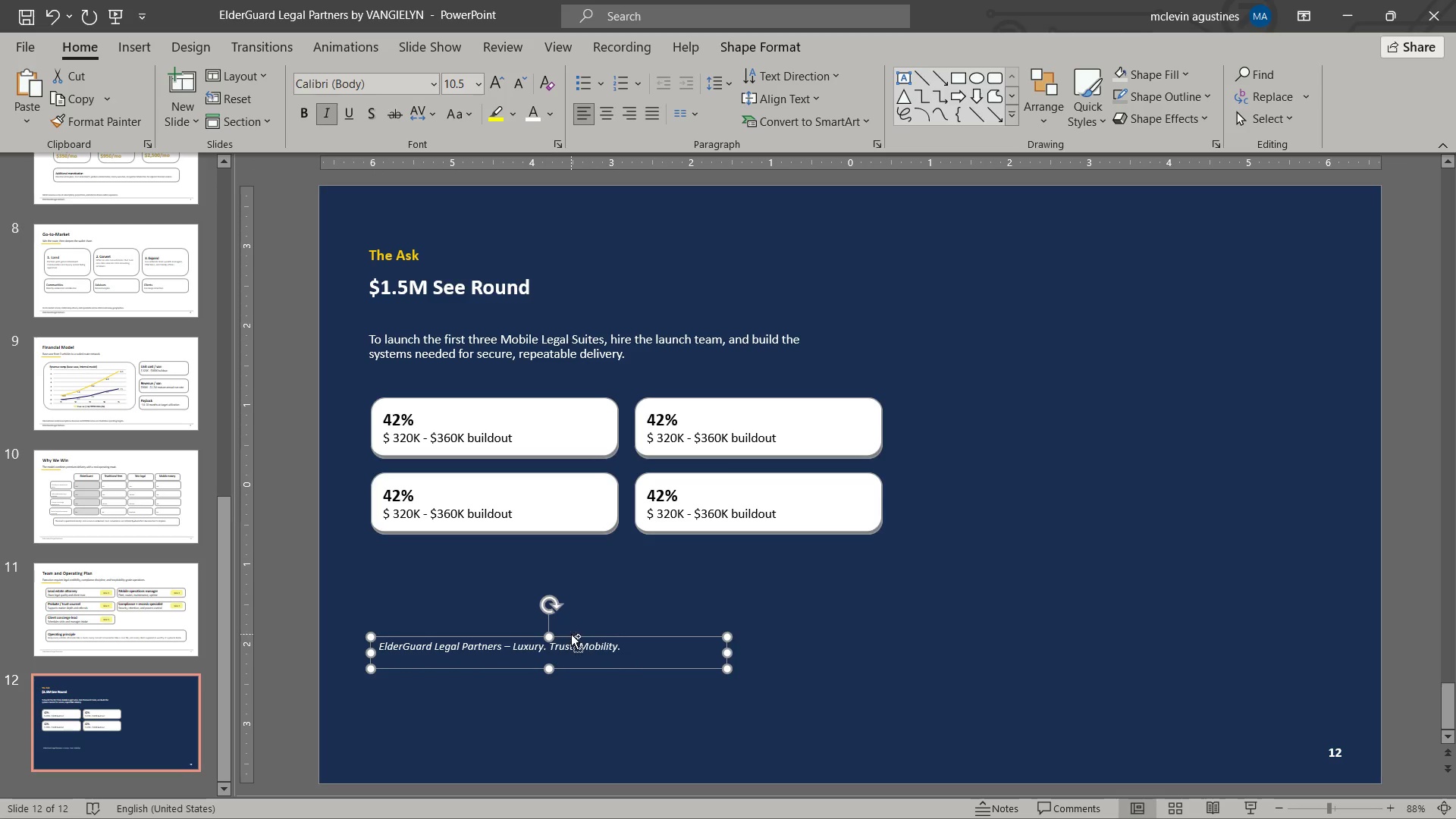 
key(Control+C)
 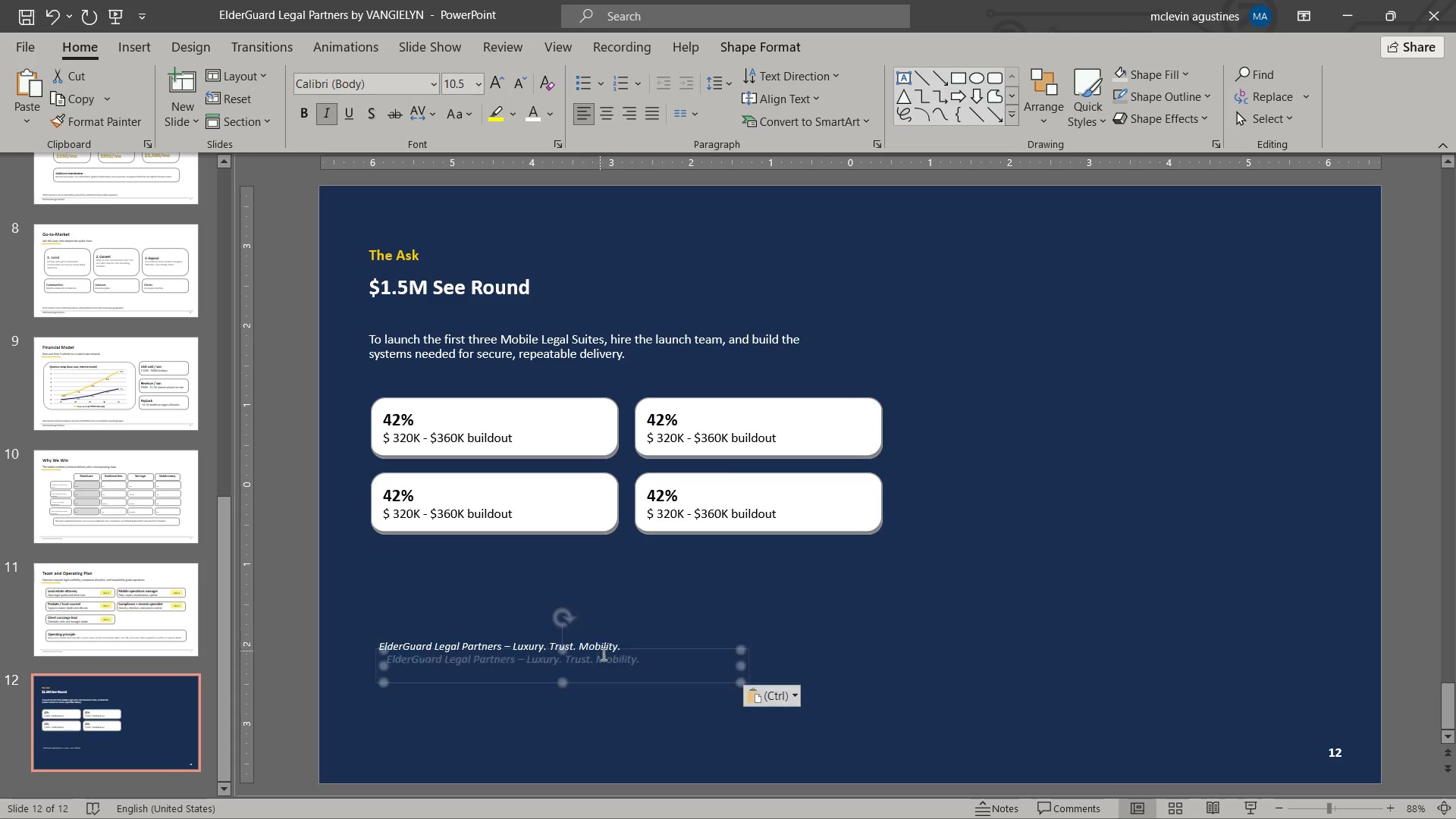 
key(Control+V)
 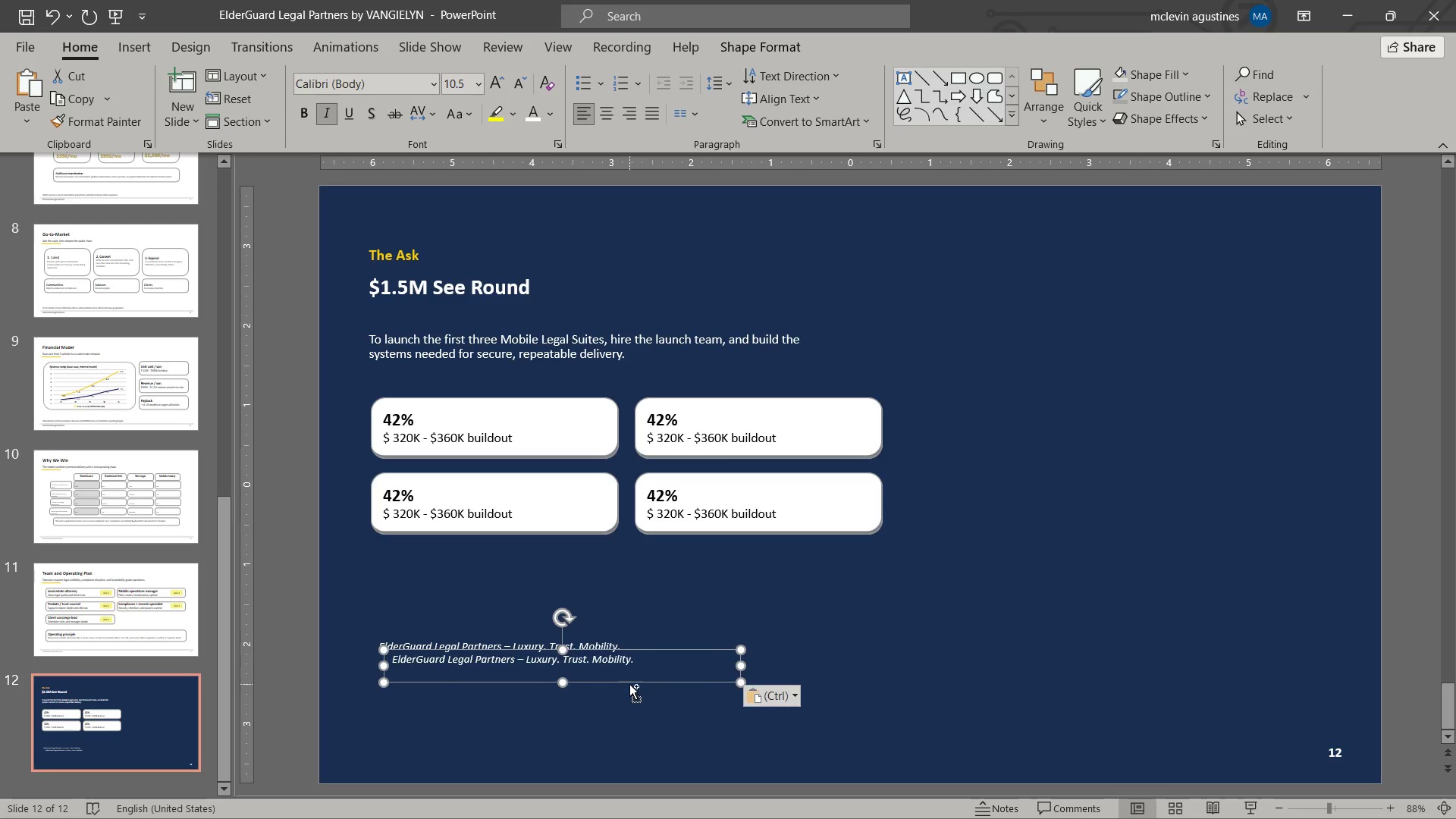 
key(Control+R)
 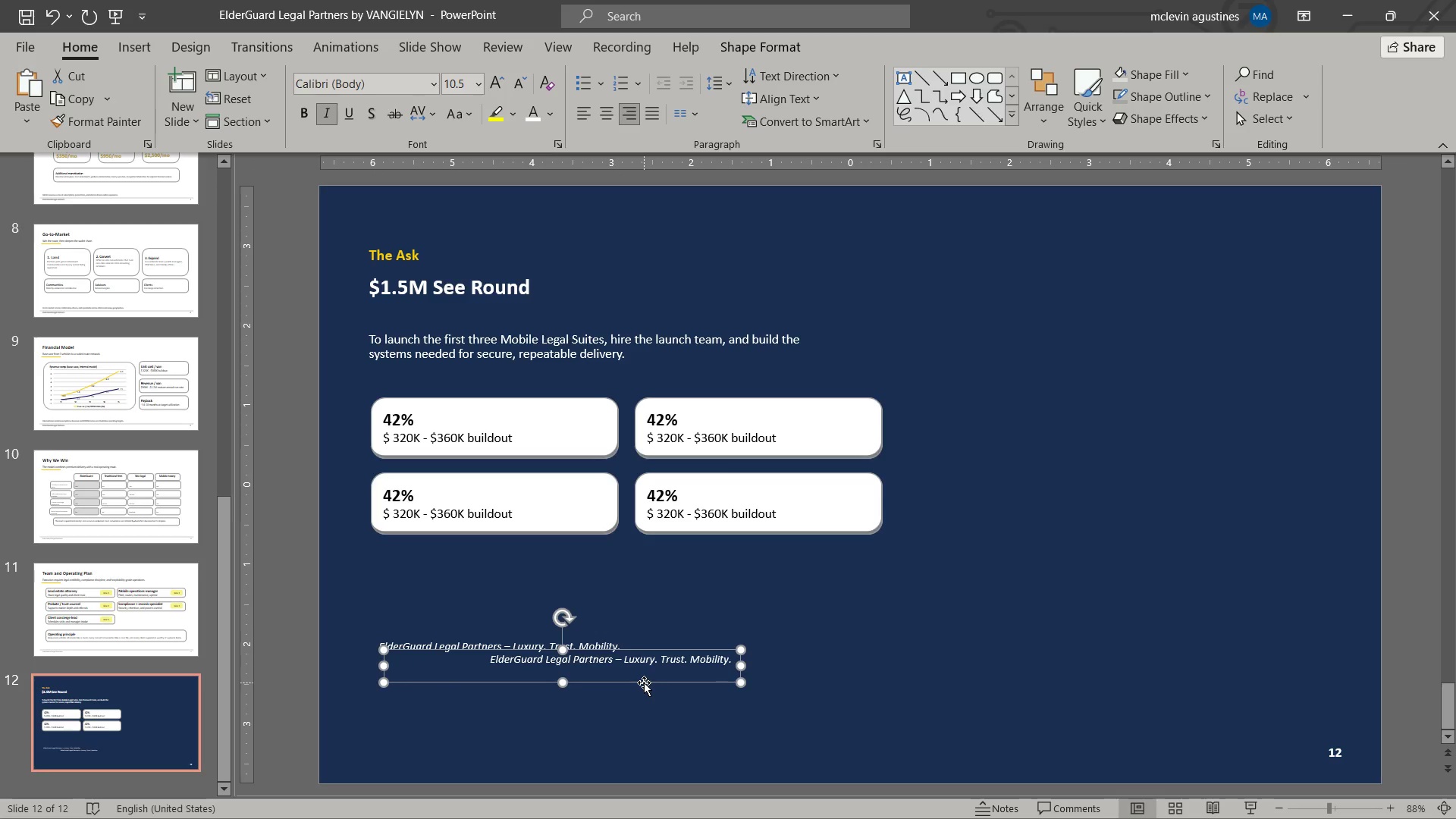 
left_click_drag(start_coordinate=[644, 682], to_coordinate=[1216, 737])
 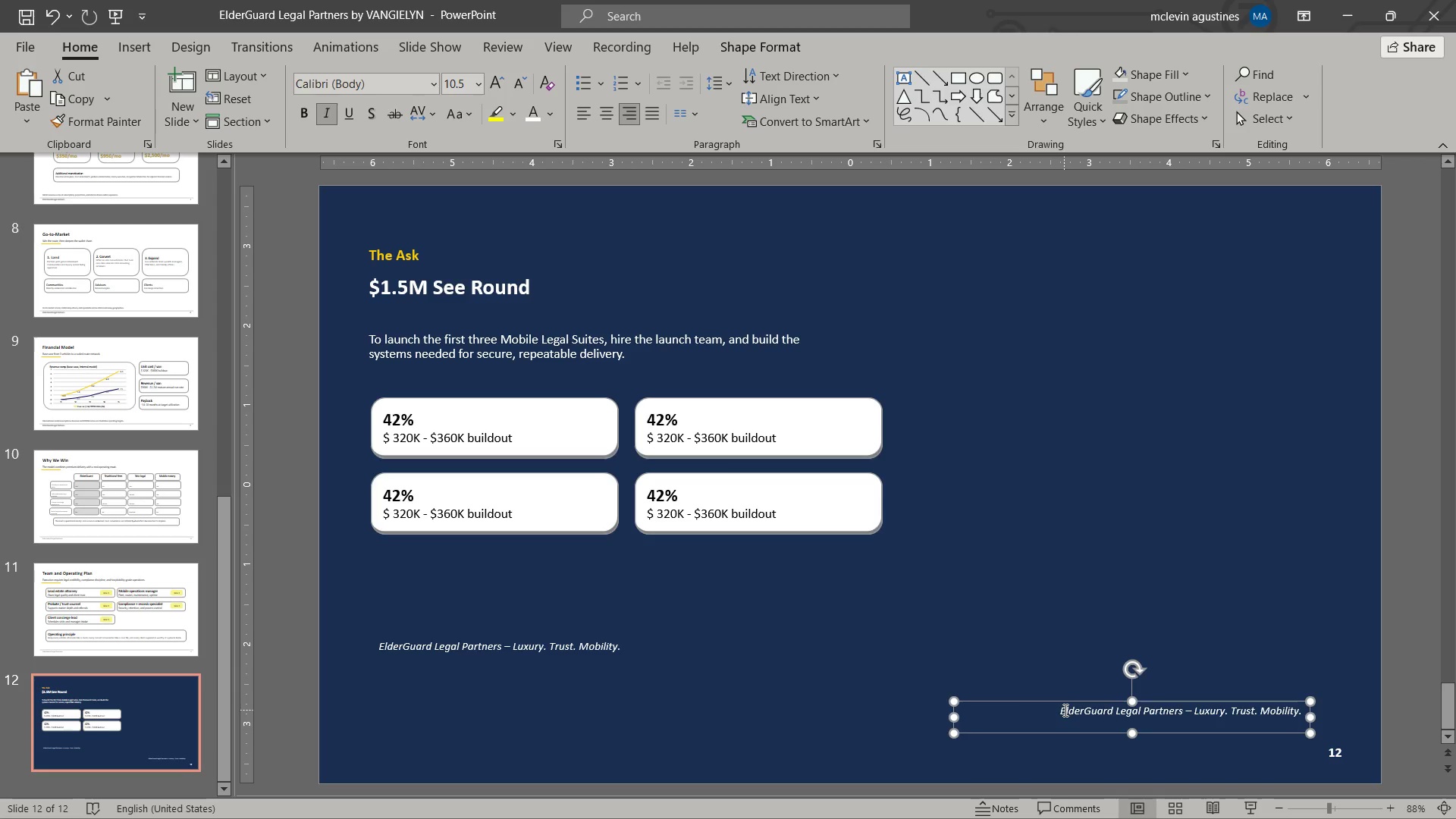 
left_click_drag(start_coordinate=[1064, 710], to_coordinate=[1301, 702])
 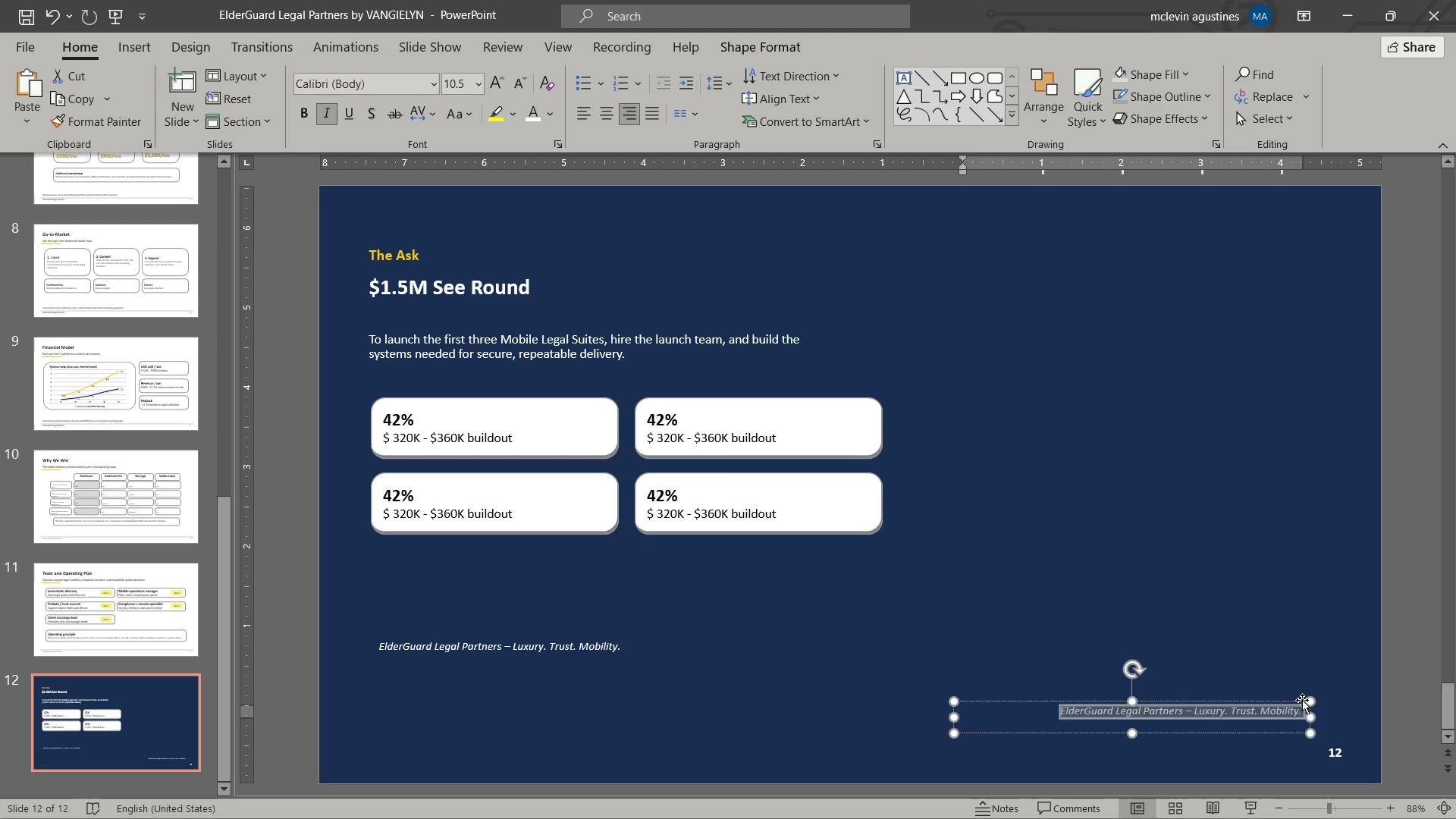 
type(confidential investor materials)
key(Escape)
key(Escape)
 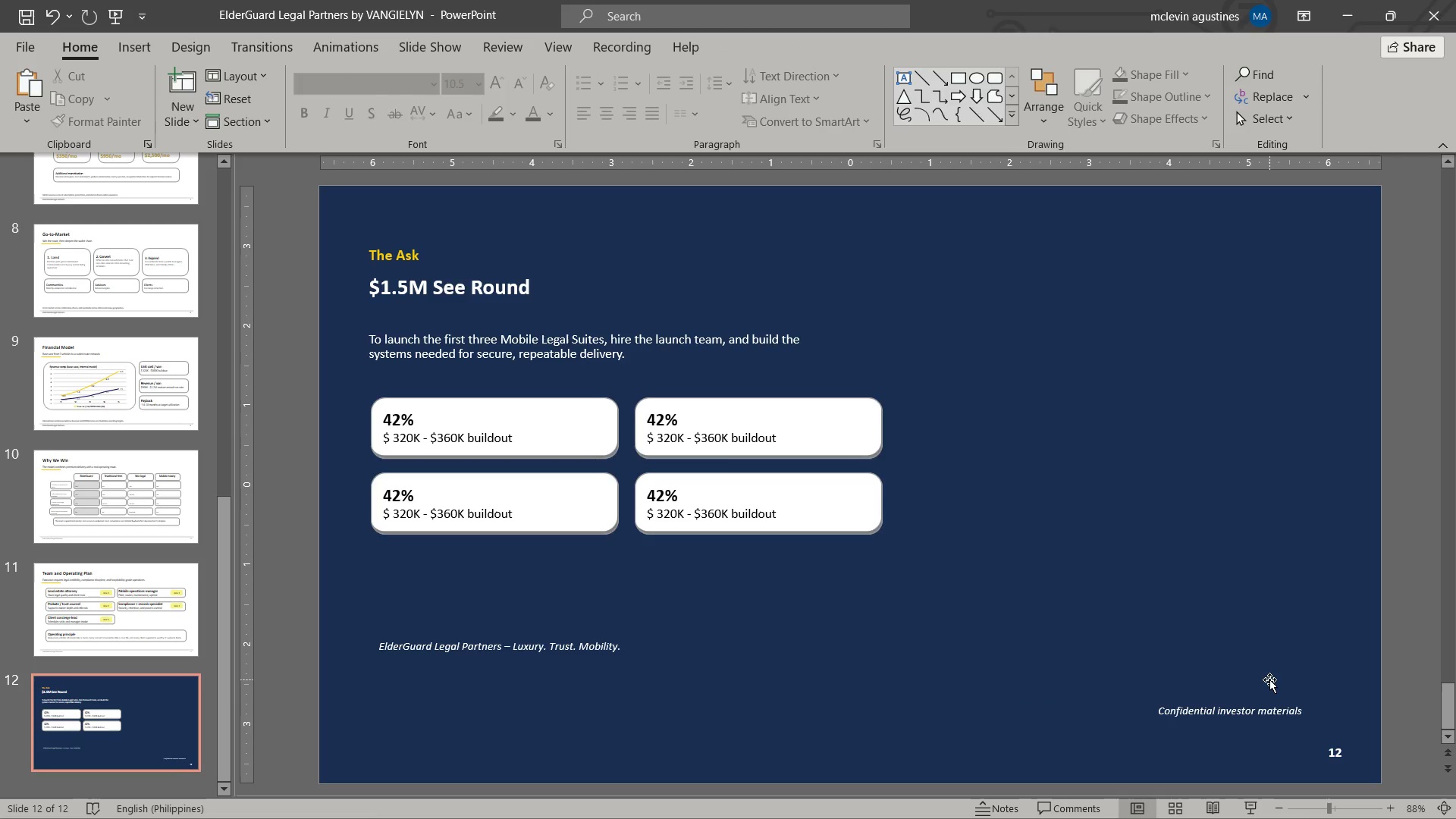 
key(Control+ControlLeft)
 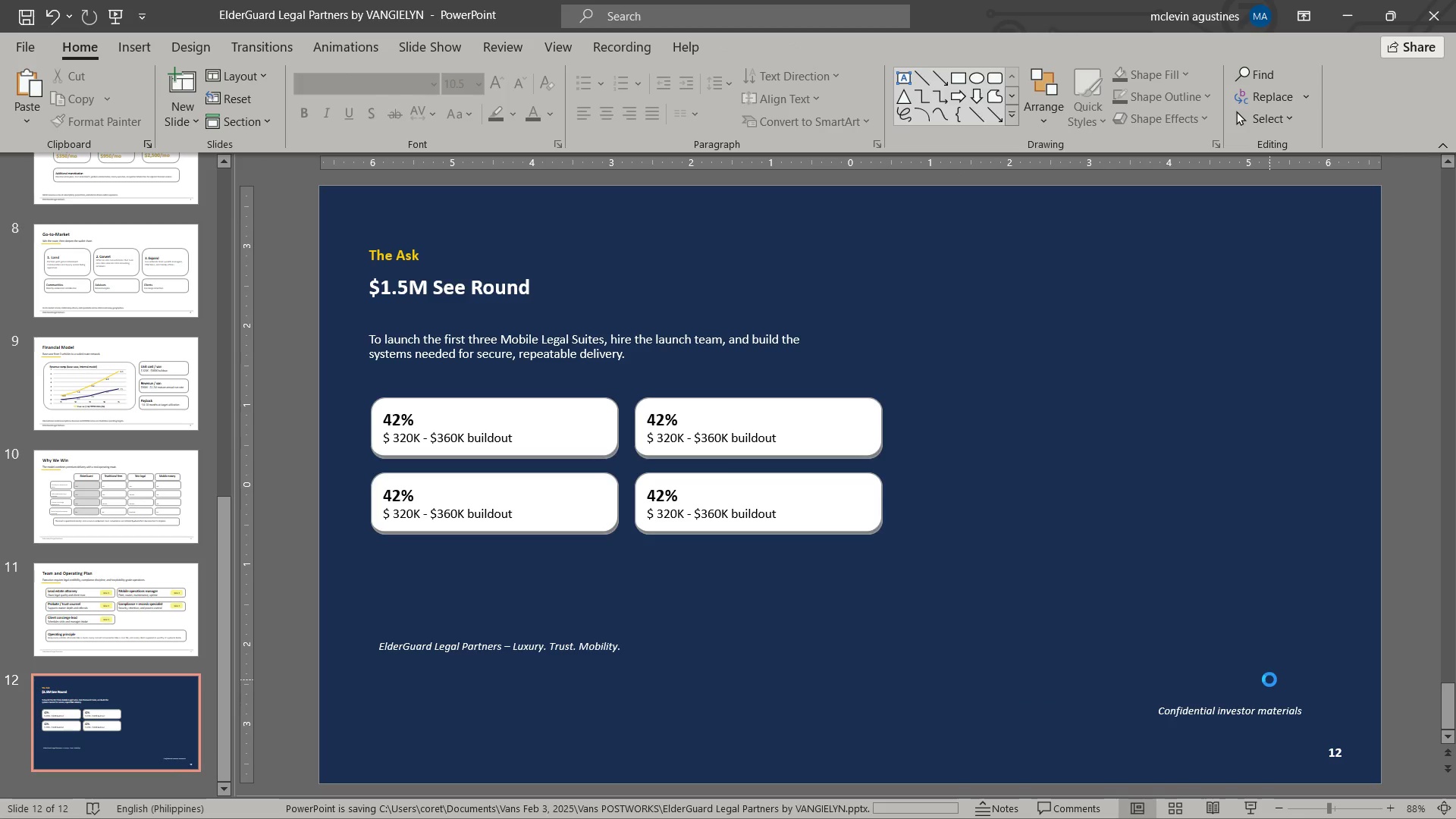 
key(Control+S)
 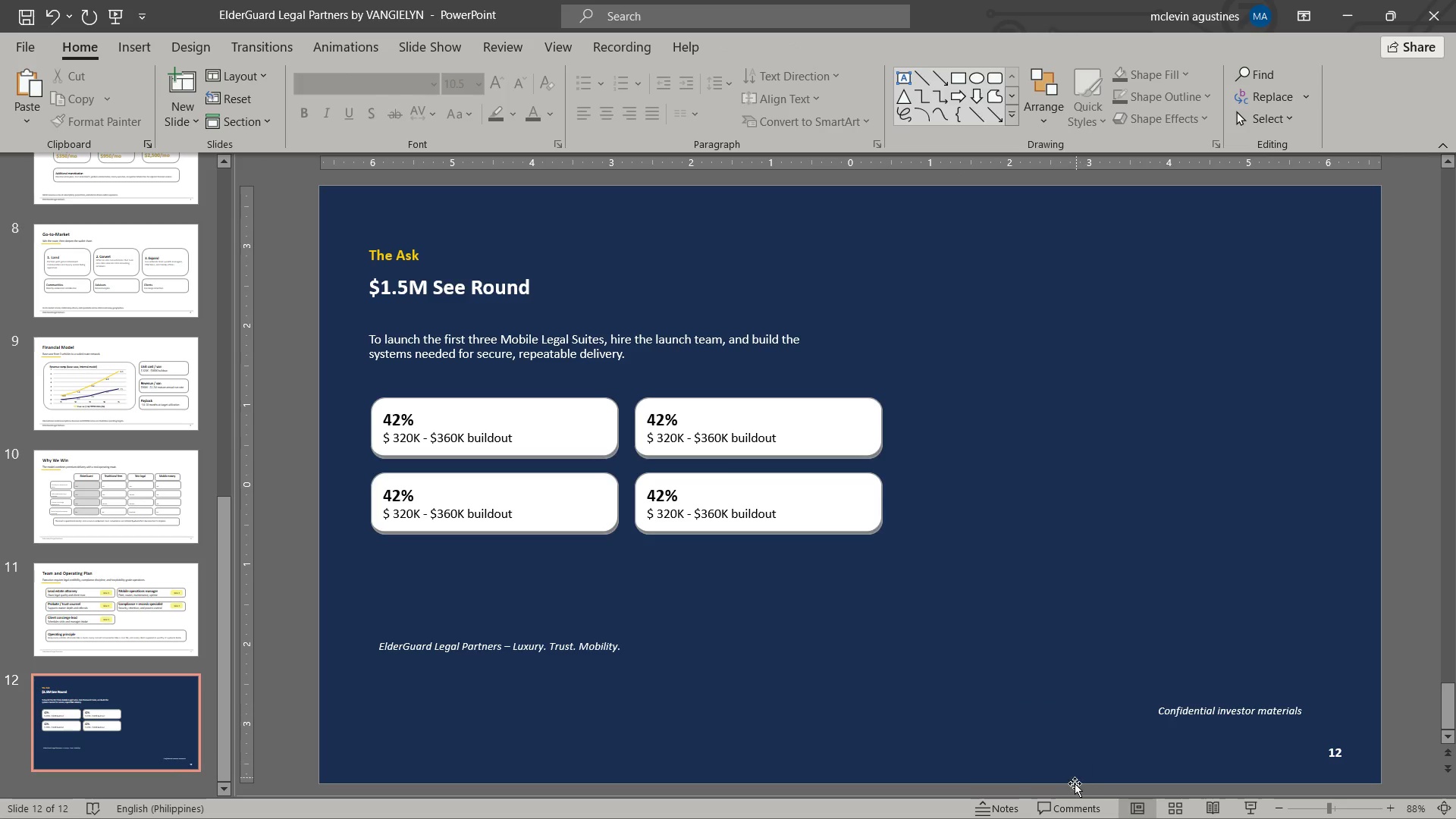 
wait(8.75)
 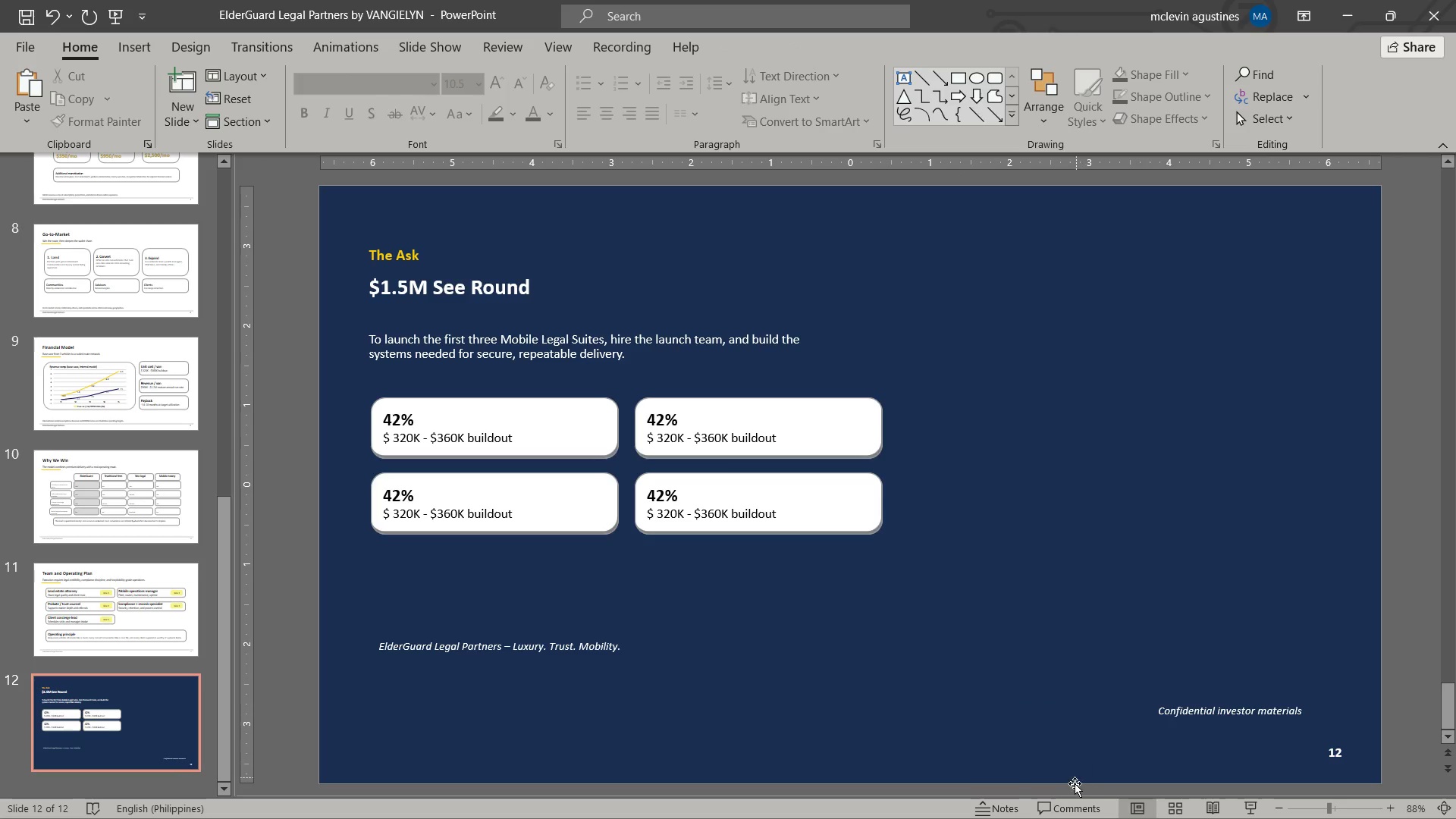 
left_click([416, 437])
 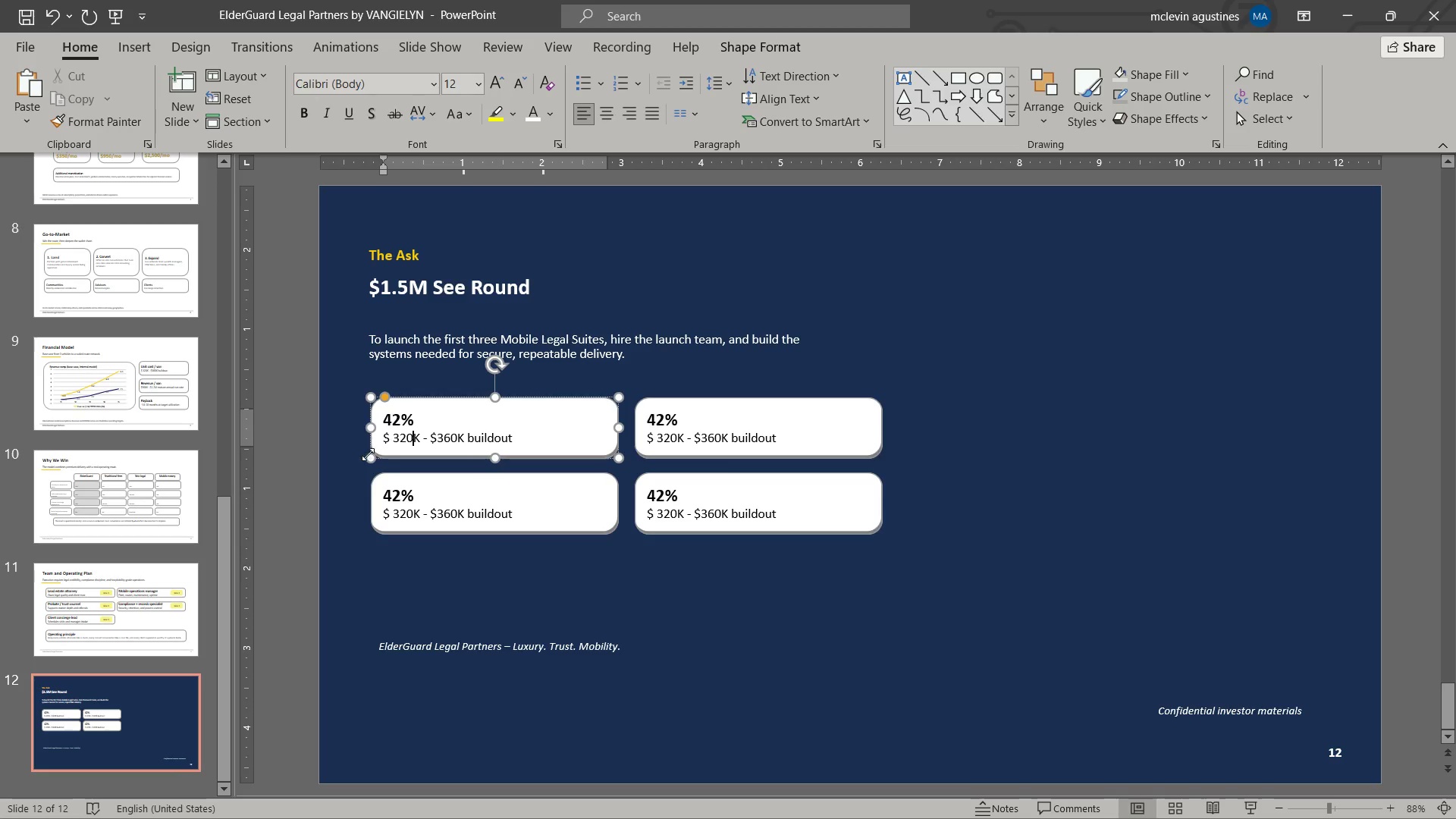 
wait(5.36)
 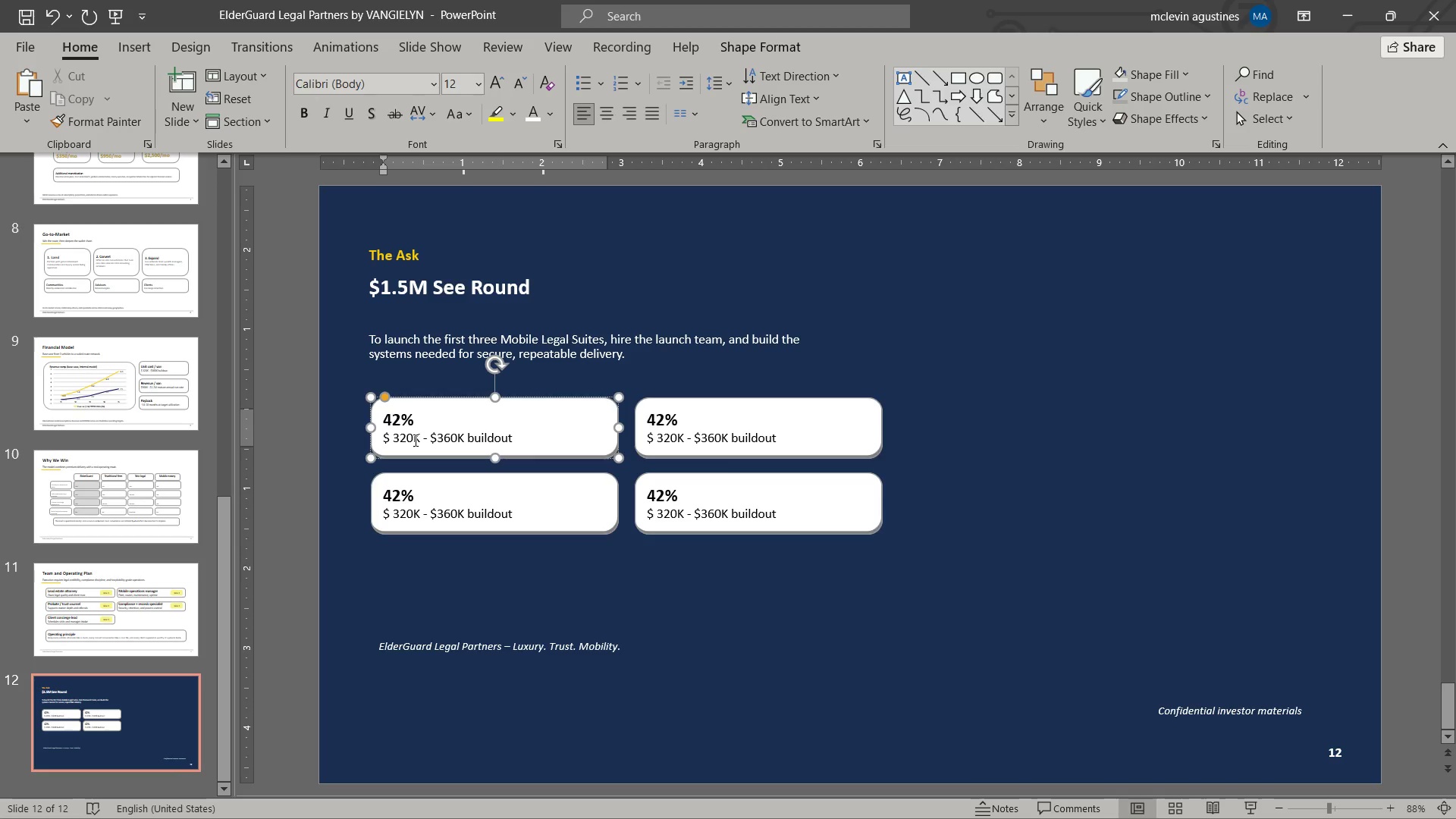 
left_click_drag(start_coordinate=[384, 438], to_coordinate=[539, 434])
 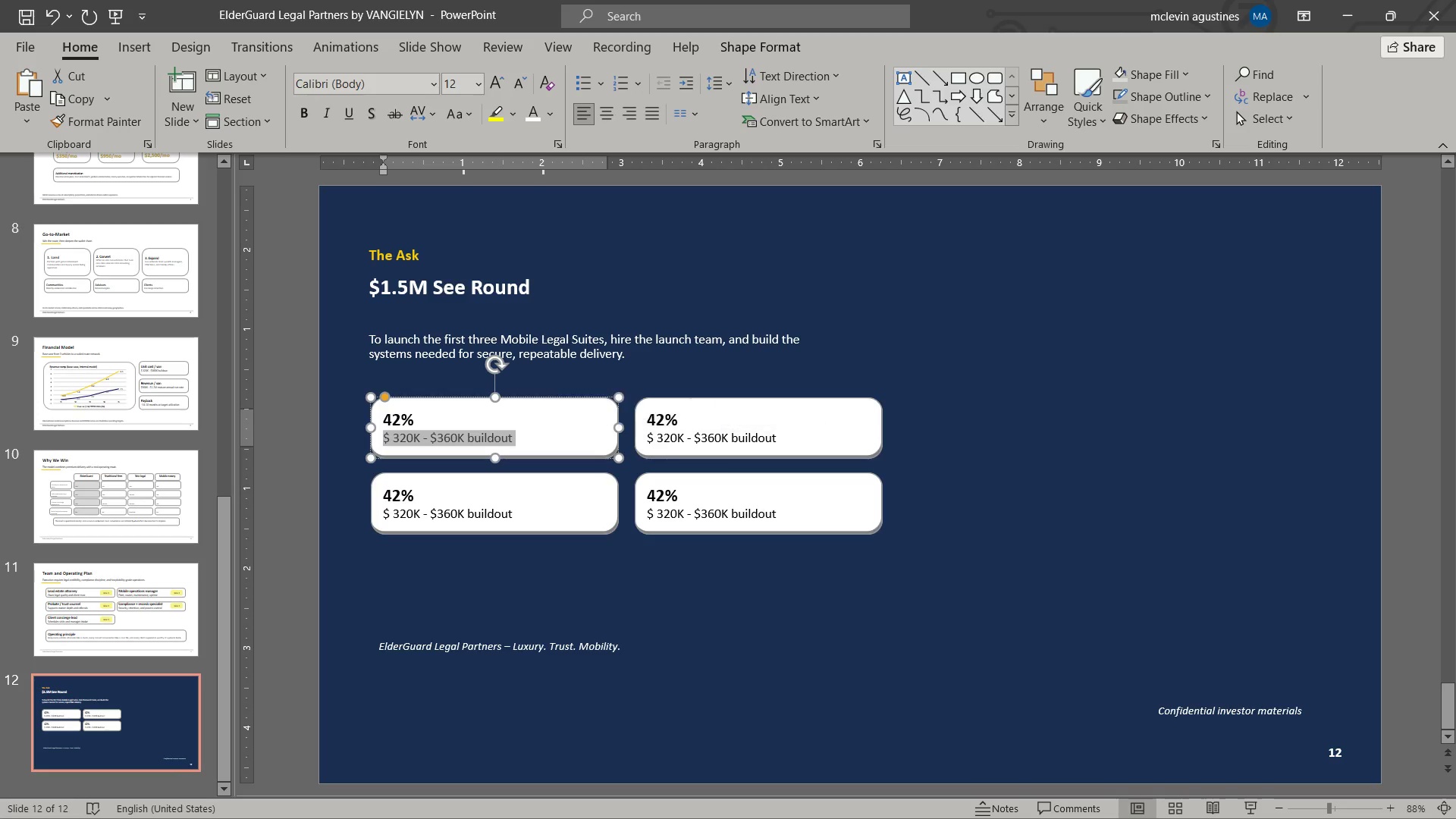 
type(vehicle buildout & fitout)
 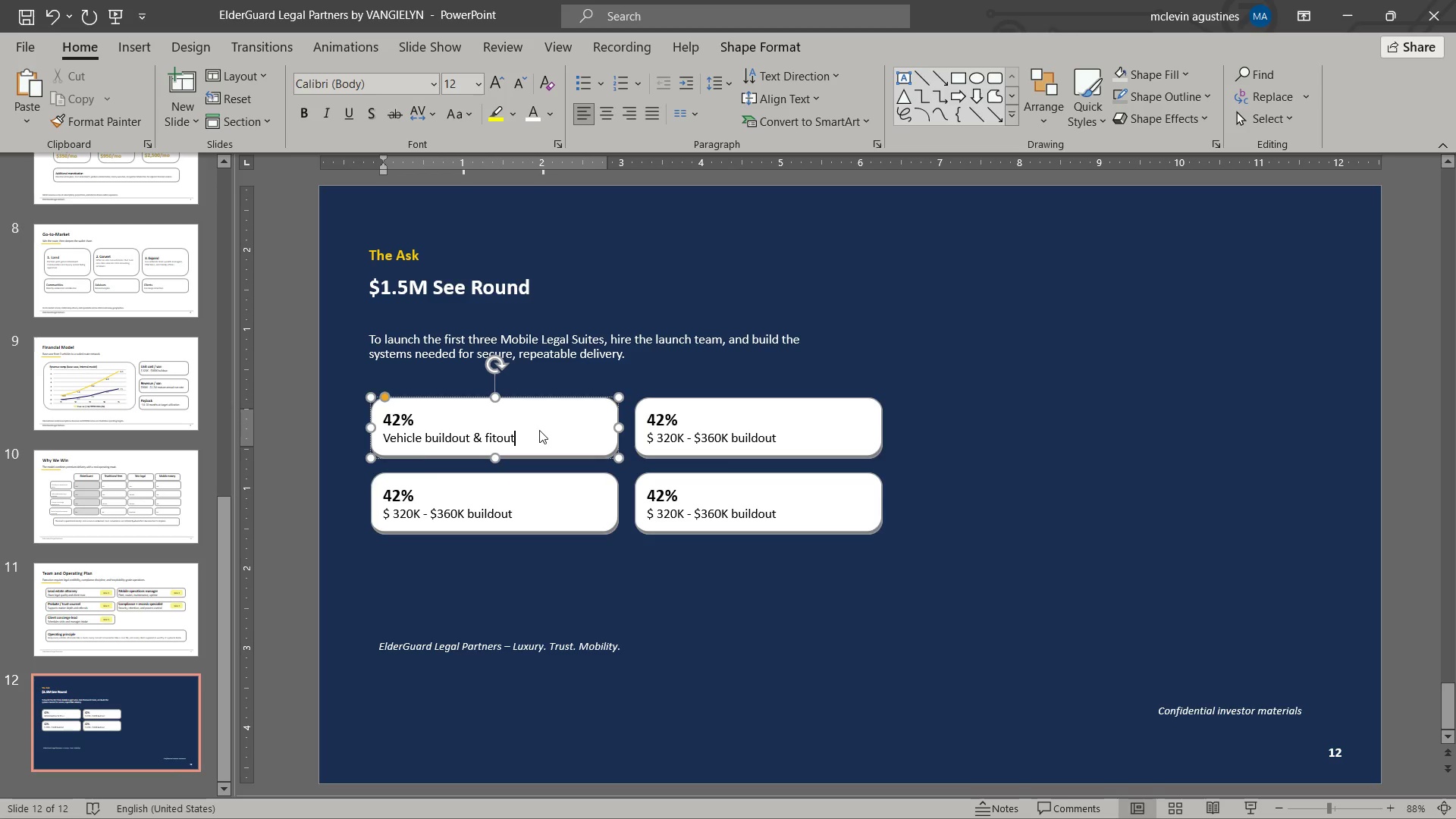 
double_click([391, 492])
 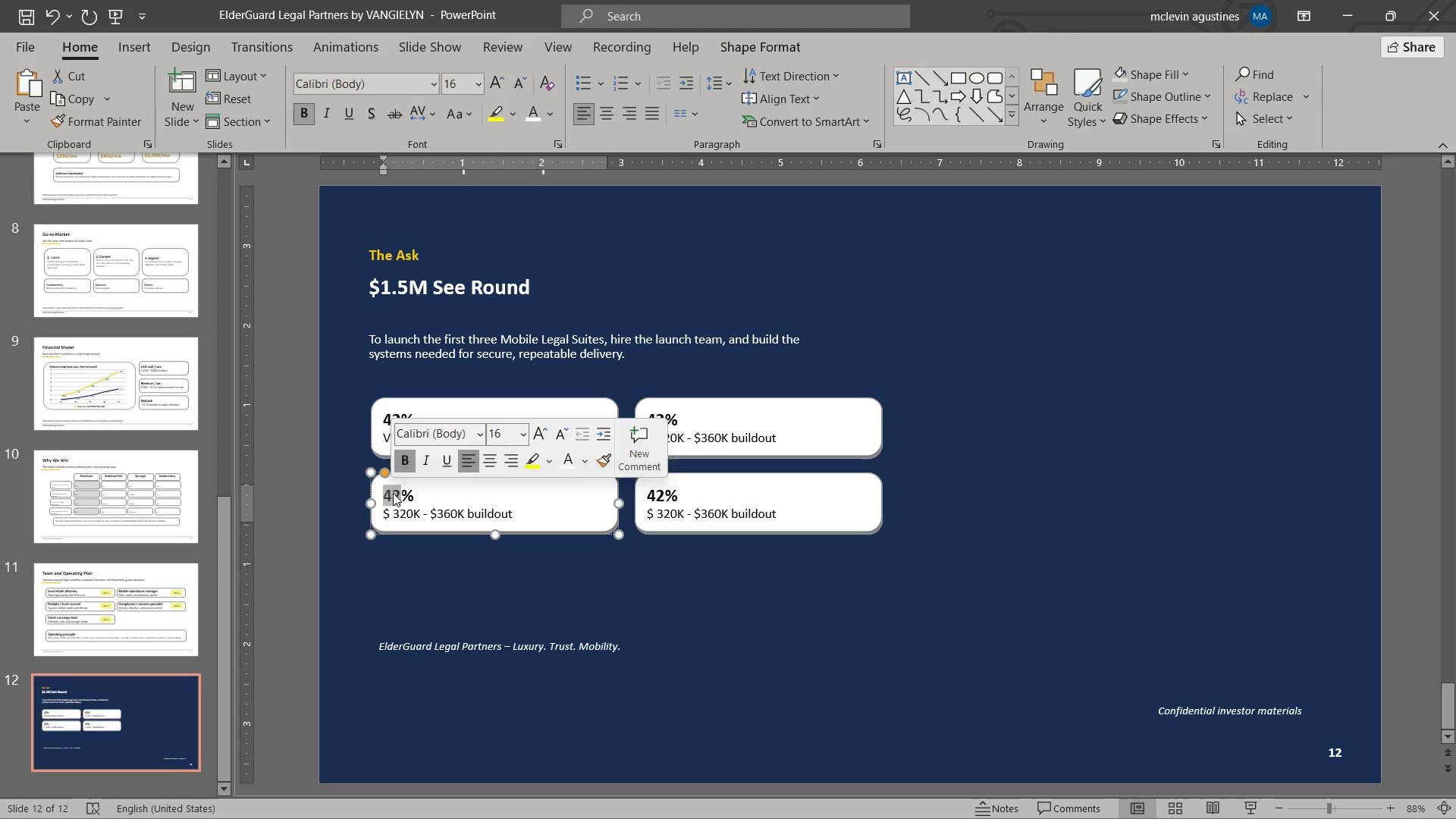 
key(Numpad1)
 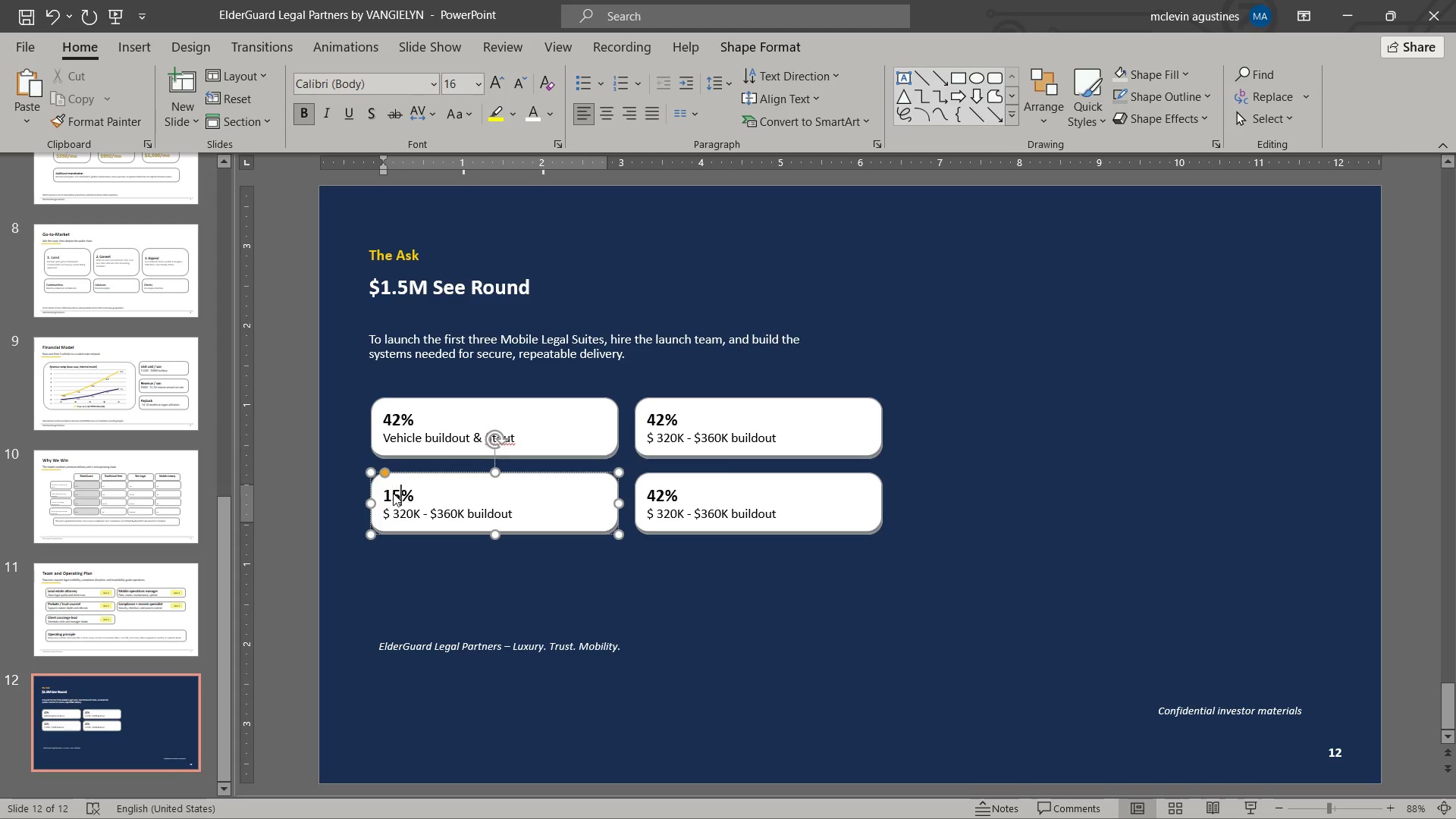 
key(Numpad5)
 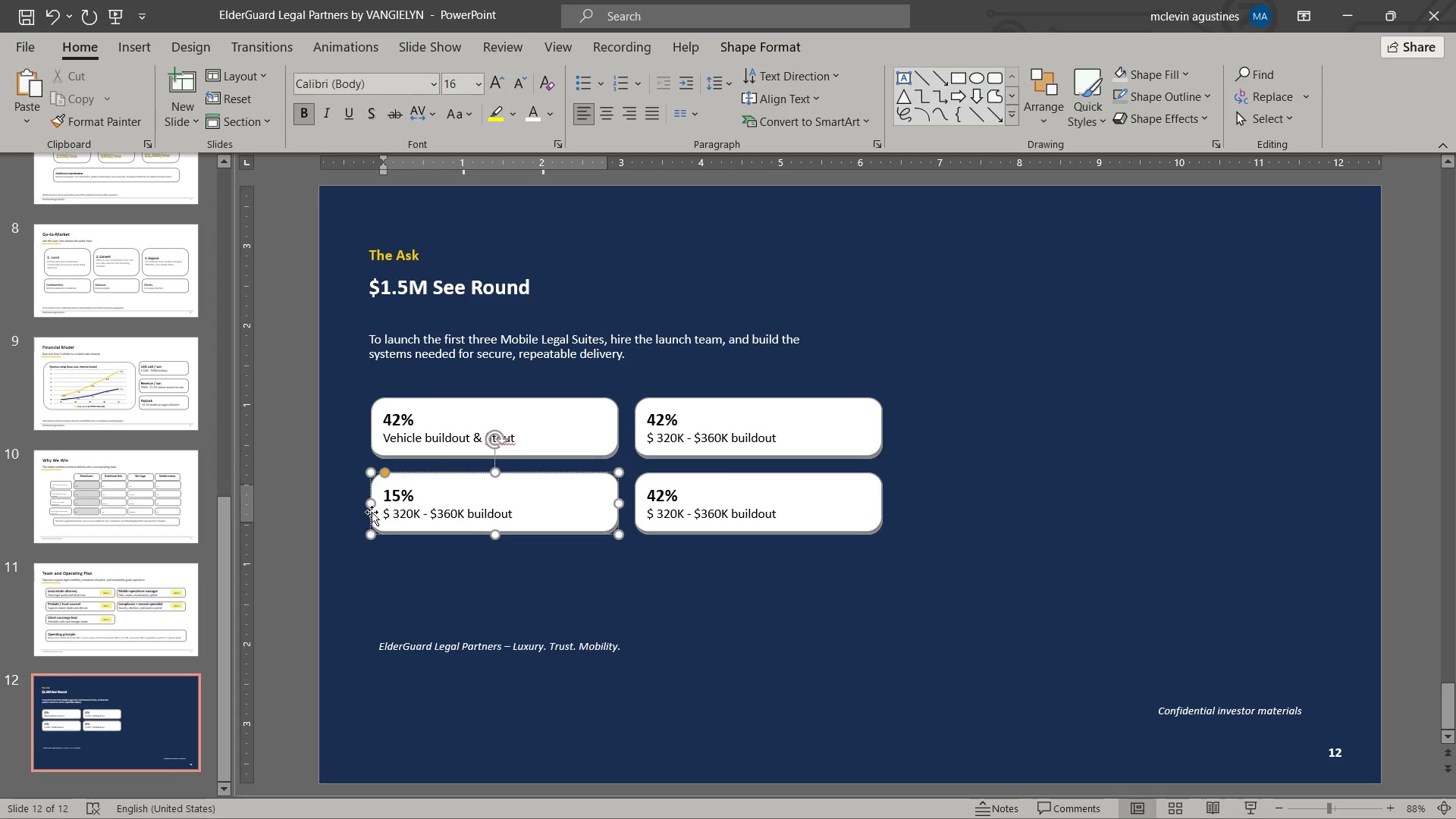 
left_click_drag(start_coordinate=[384, 512], to_coordinate=[537, 510])
 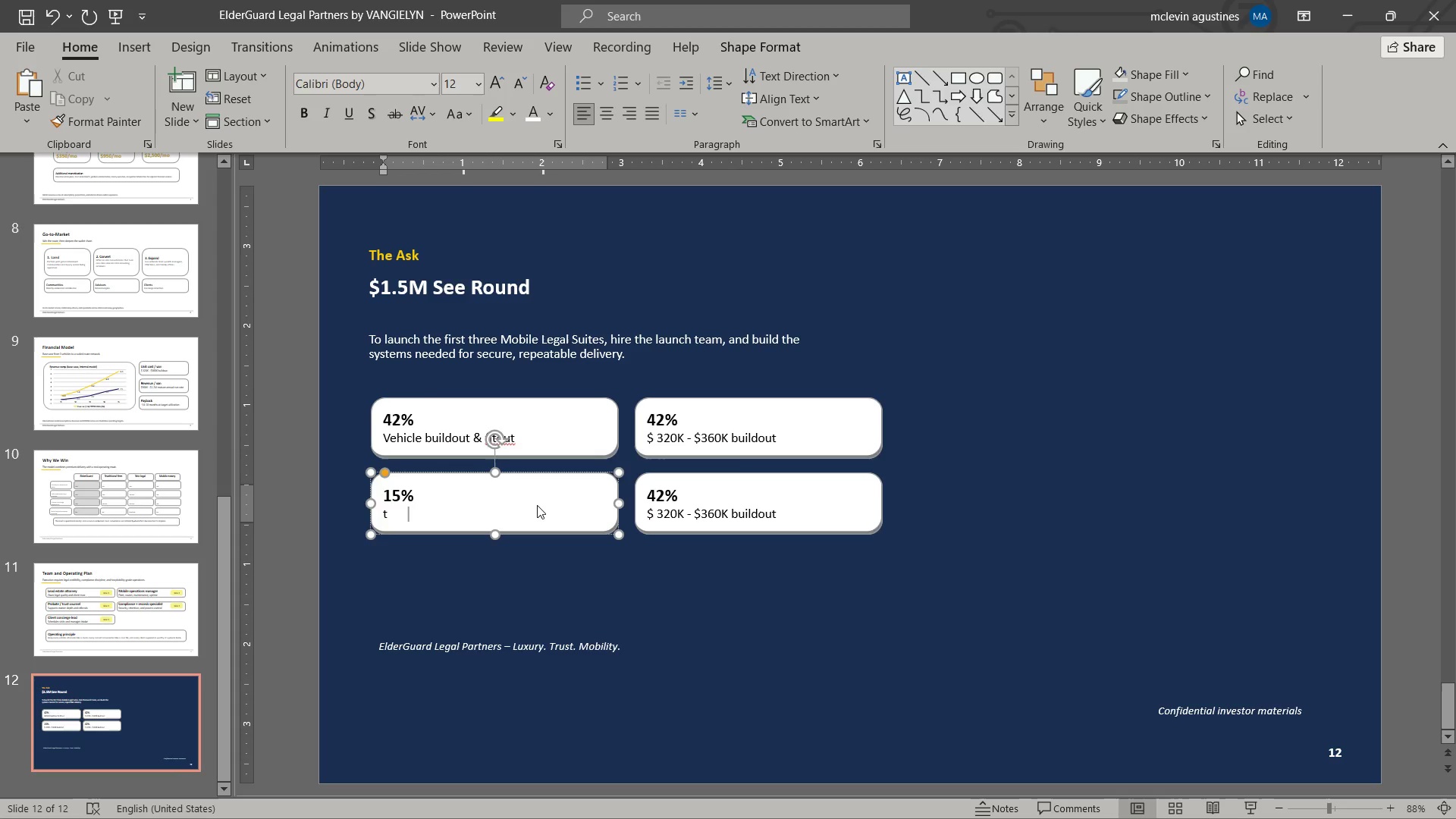 
type(technology & compliance)
 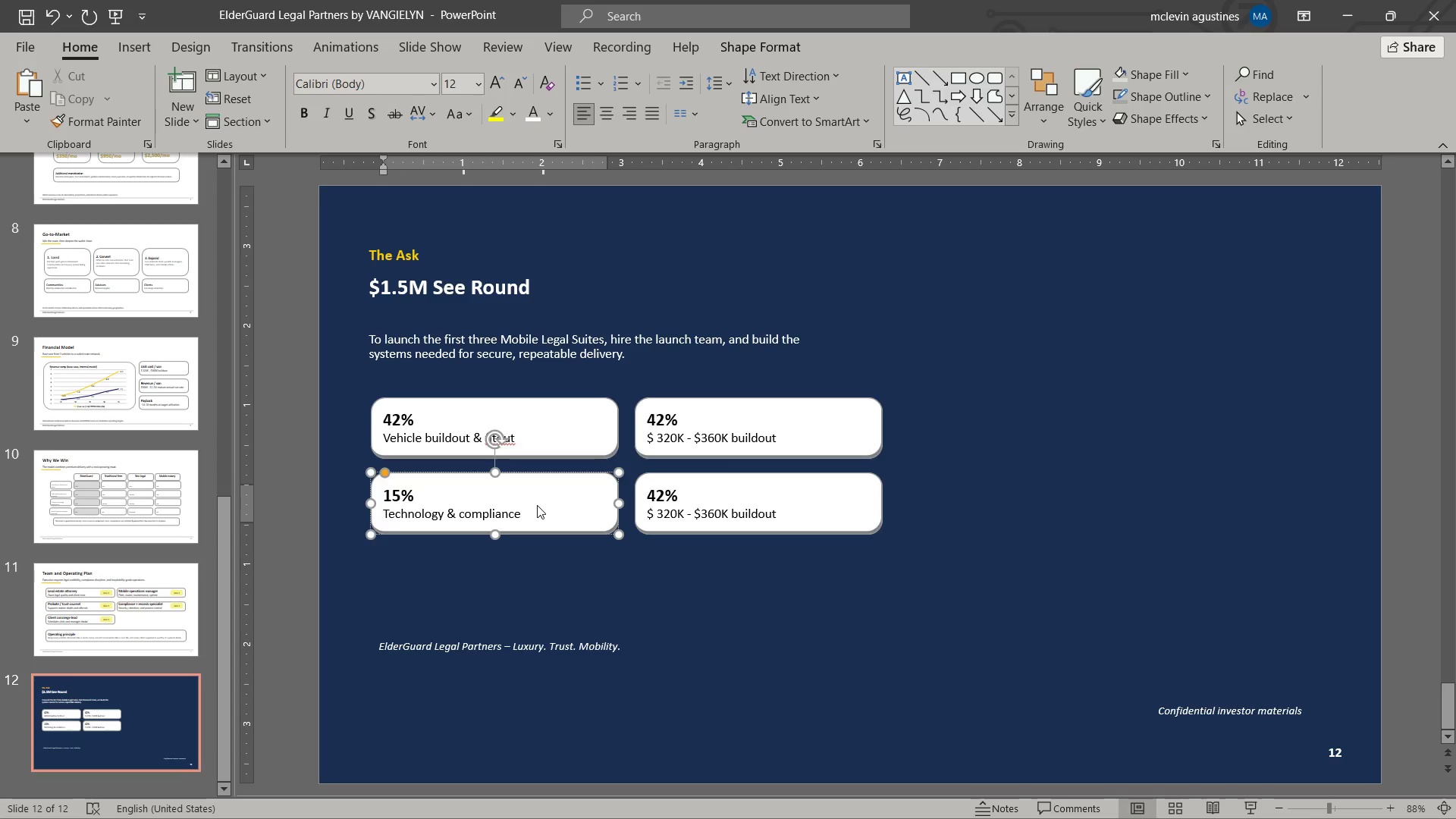 
double_click([653, 419])
 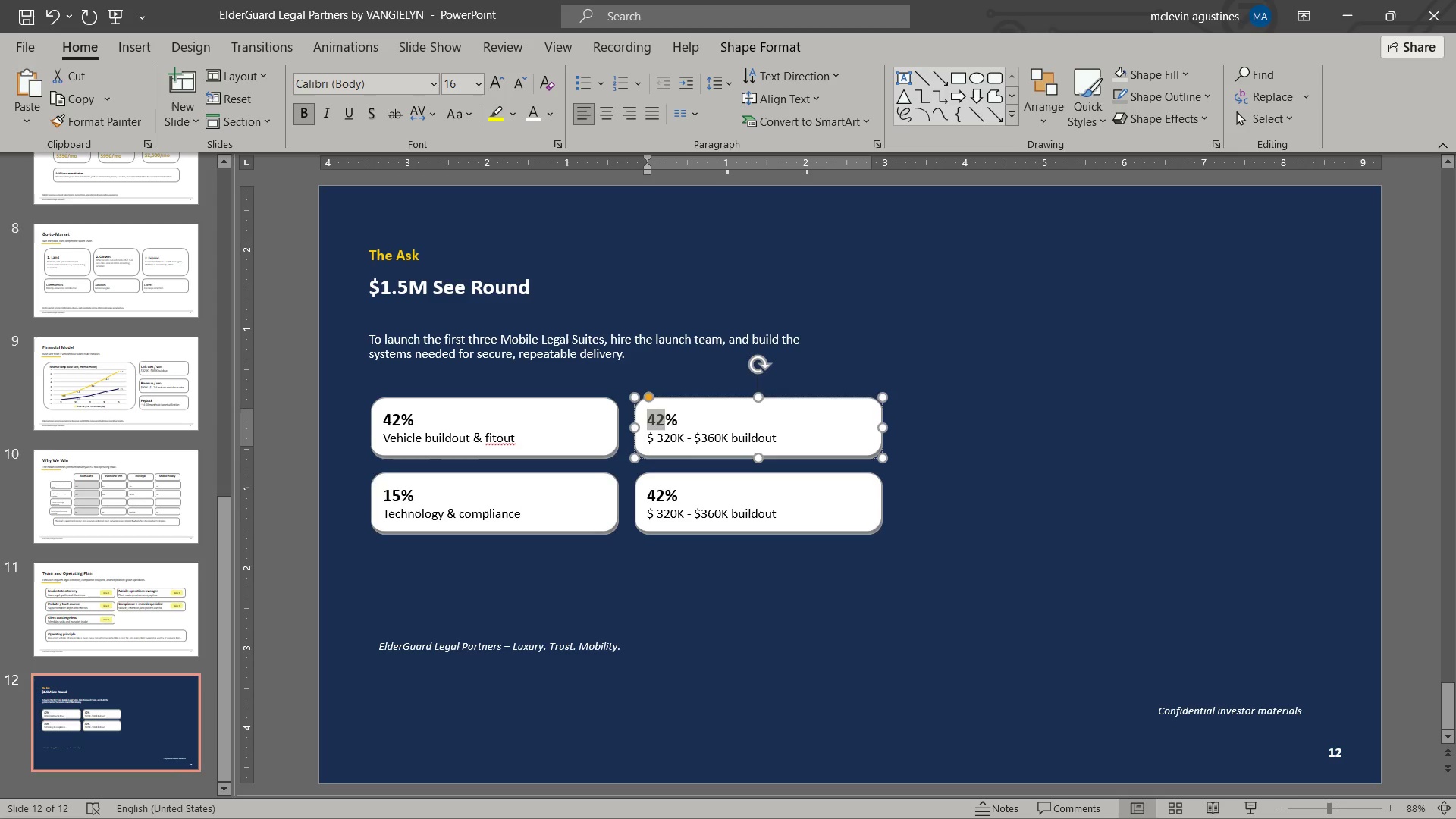 
key(Numpad3)
 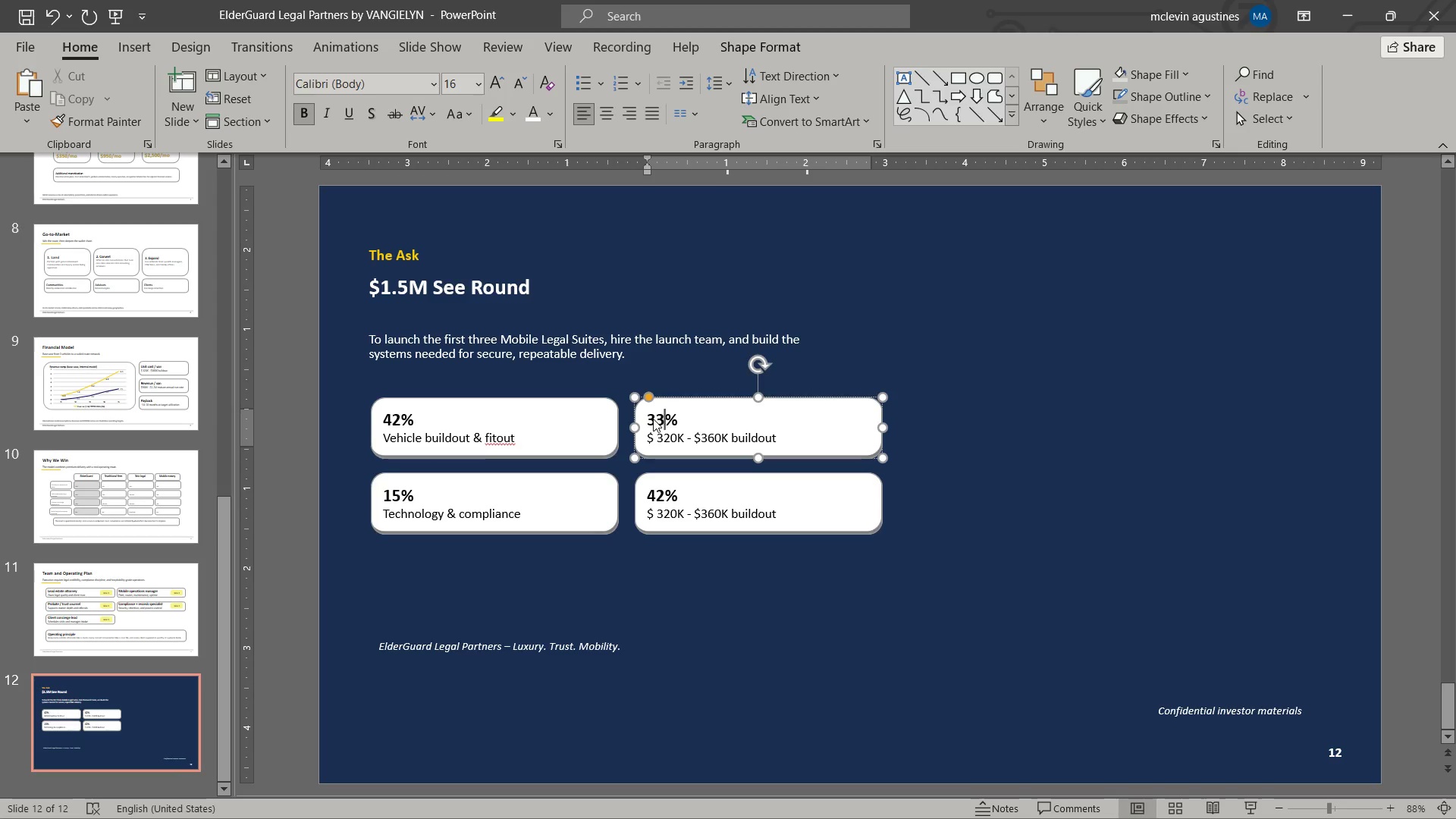 
key(Numpad3)
 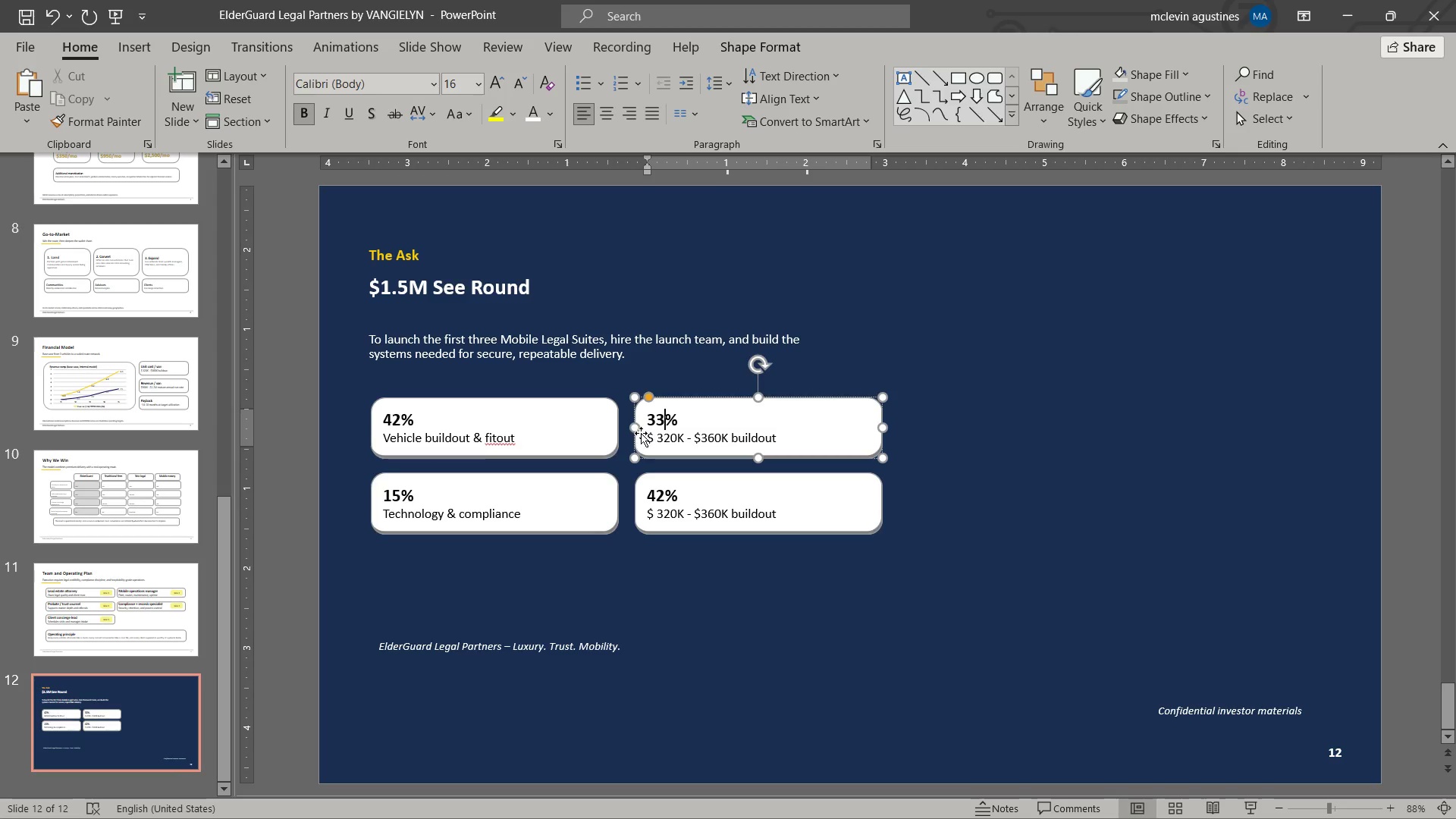 
left_click_drag(start_coordinate=[650, 437], to_coordinate=[871, 428])
 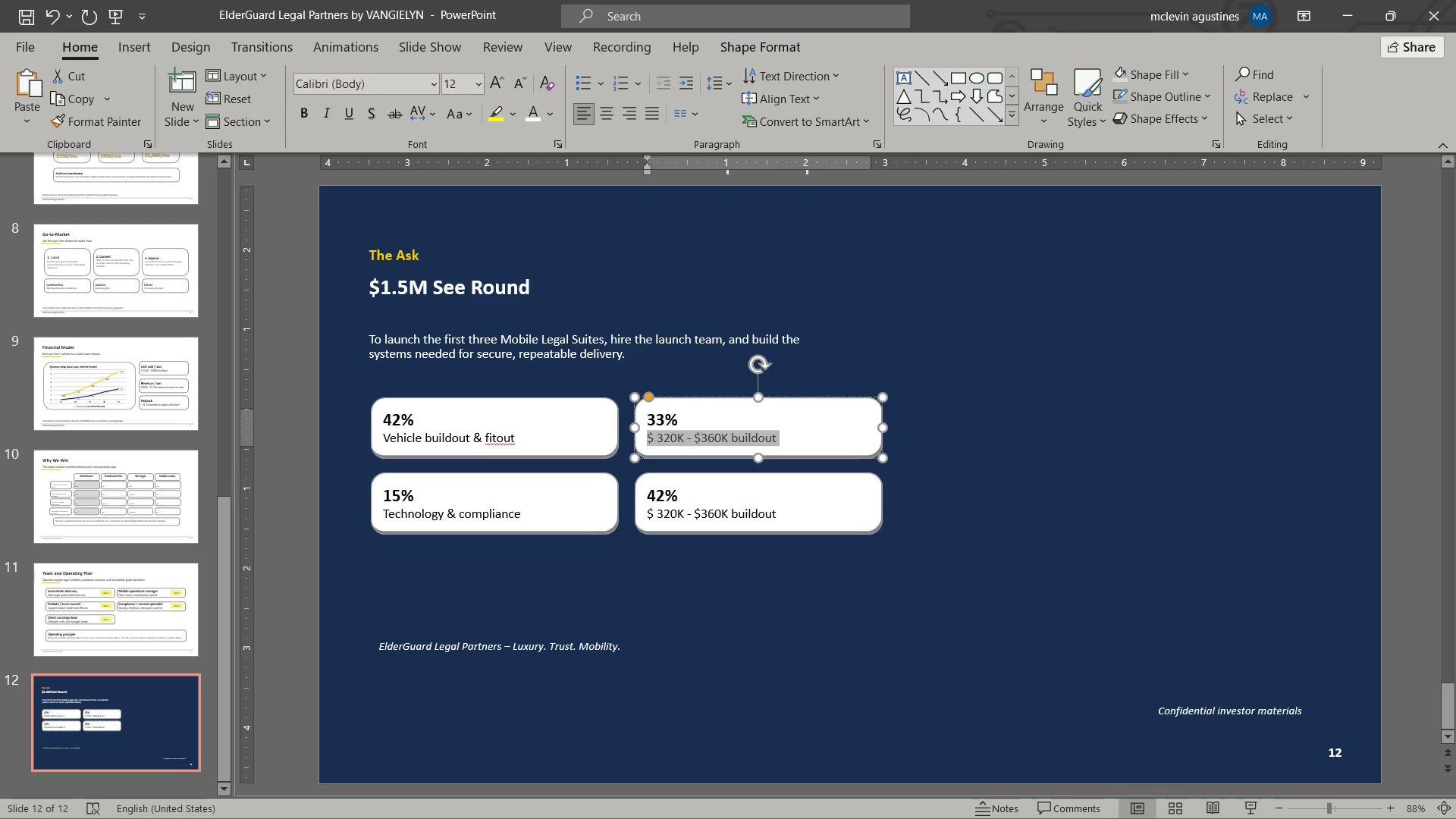 
type(specialized staff)
 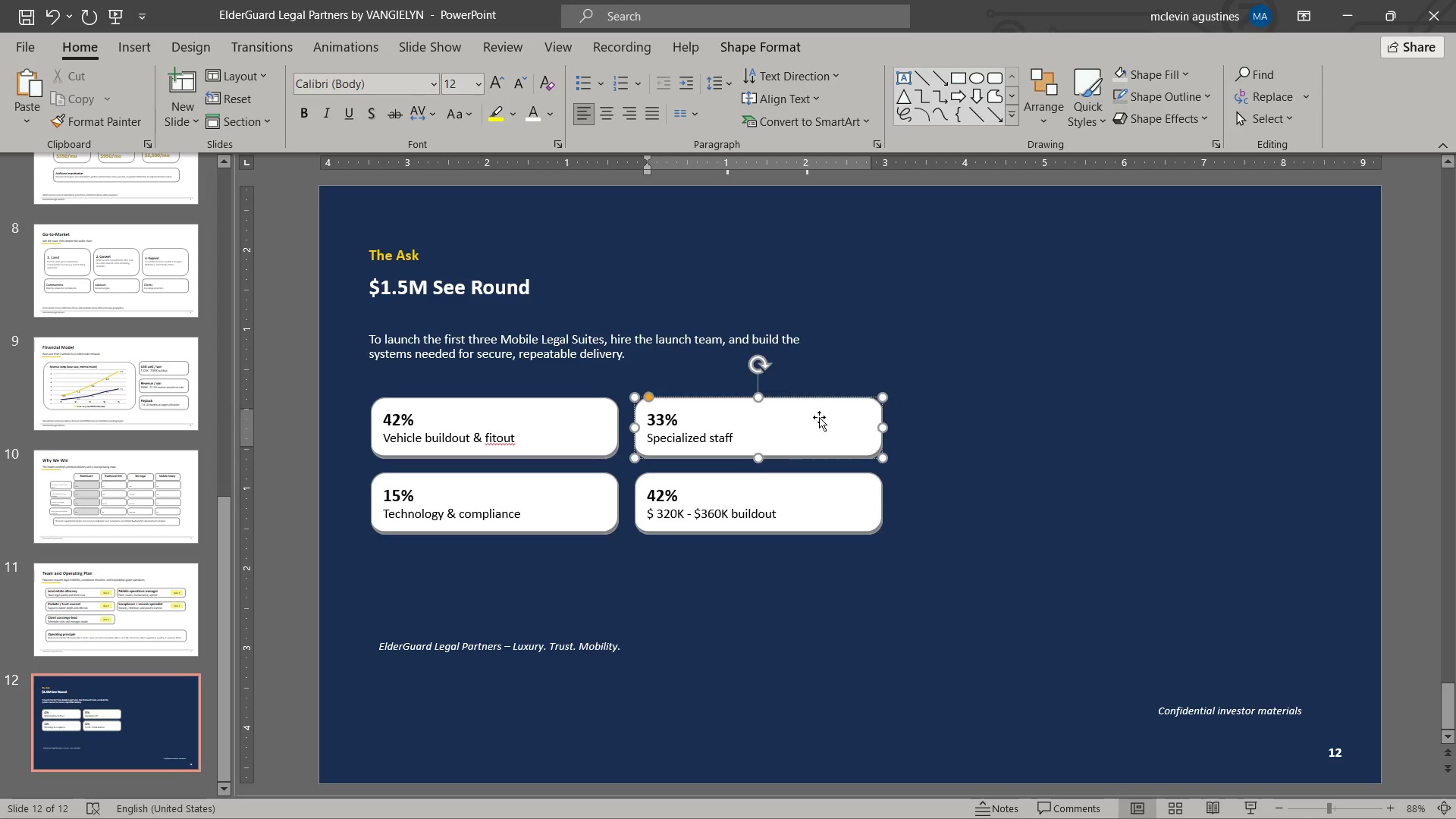 
double_click([657, 494])
 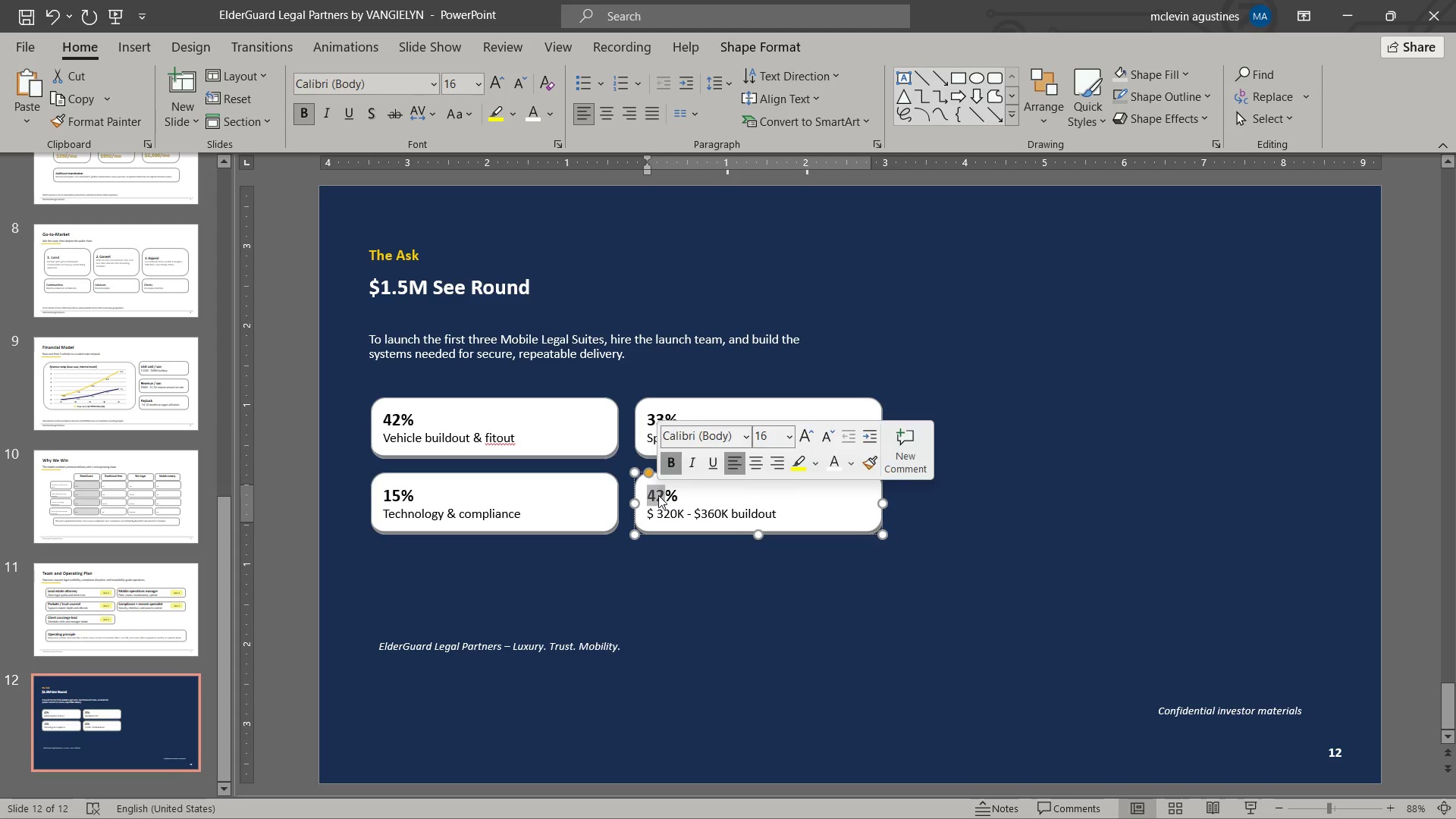 
key(Numpad1)
 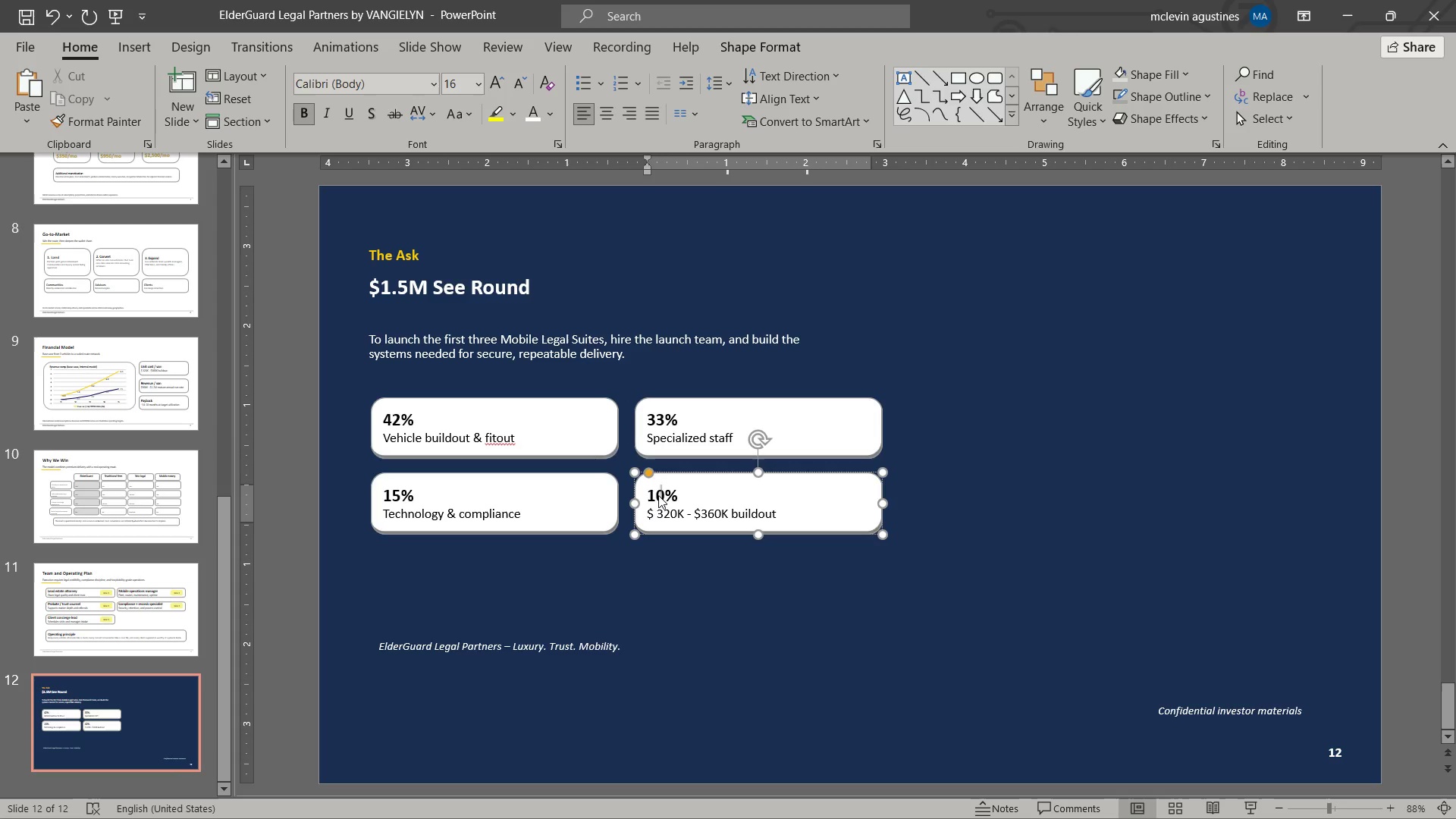 
key(Numpad0)
 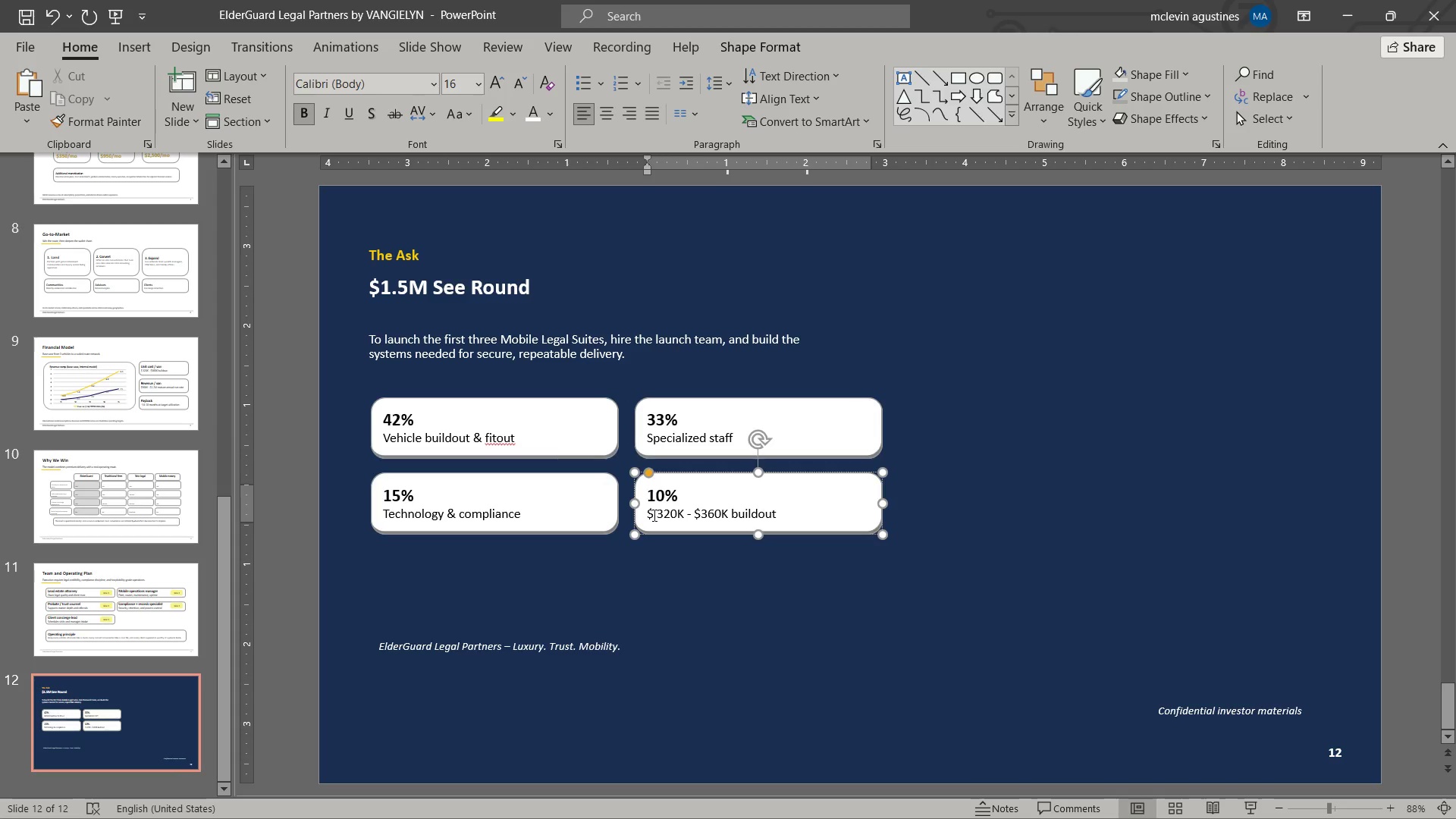 
left_click_drag(start_coordinate=[649, 515], to_coordinate=[780, 519])
 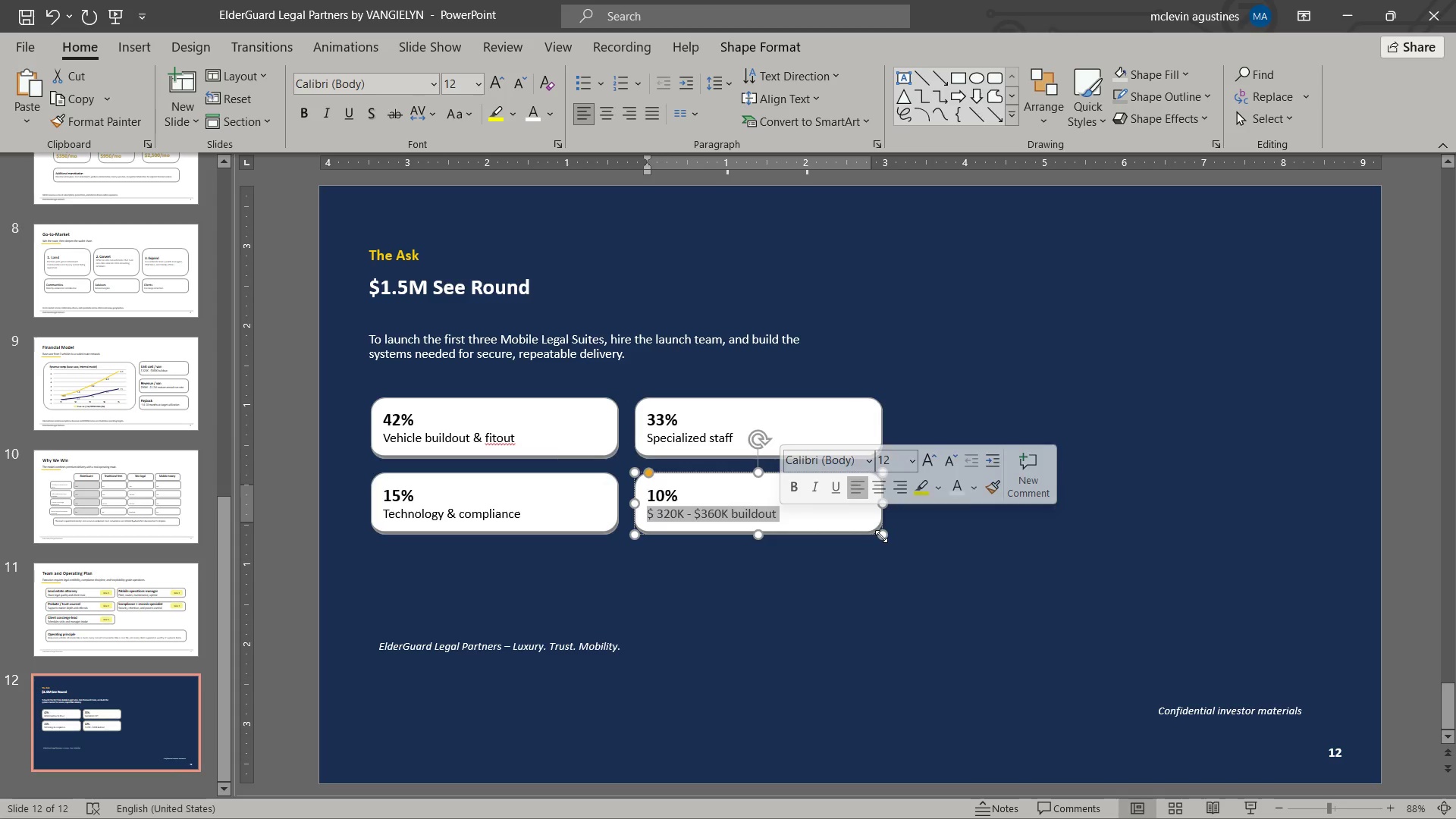 
type(launch marketing and ops)
key(Escape)
key(Escape)
 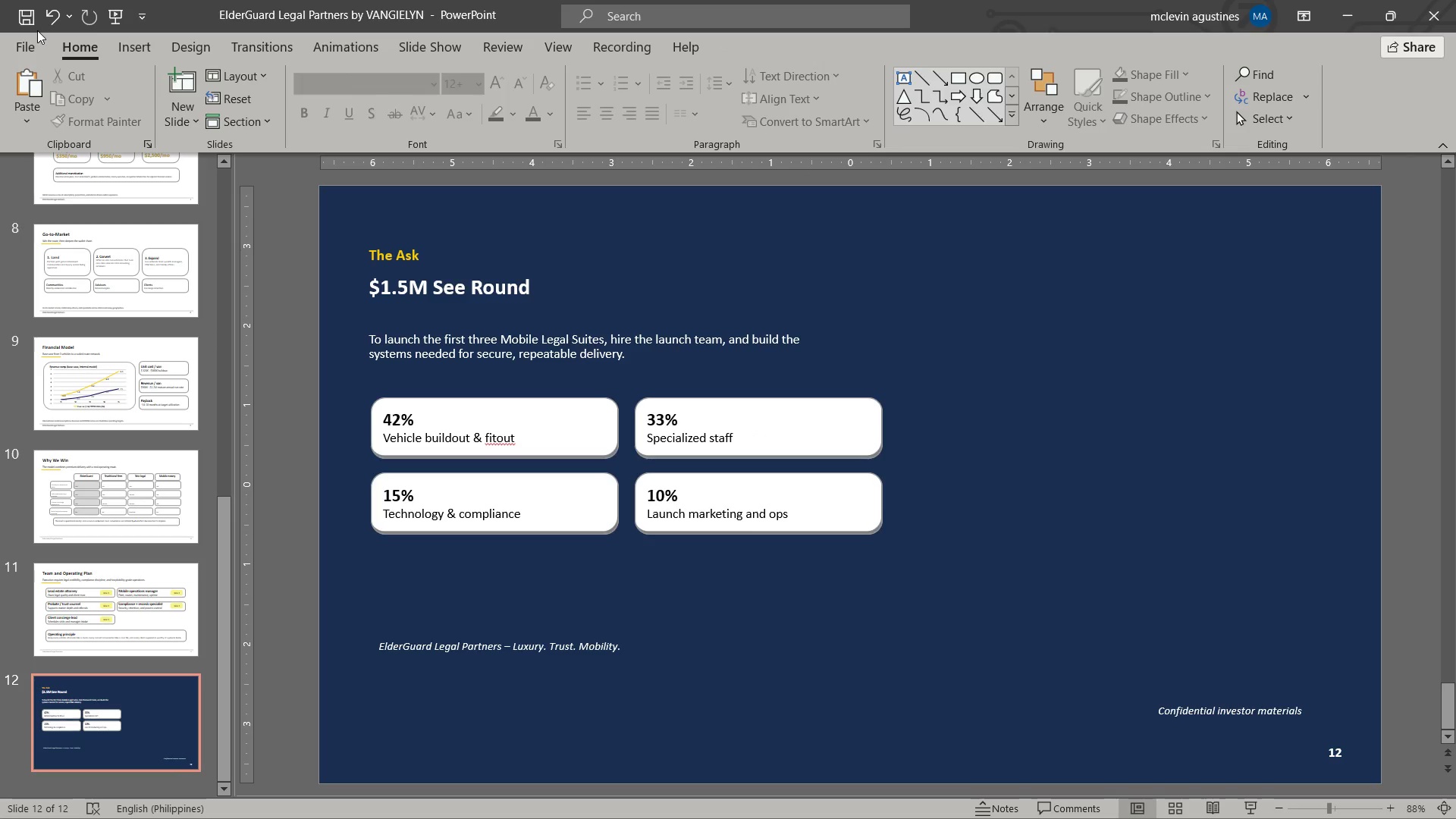 
left_click([24, 17])
 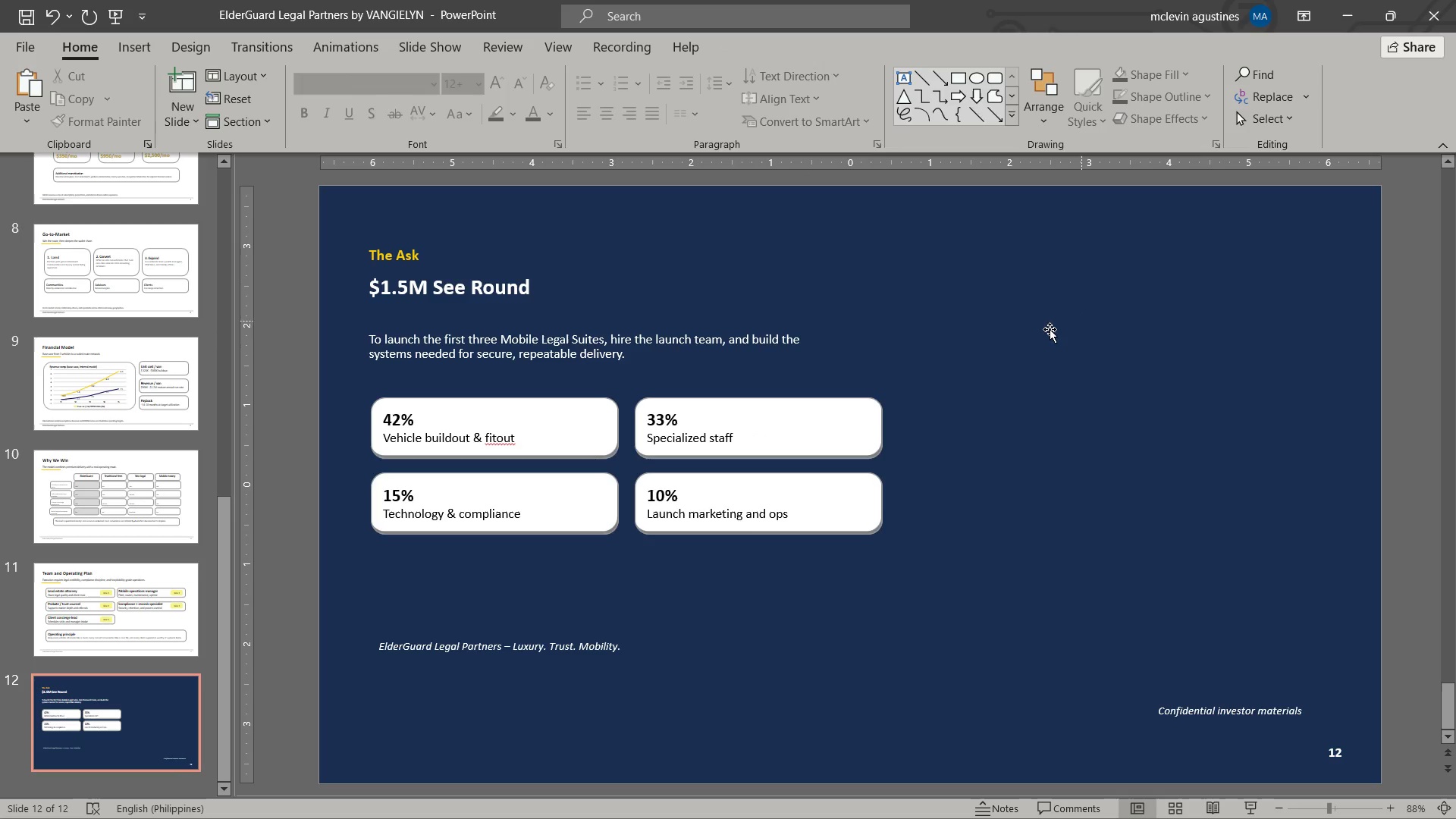 
left_click([27, 17])
 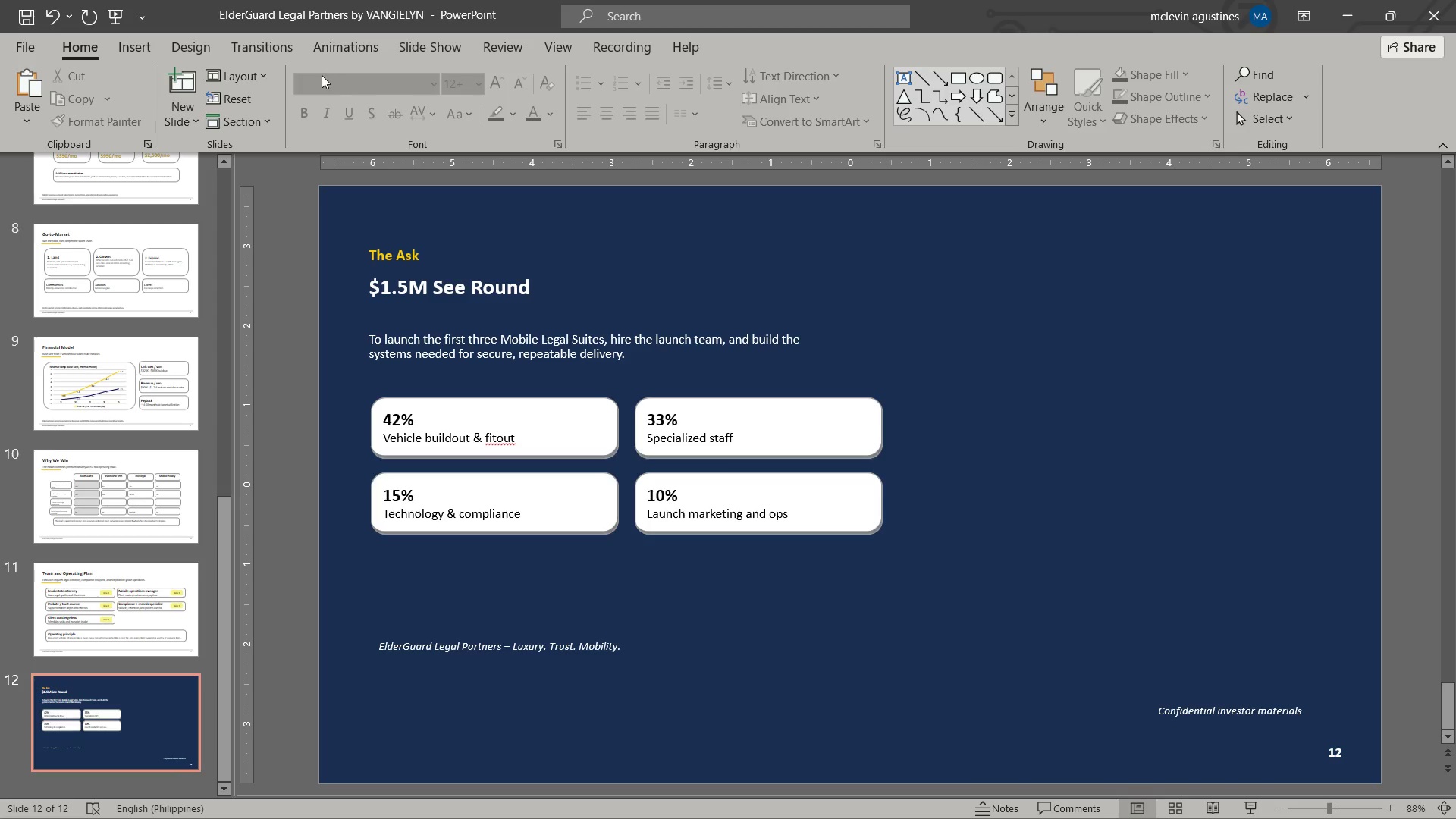 
mouse_move([383, 123])
 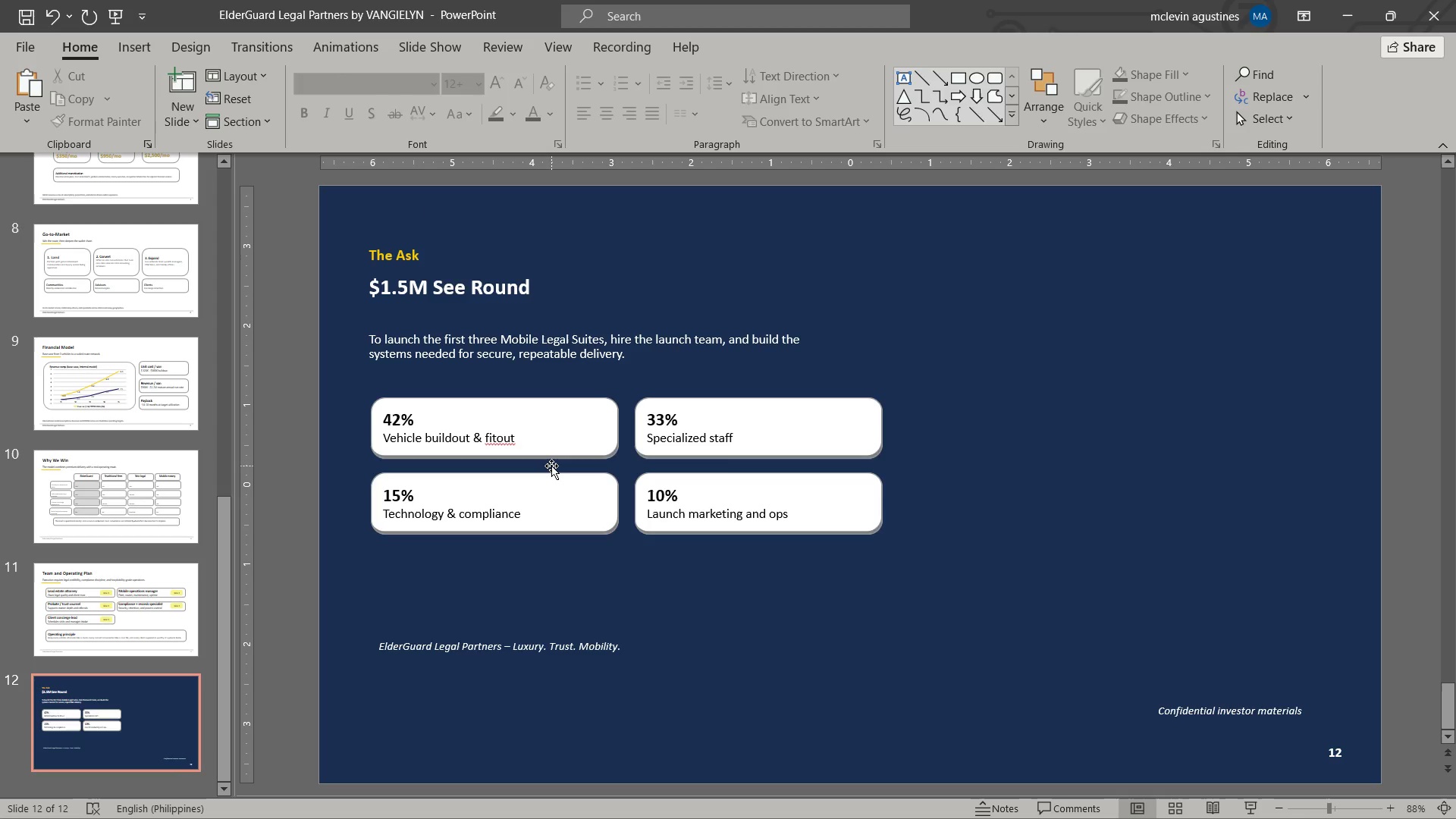 
key(Control+S)
 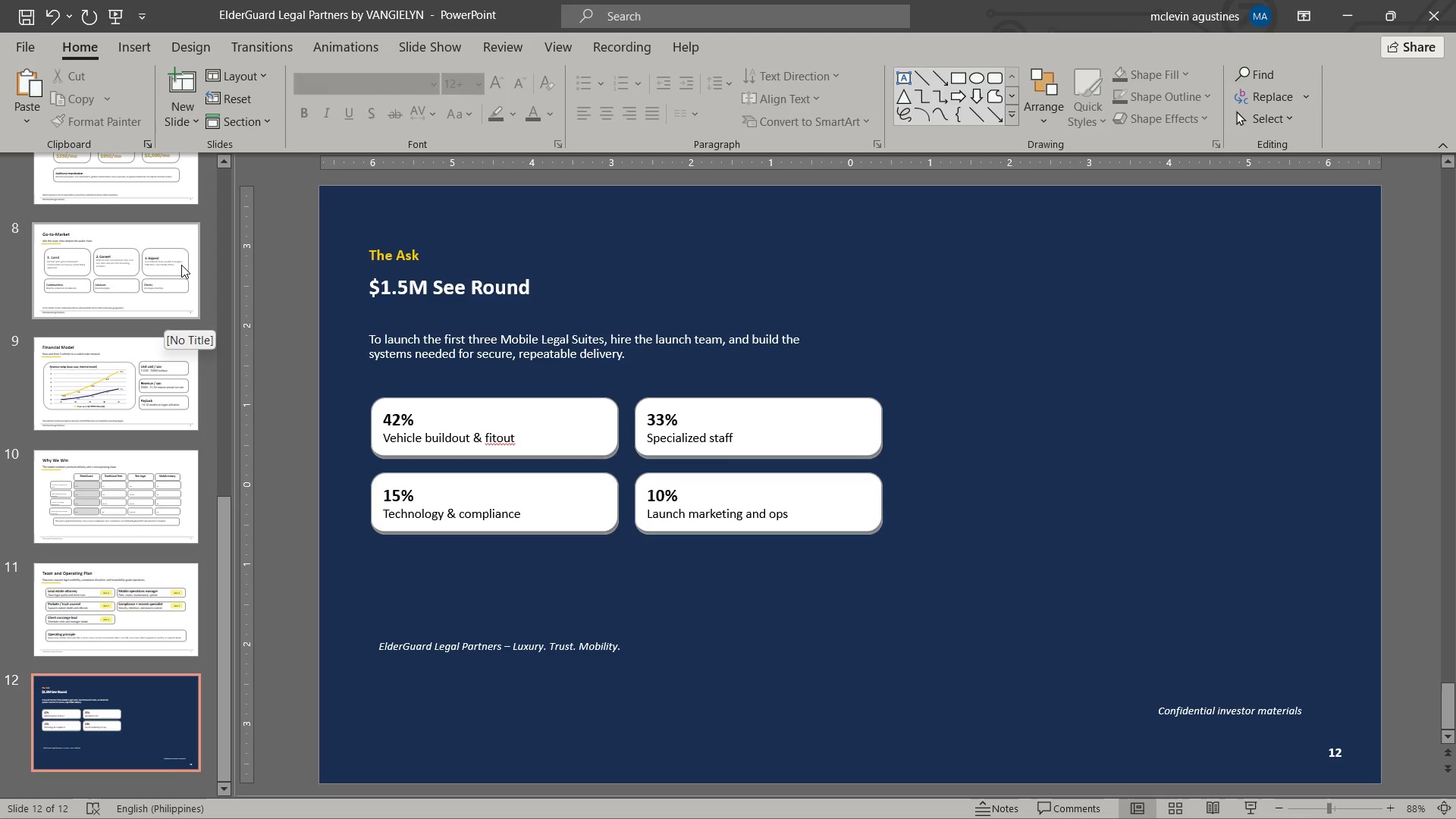 
wait(5.69)
 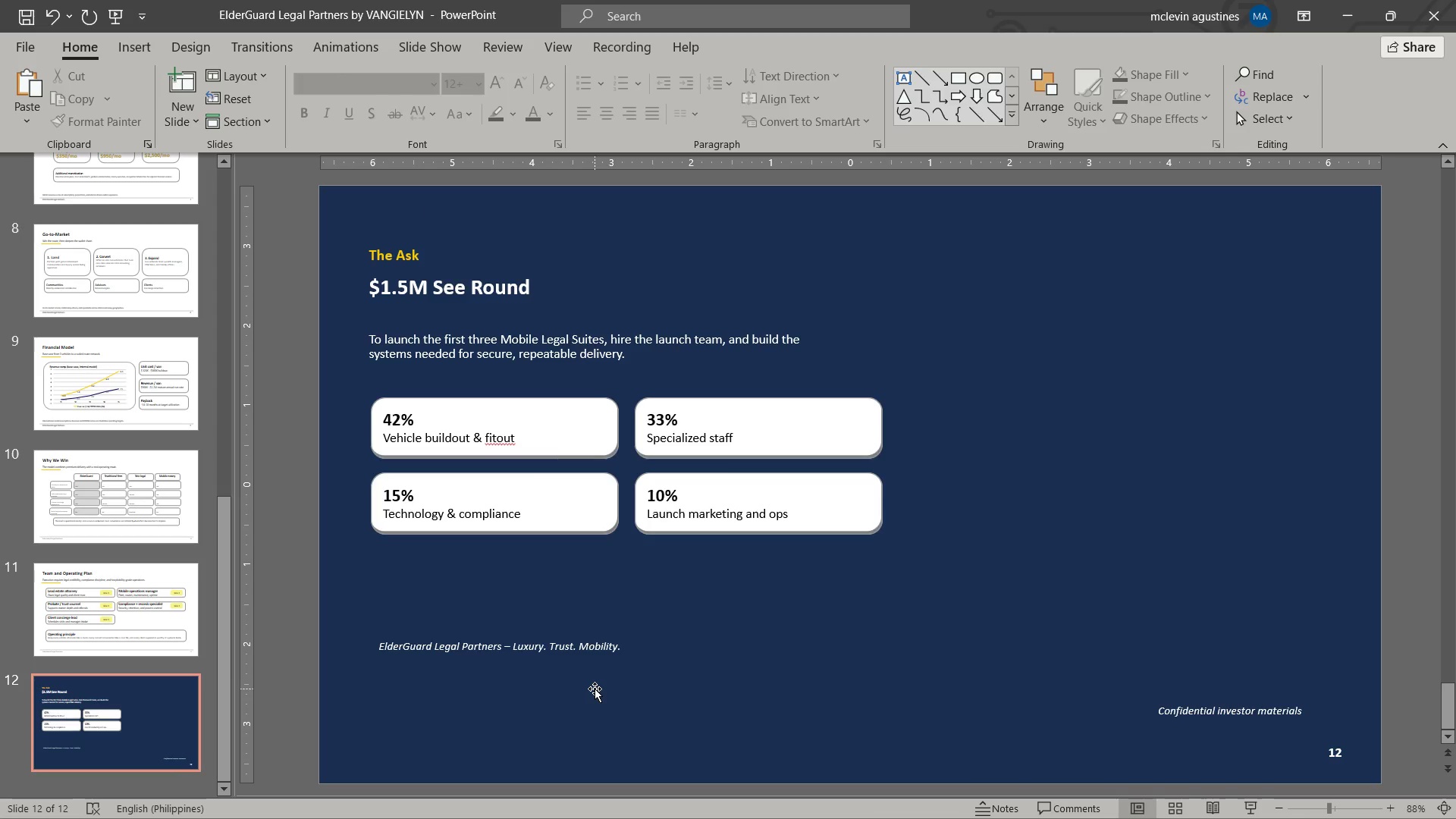 
left_click([181, 265])
 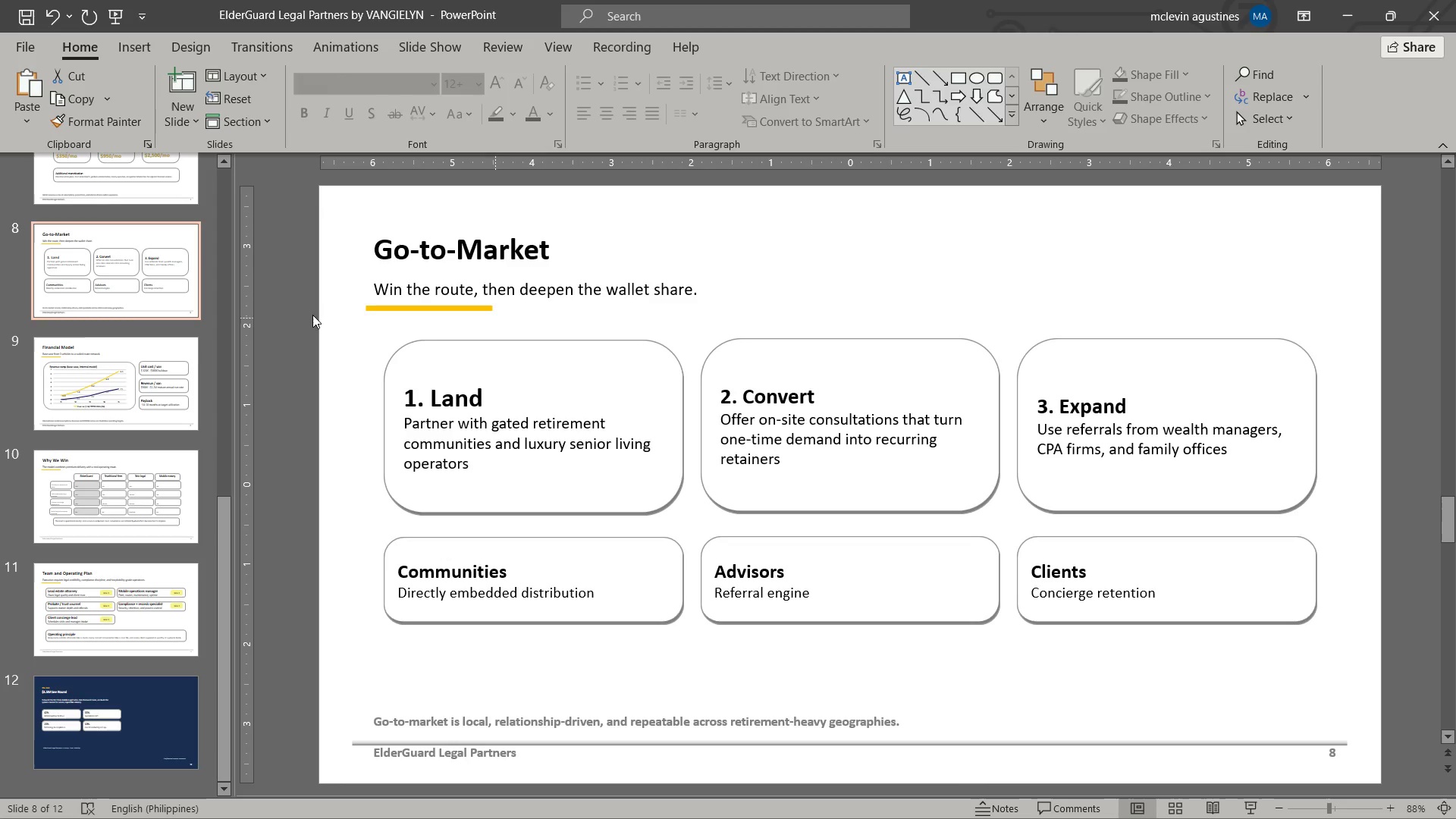 
scroll: coordinate [69, 370], scroll_direction: up, amount: 3.0
 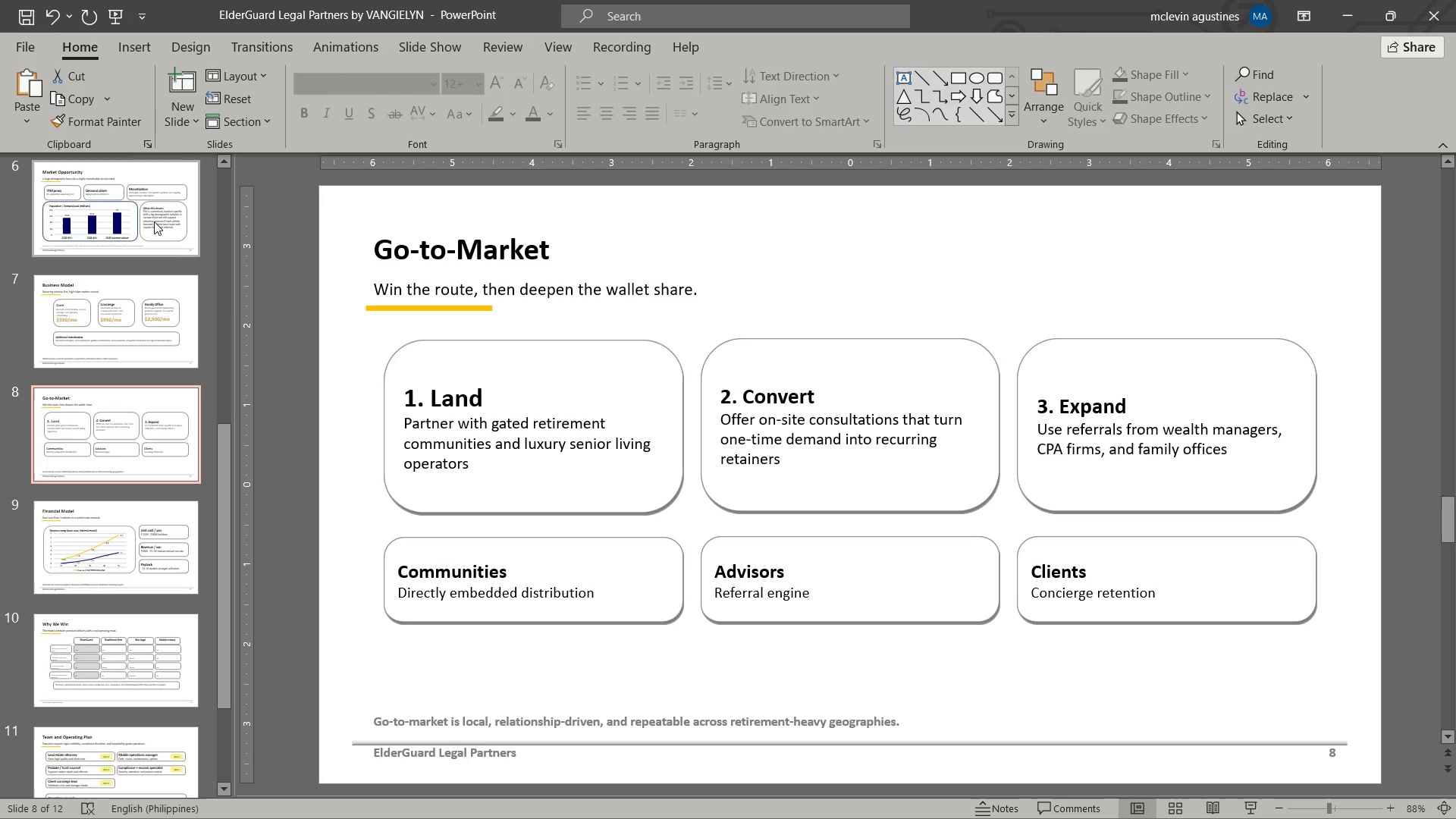 
left_click([154, 221])
 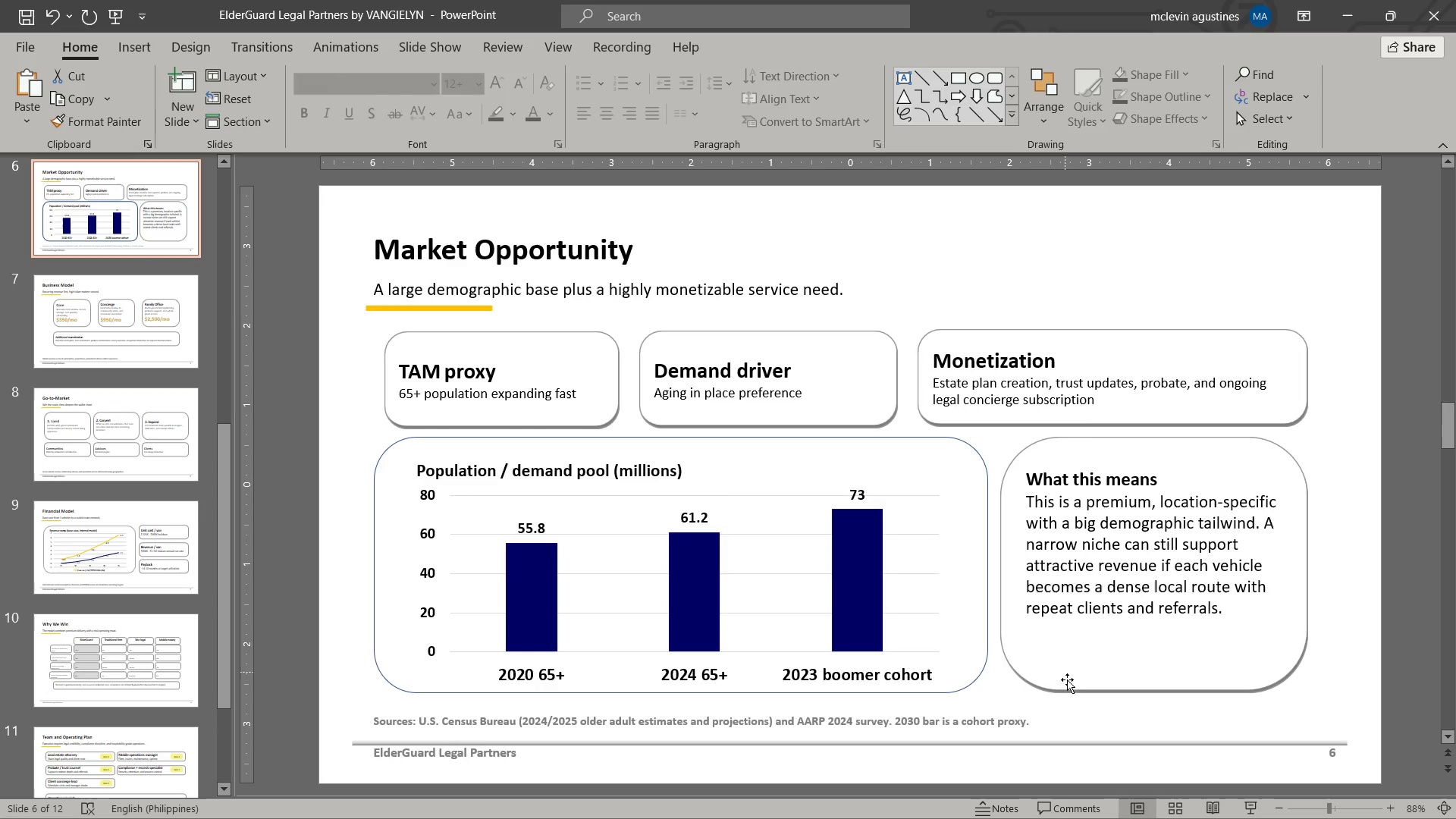 
left_click([1069, 686])
 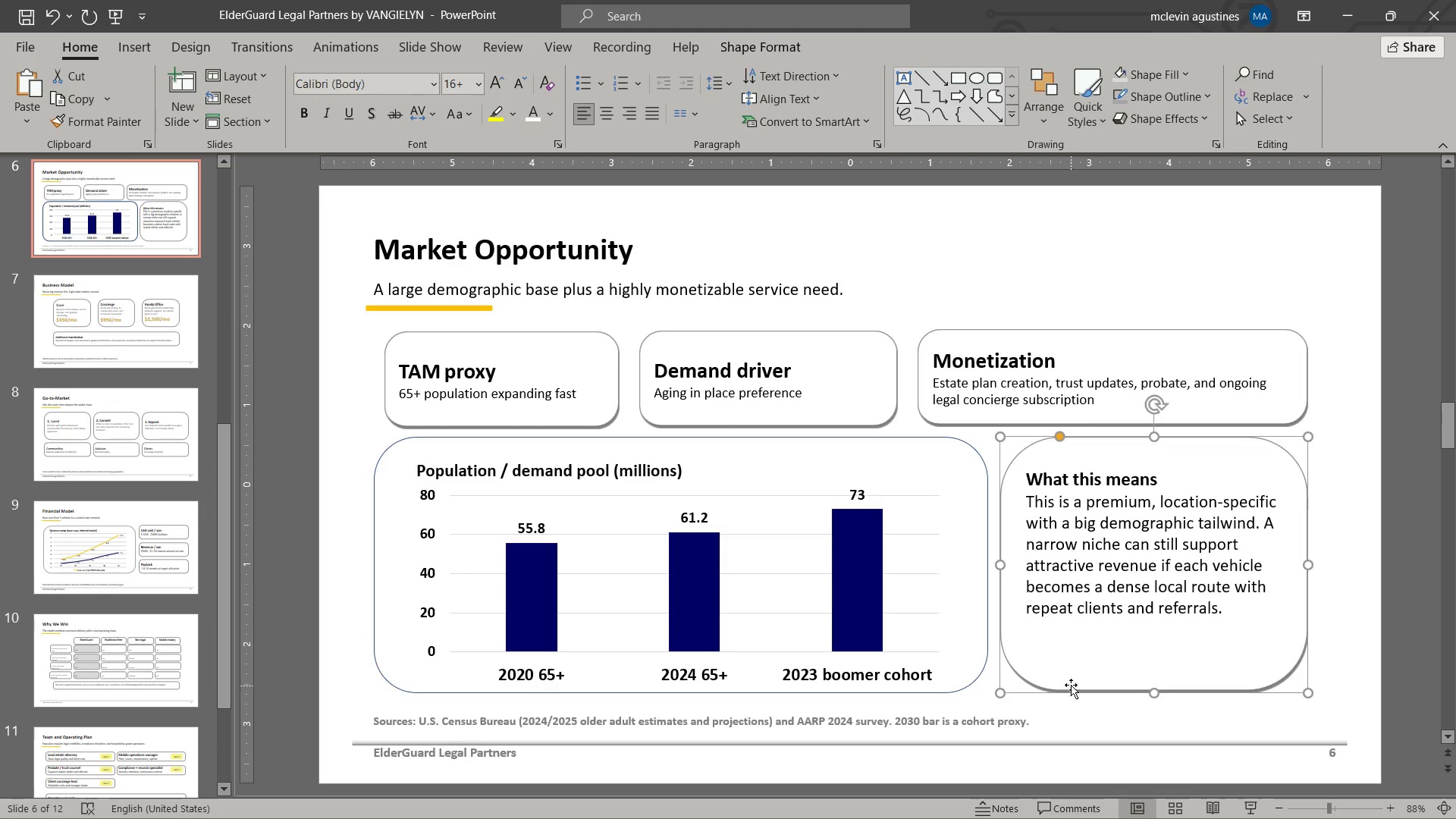 
key(Control+C)
 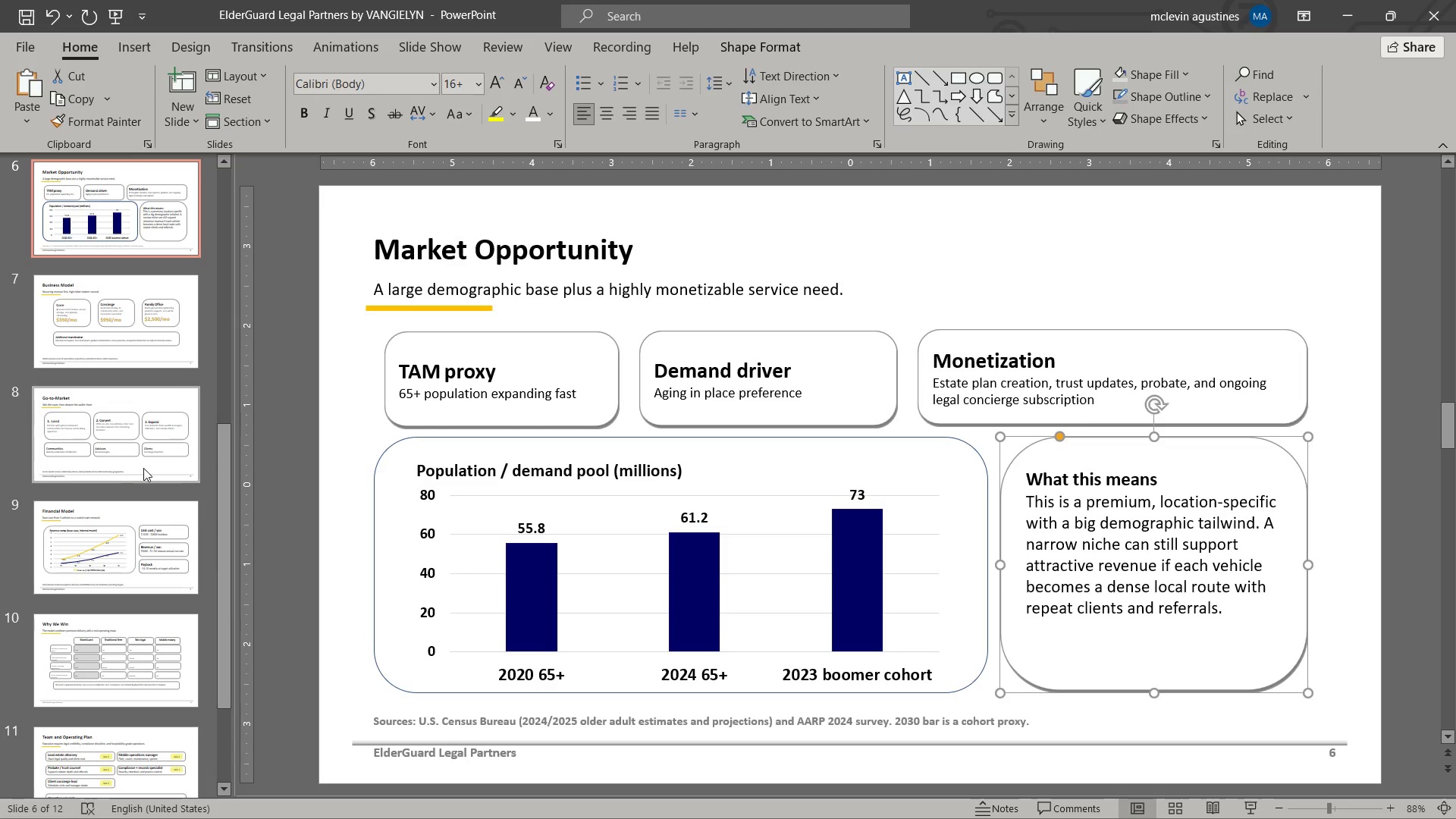 
scroll: coordinate [135, 508], scroll_direction: down, amount: 12.0
 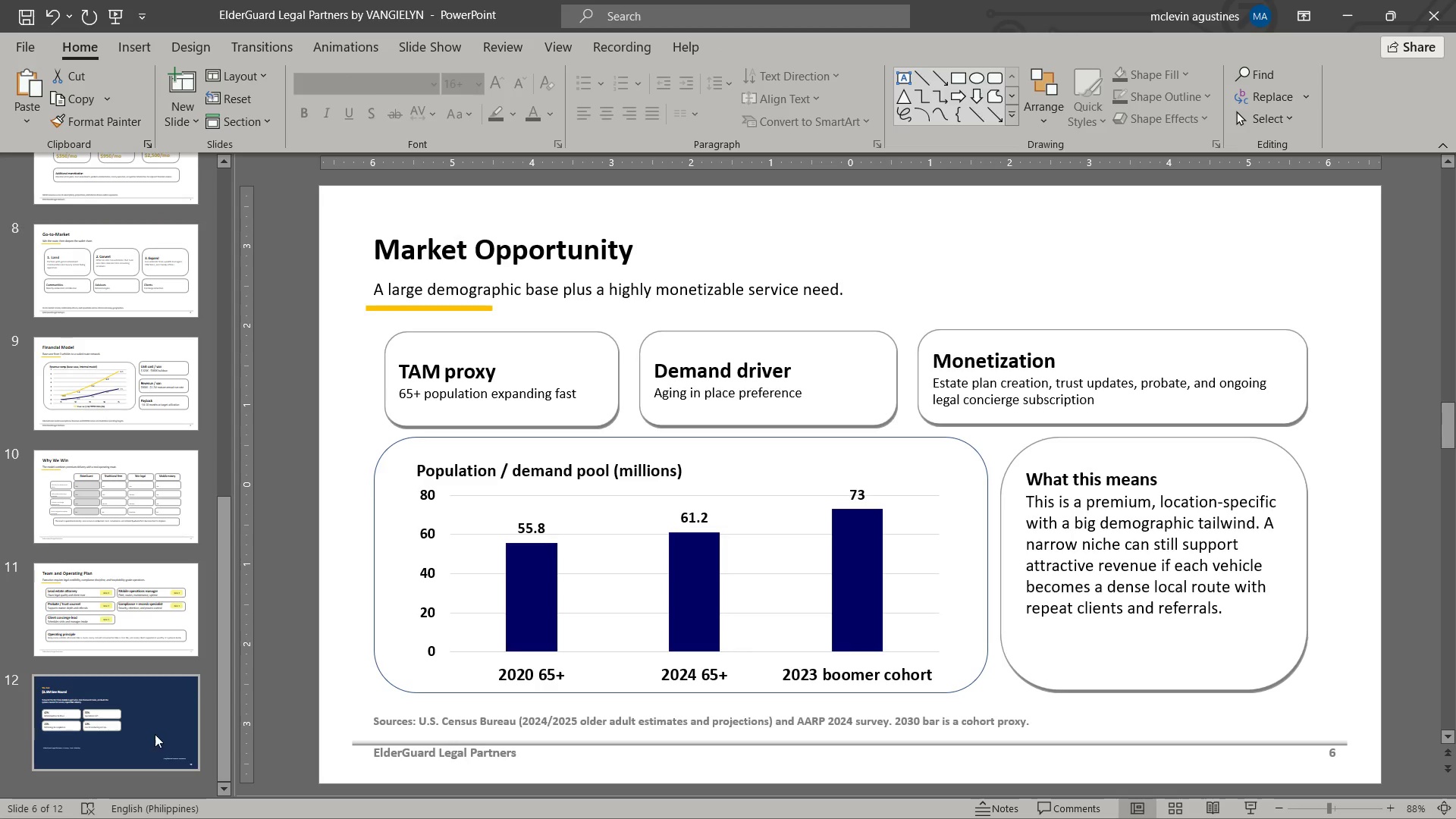 
left_click([155, 734])
 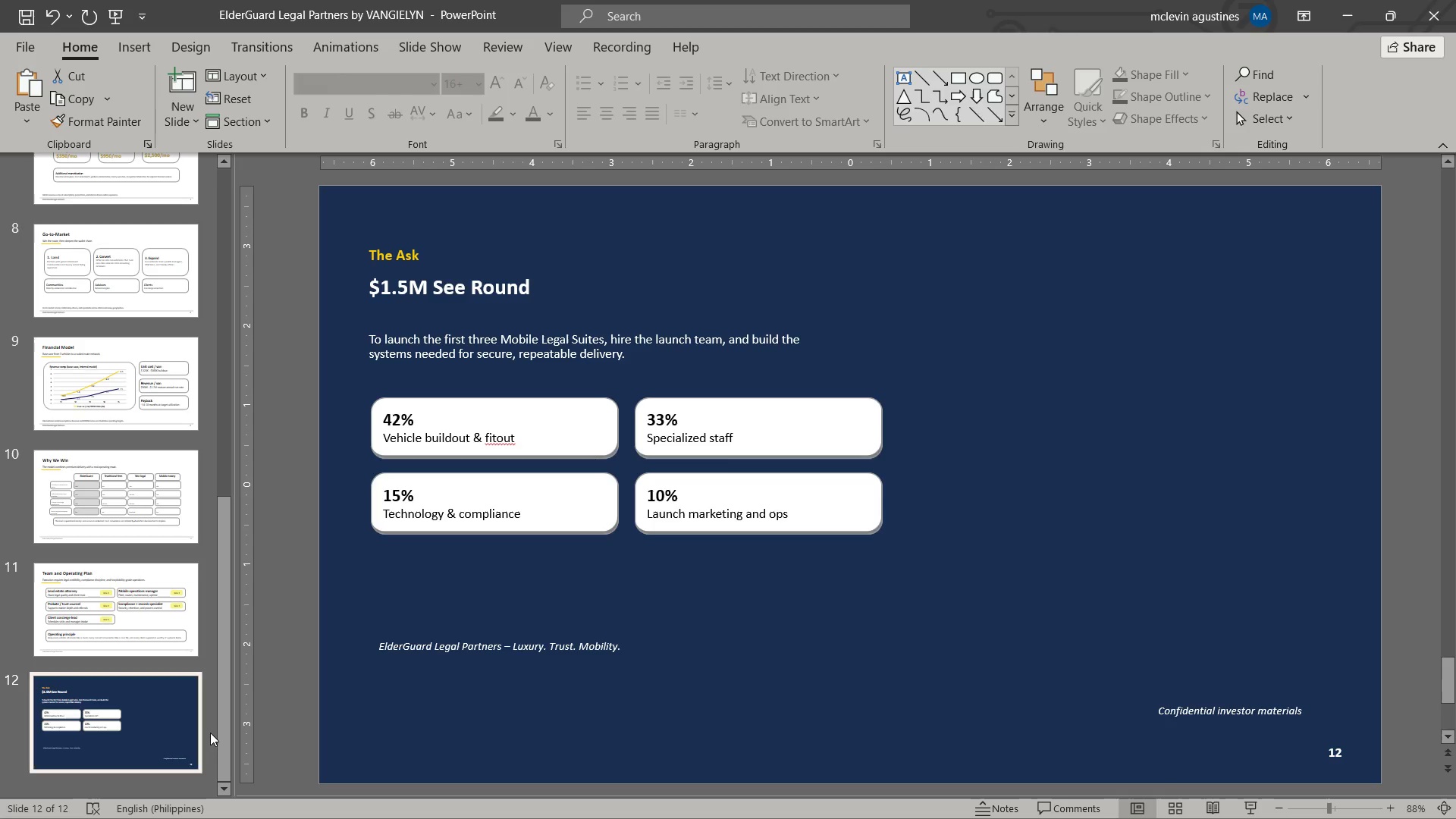 
key(Control+ControlLeft)
 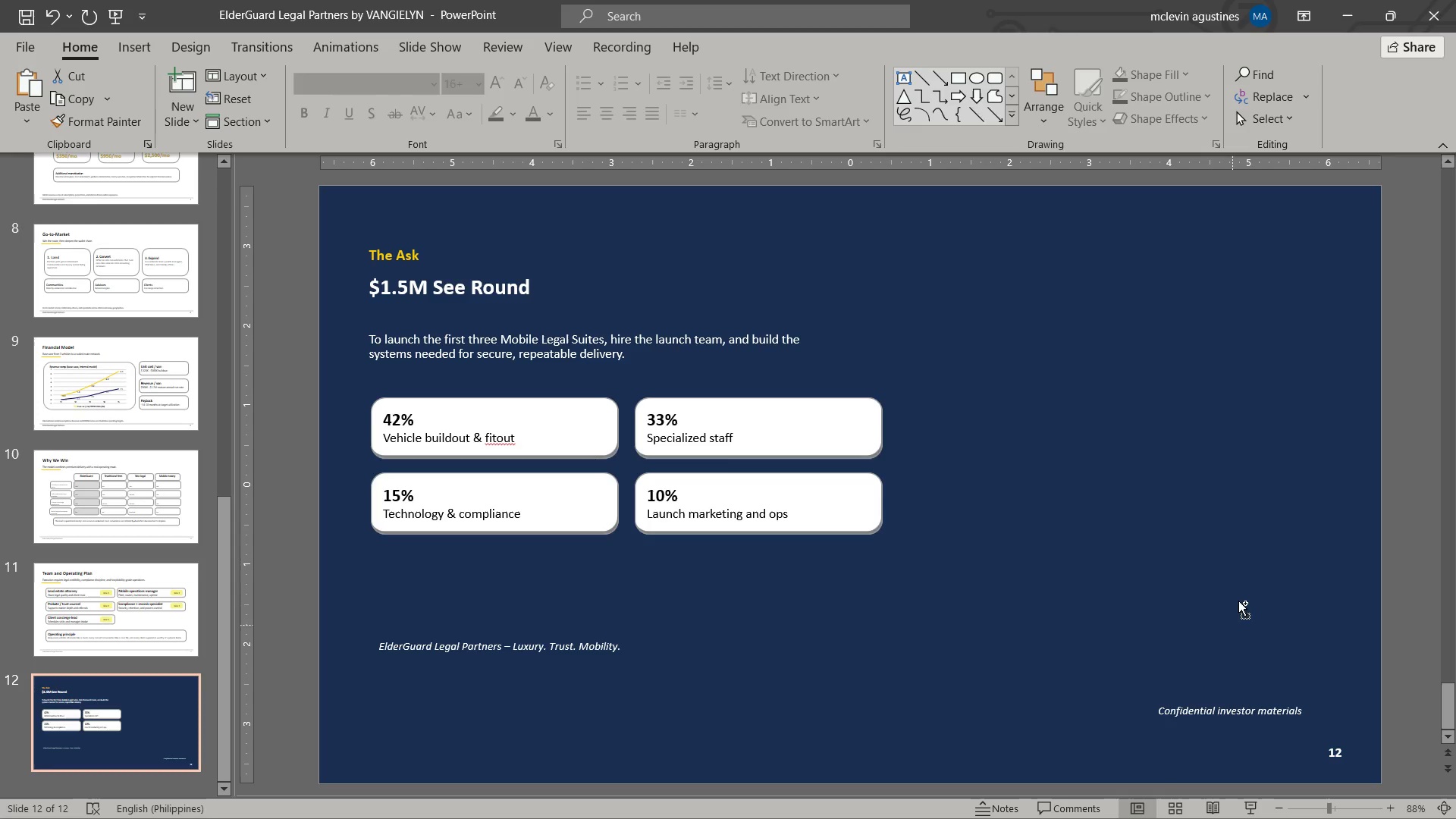 
key(Control+V)
 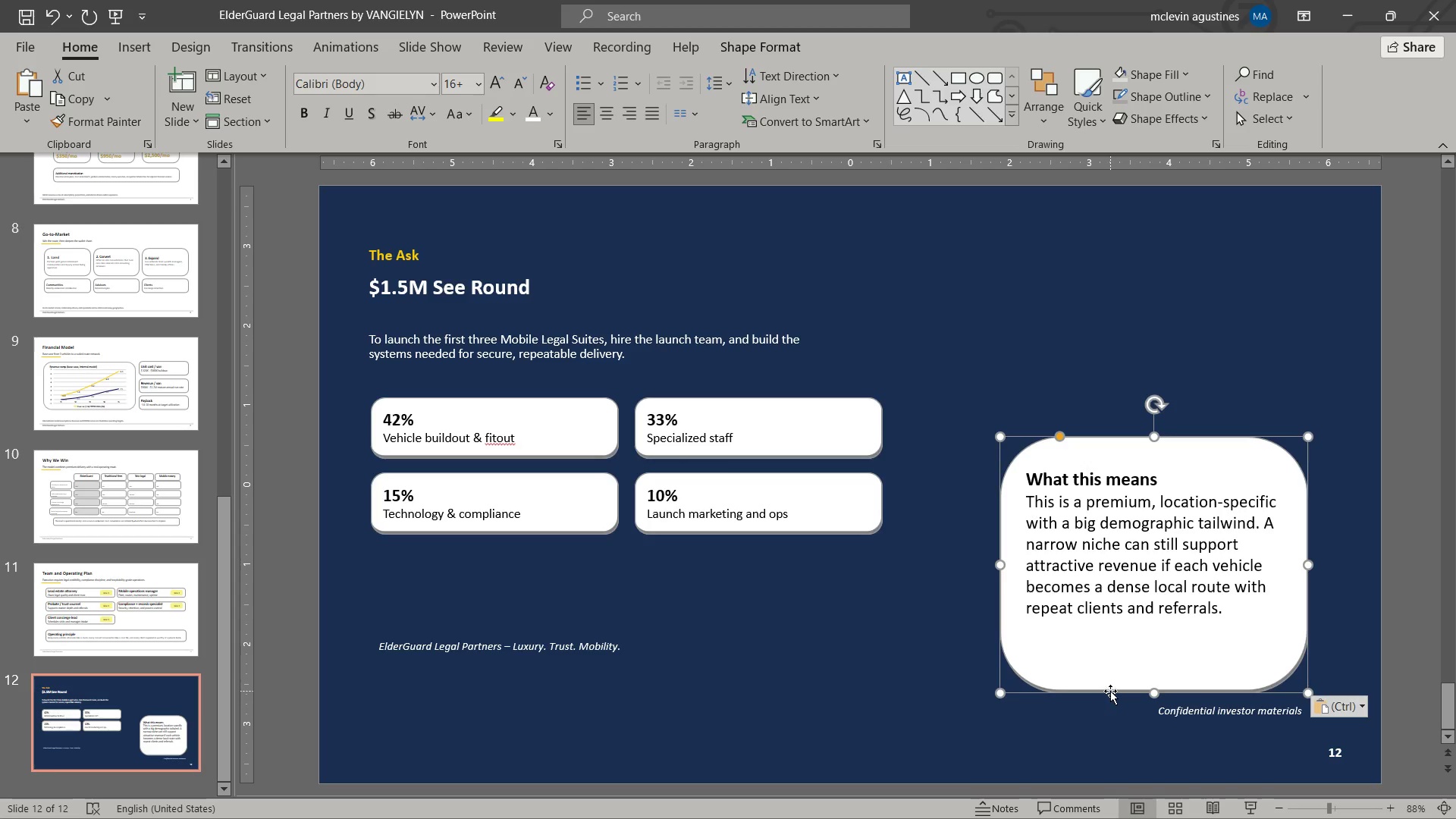 
left_click_drag(start_coordinate=[1110, 691], to_coordinate=[1012, 547])
 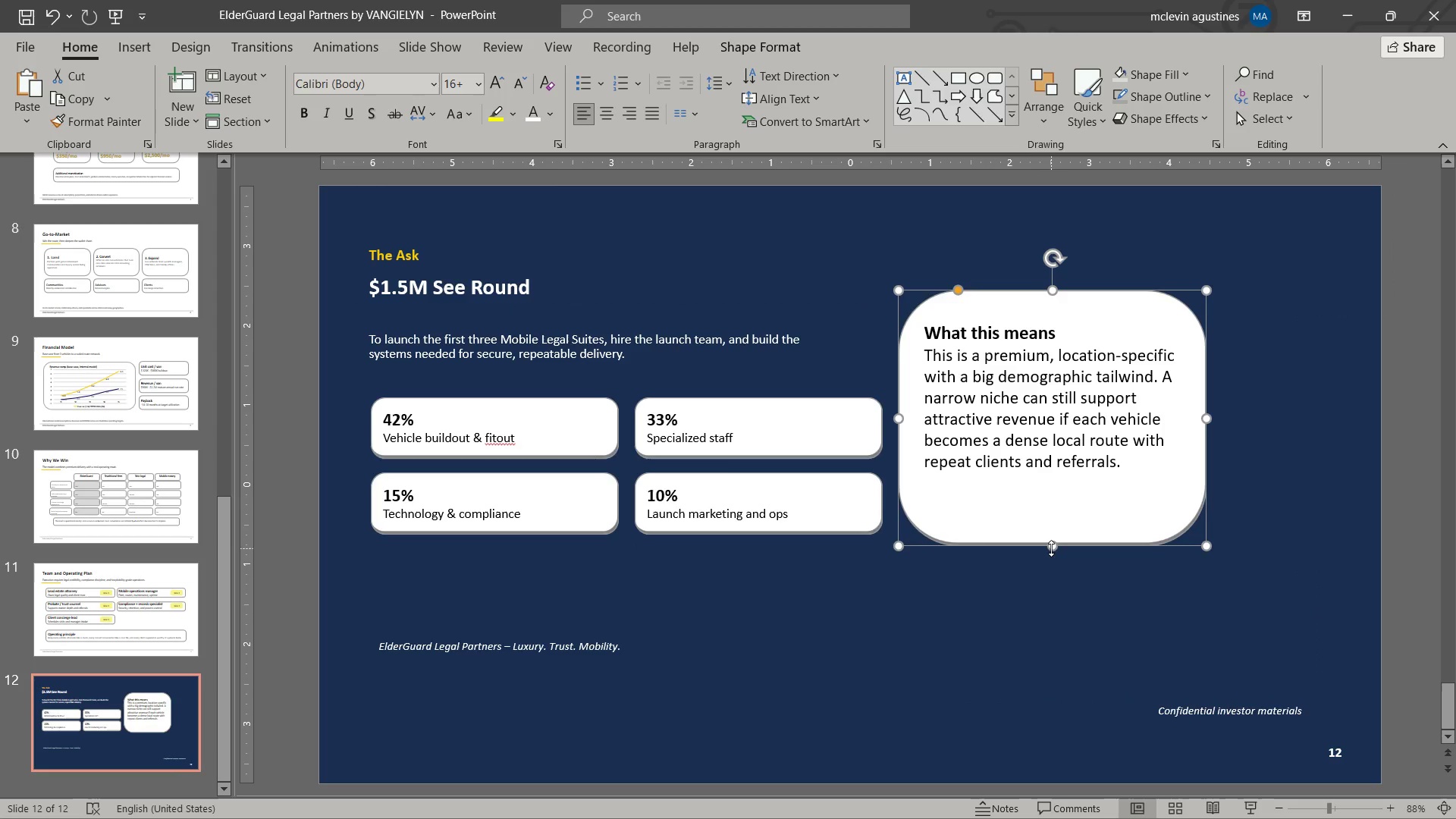 
left_click_drag(start_coordinate=[1051, 548], to_coordinate=[1060, 571])
 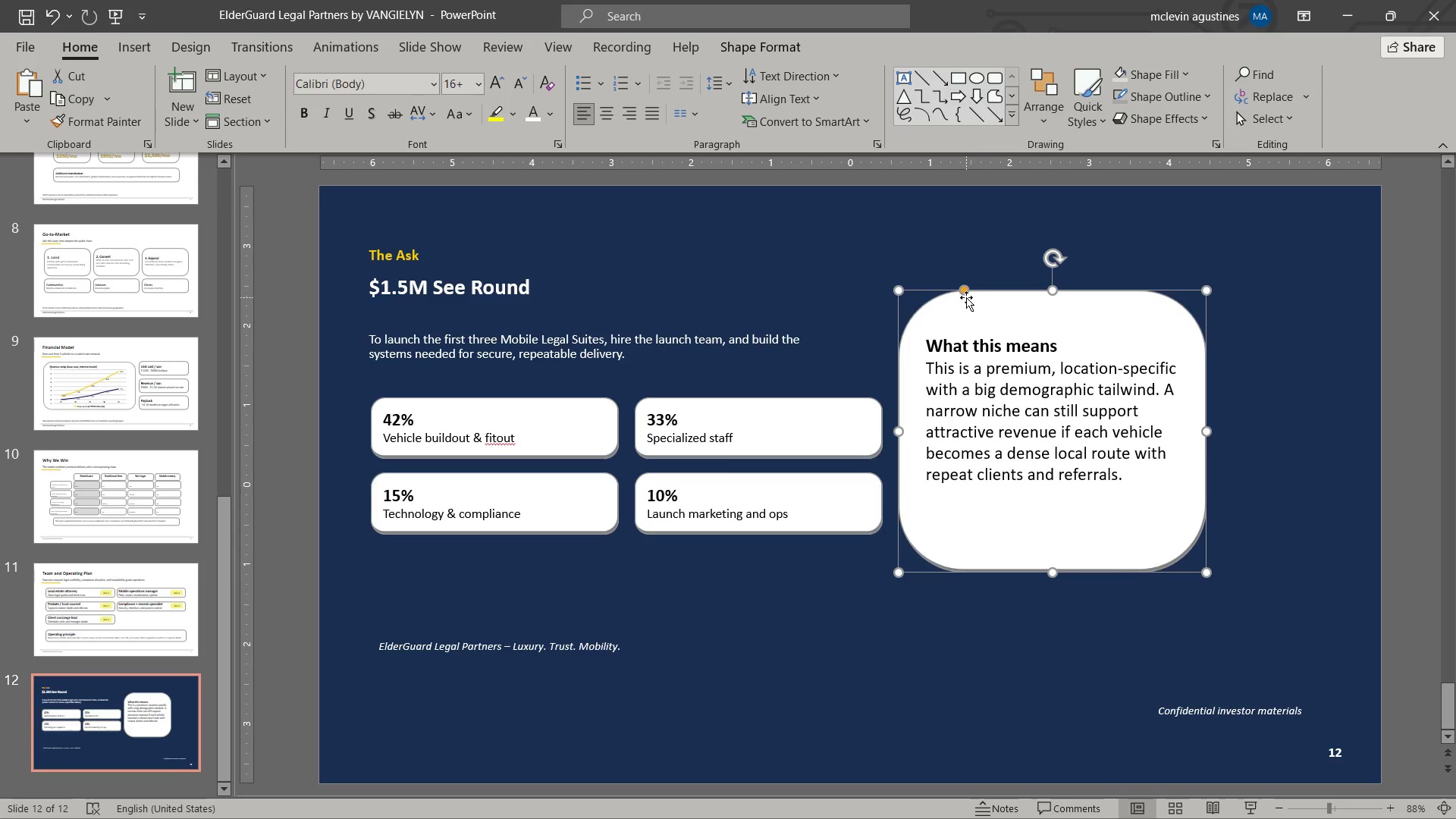 
left_click_drag(start_coordinate=[962, 290], to_coordinate=[938, 290])
 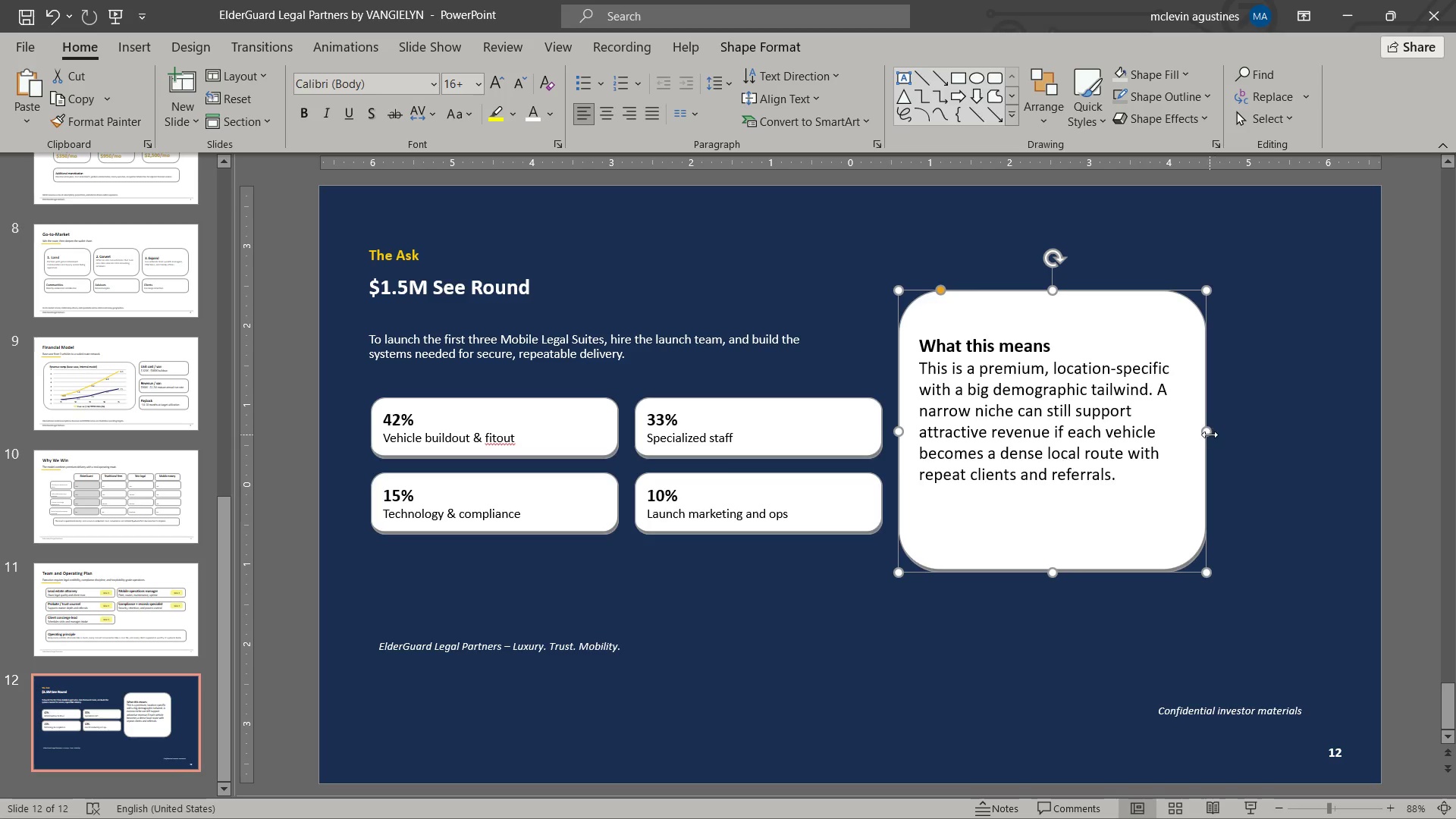 
left_click_drag(start_coordinate=[1208, 435], to_coordinate=[1329, 463])
 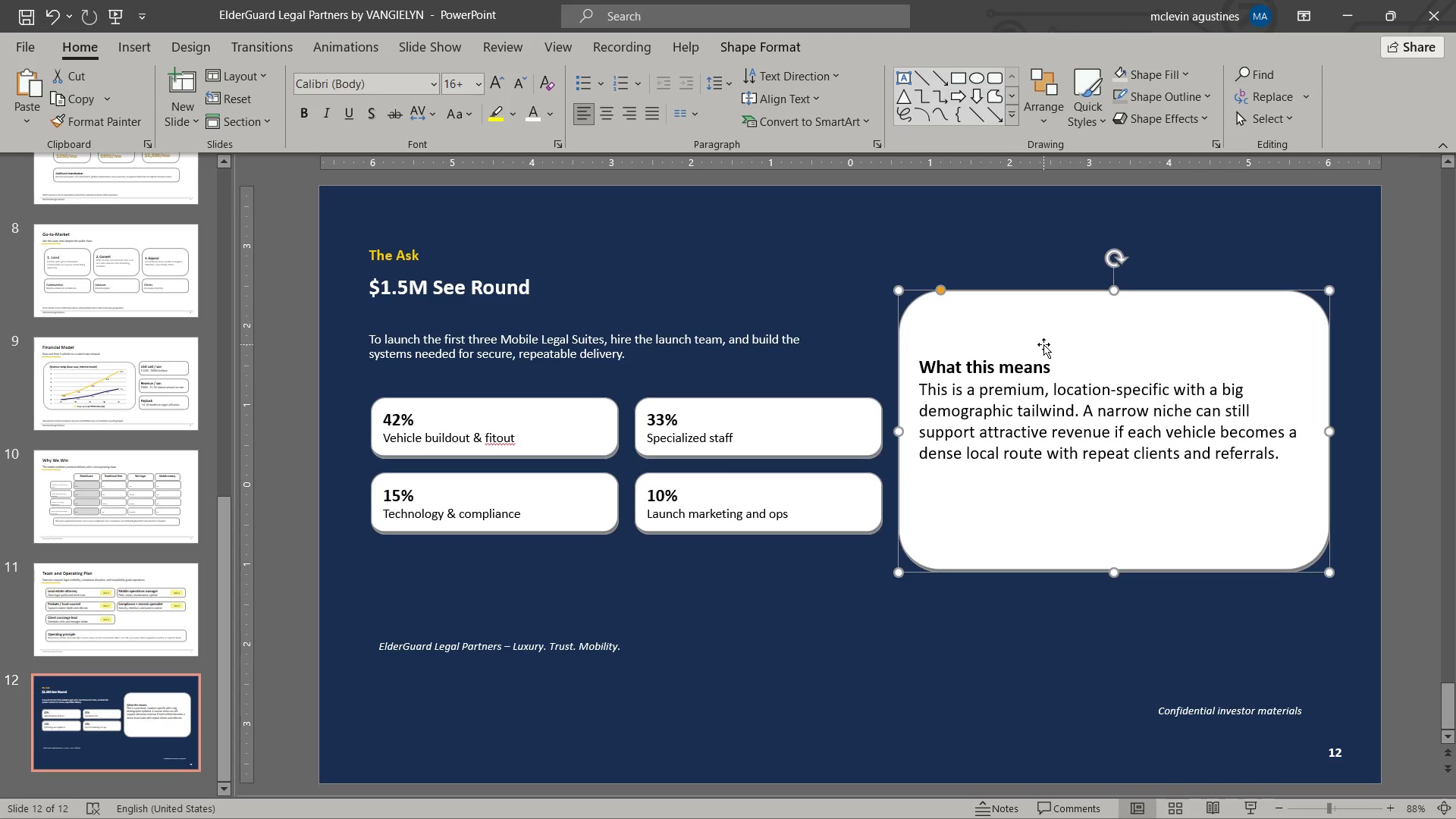 
wait(6.03)
 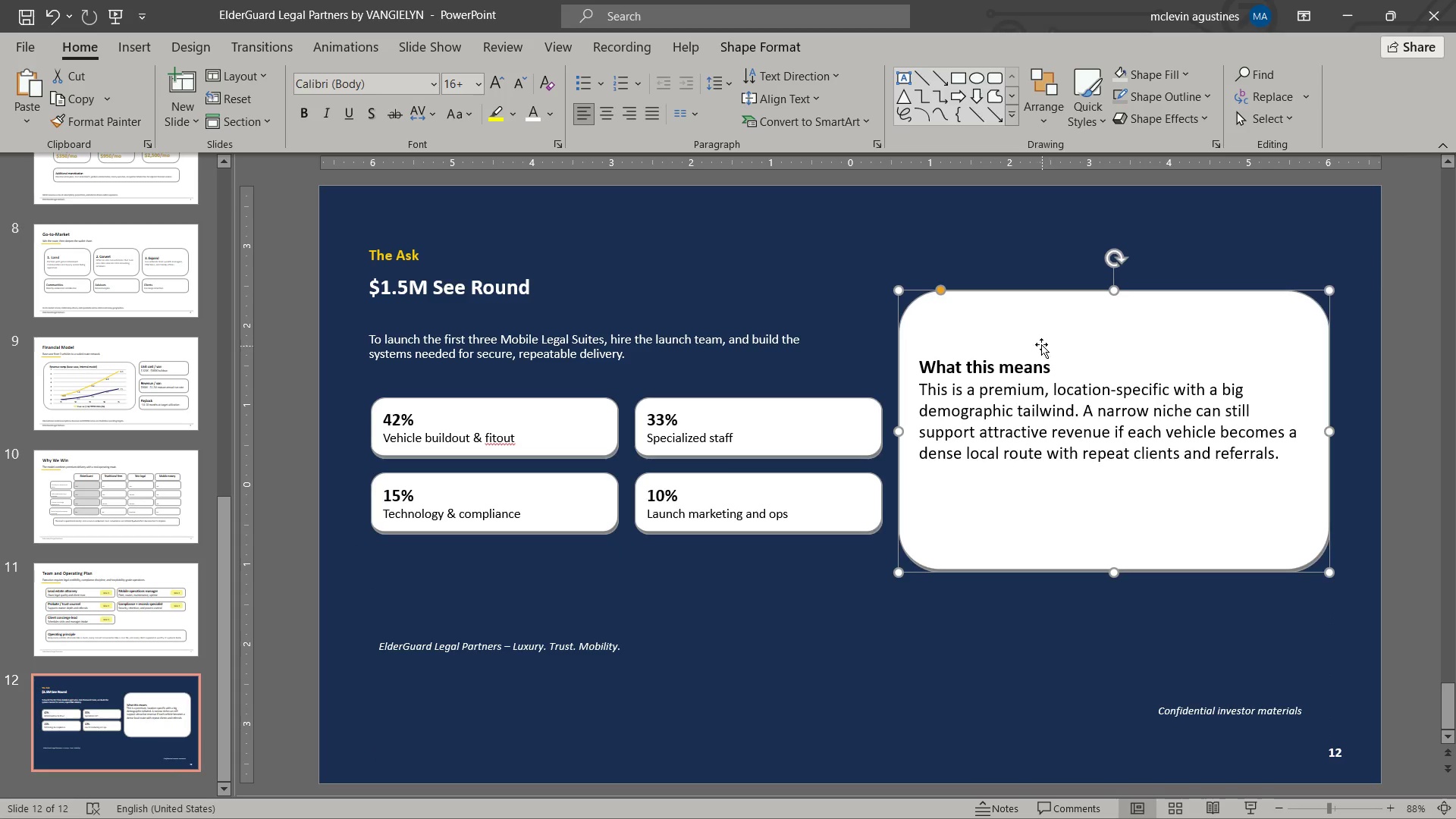 
left_click_drag(start_coordinate=[924, 366], to_coordinate=[1059, 358])
 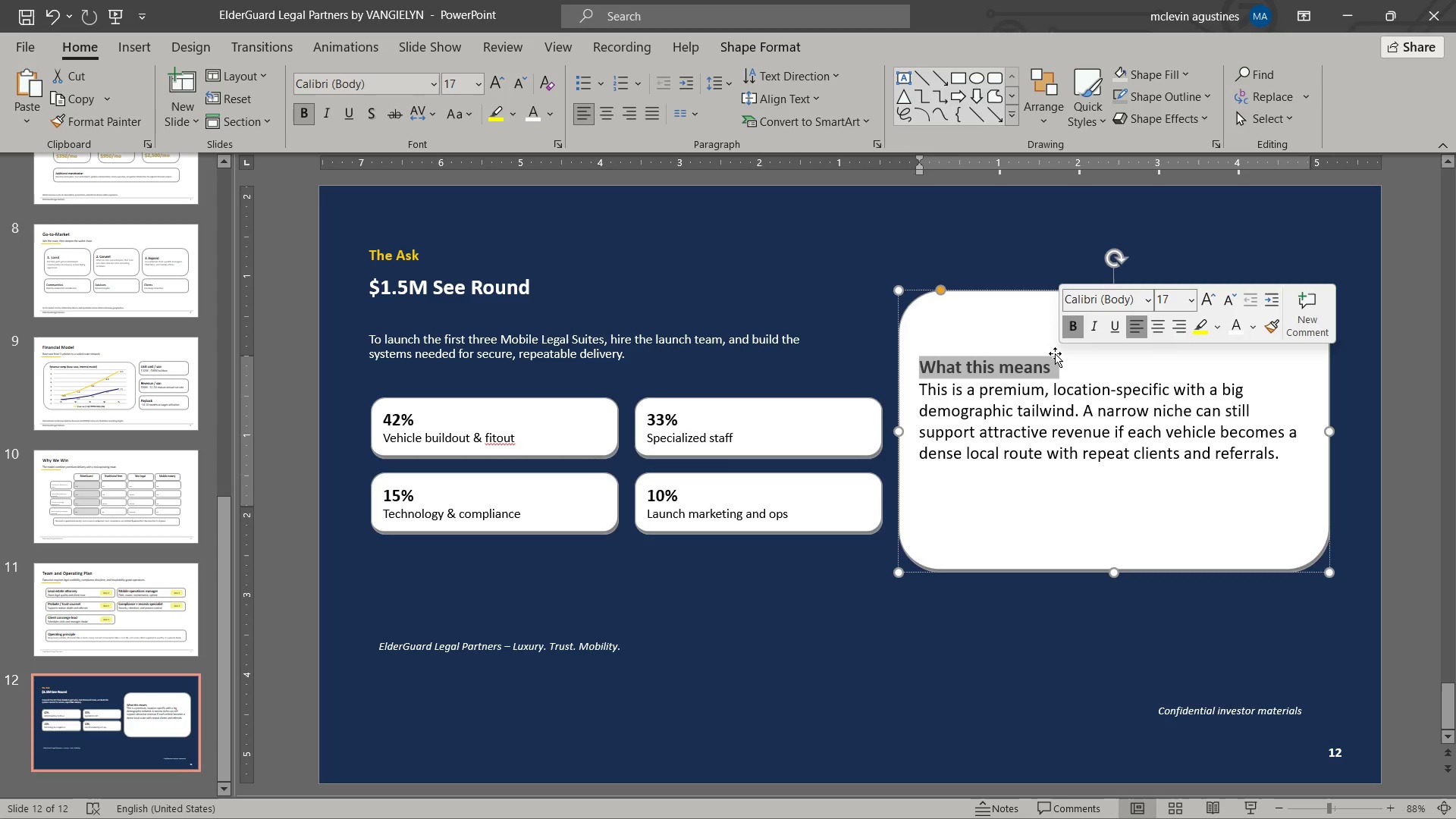 
type(mil)
 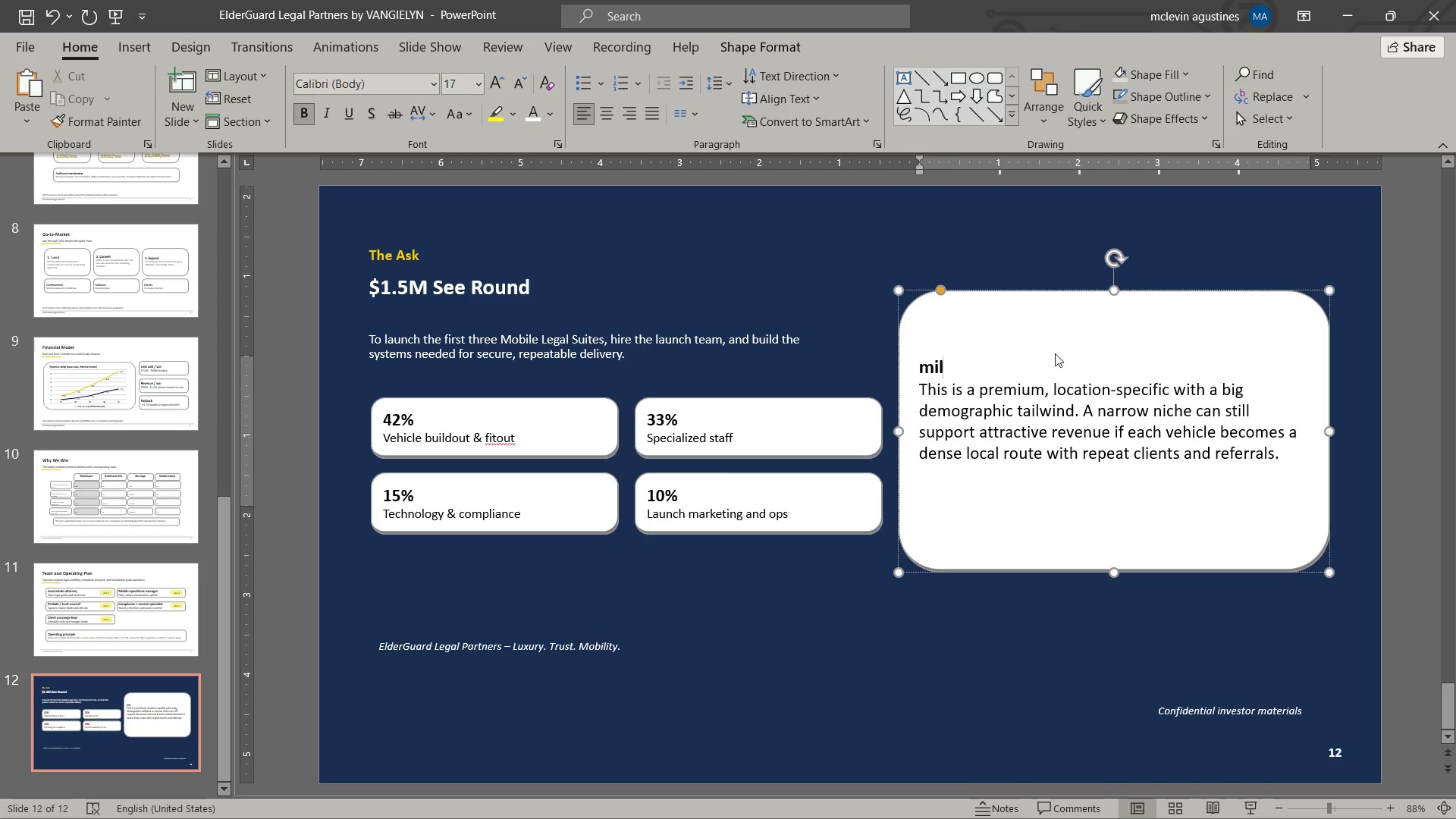 
wait(7.48)
 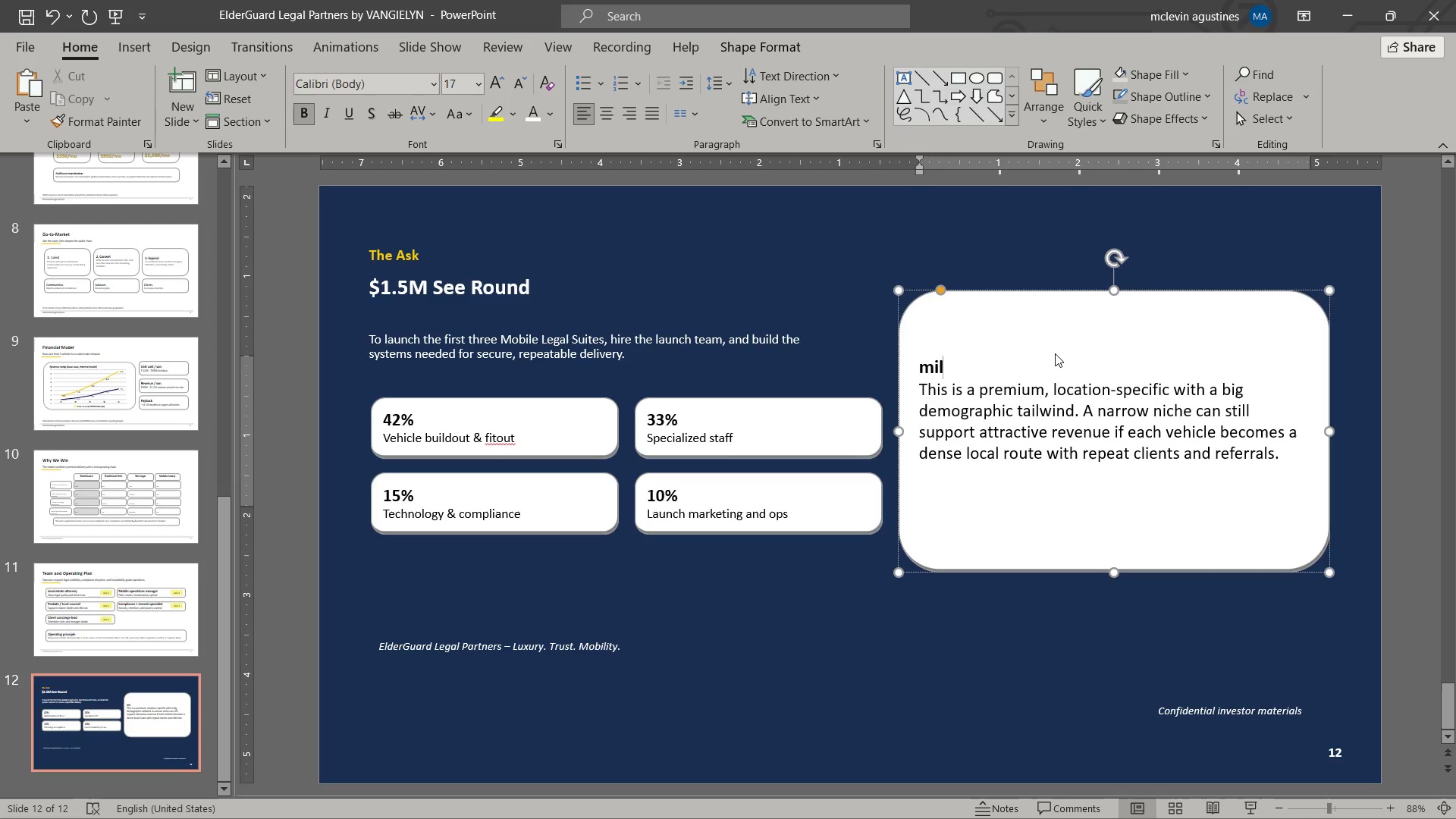 
type(estones)
 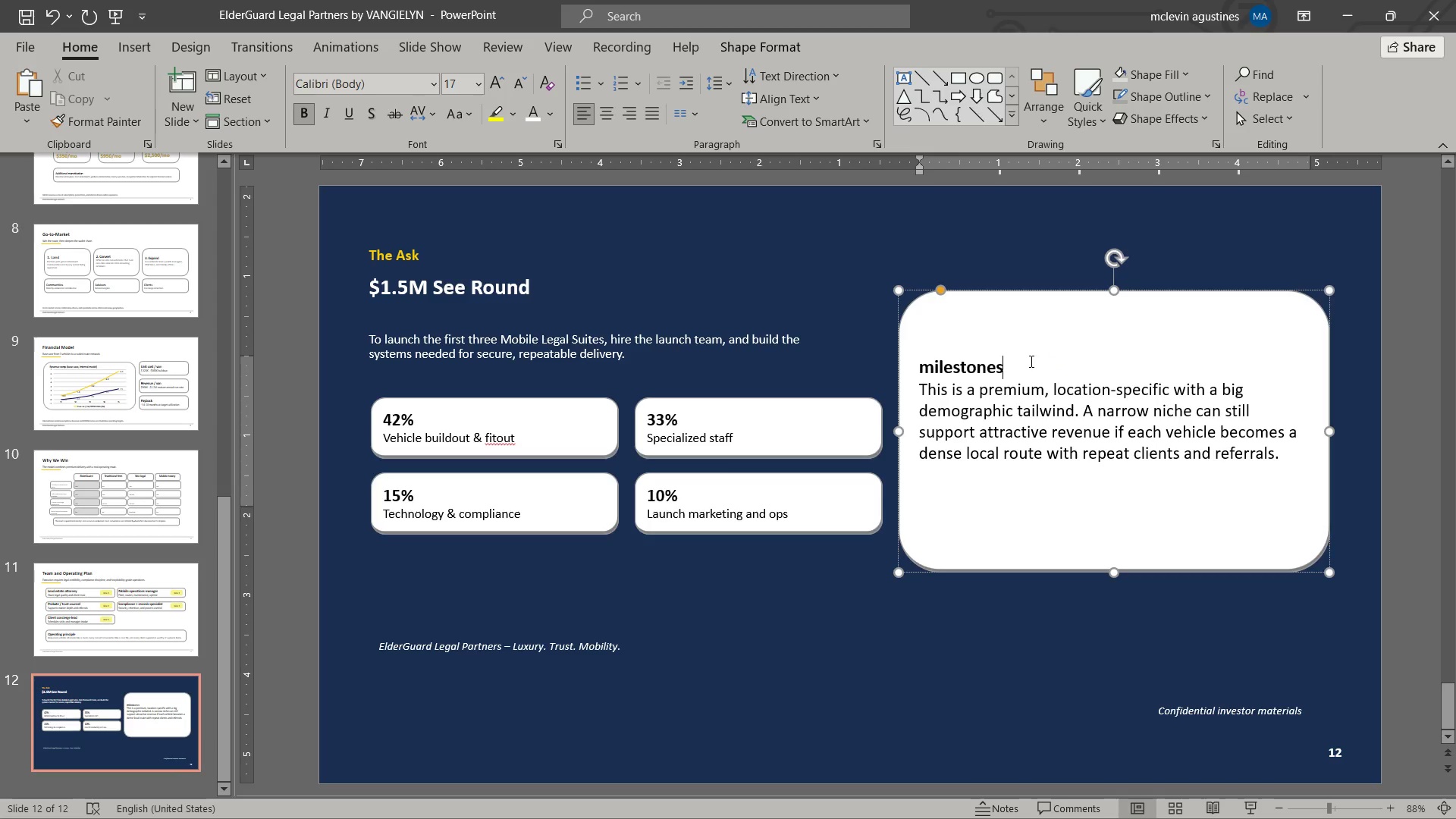 
key(Space)
 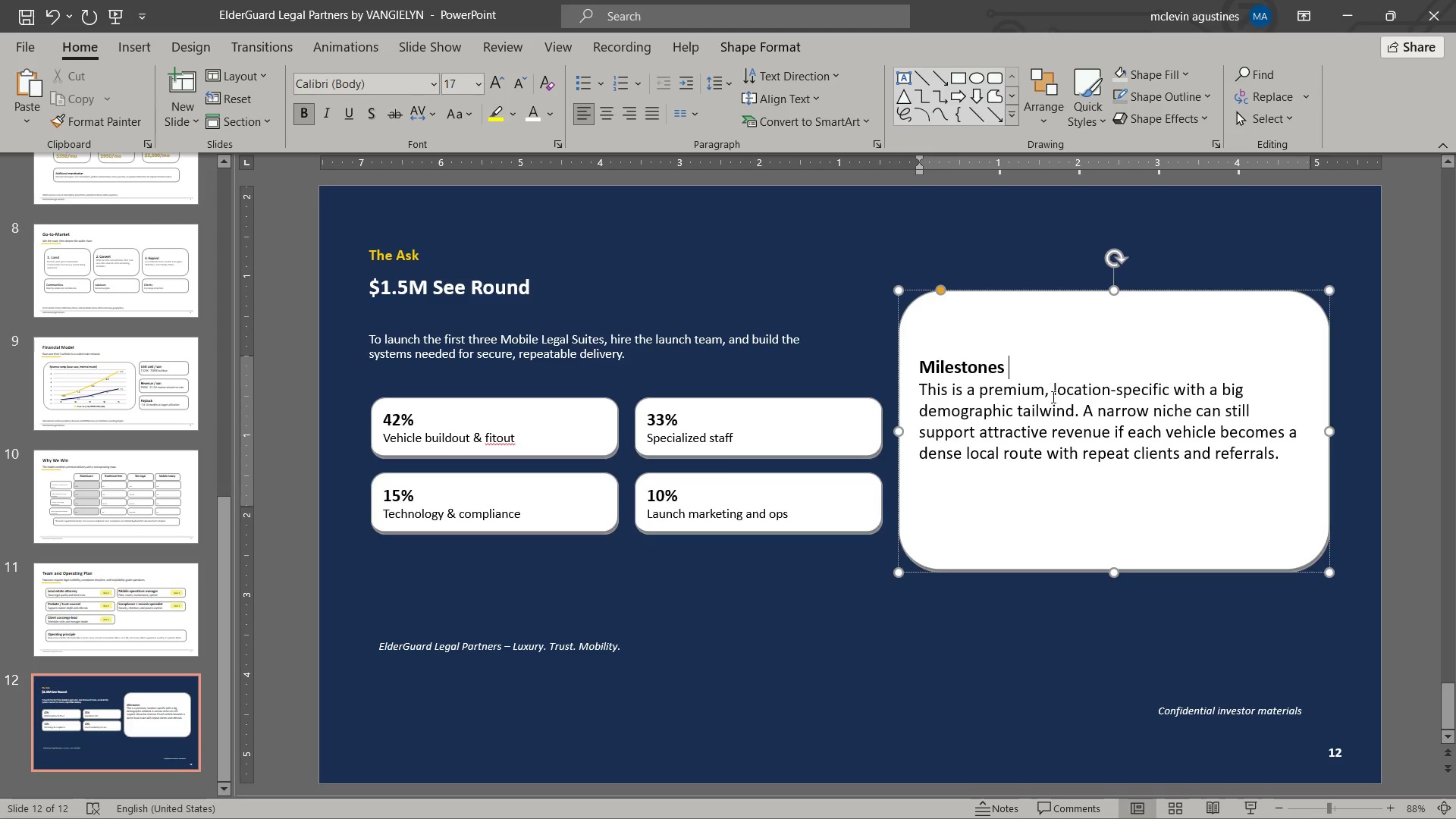 
key(Enter)
 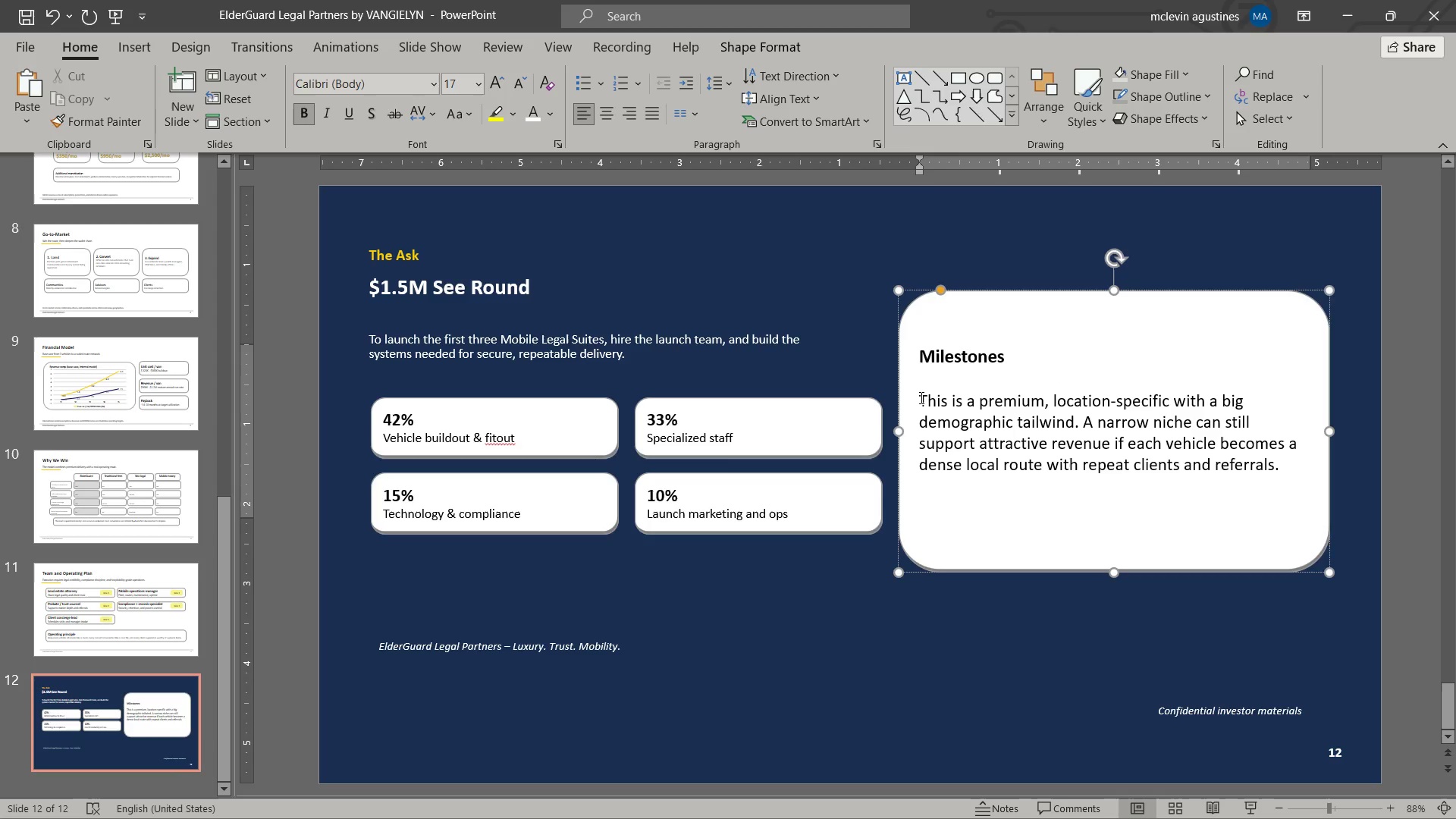 
left_click_drag(start_coordinate=[920, 397], to_coordinate=[1315, 455])
 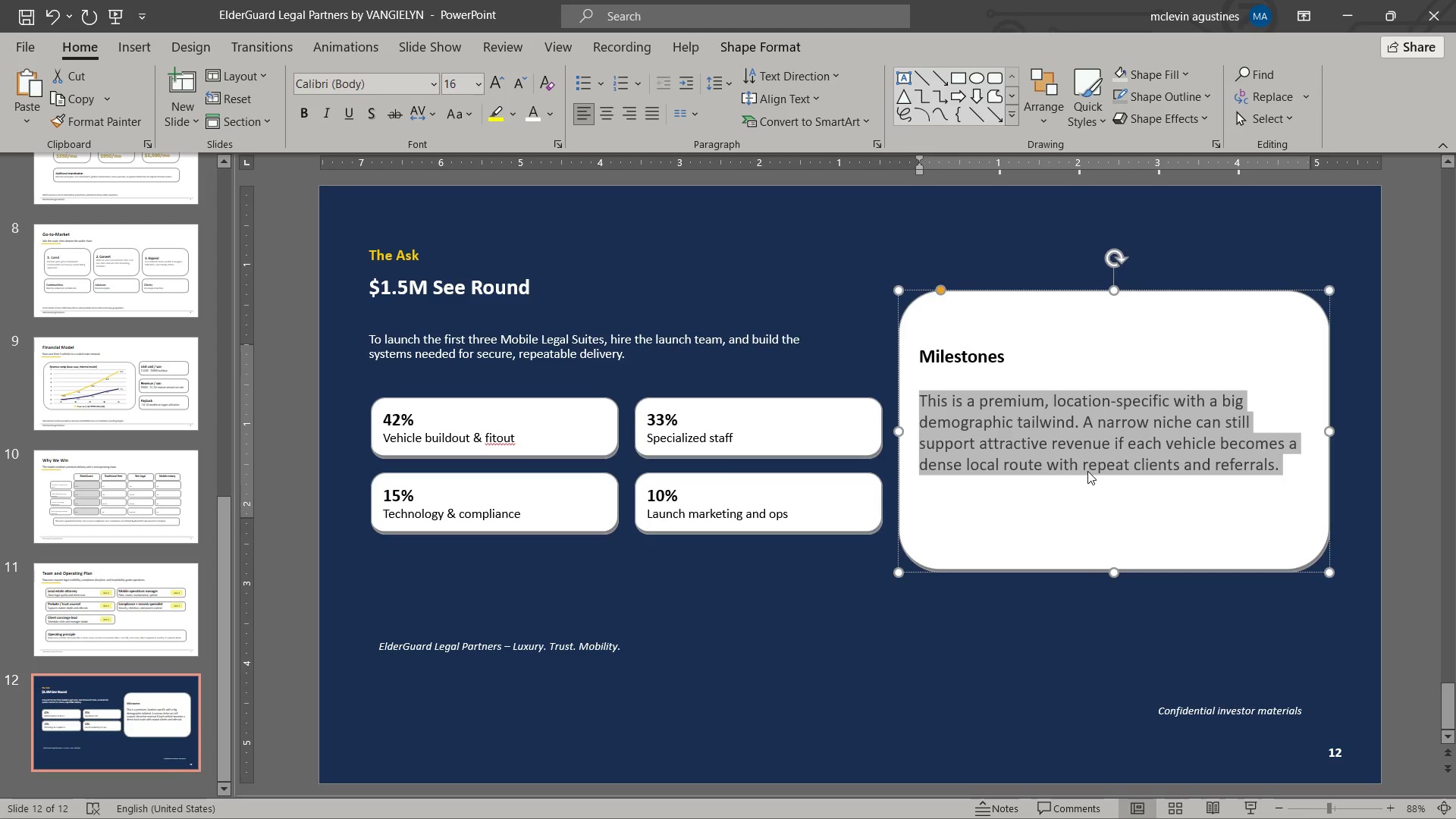 
type(0-3 months)
 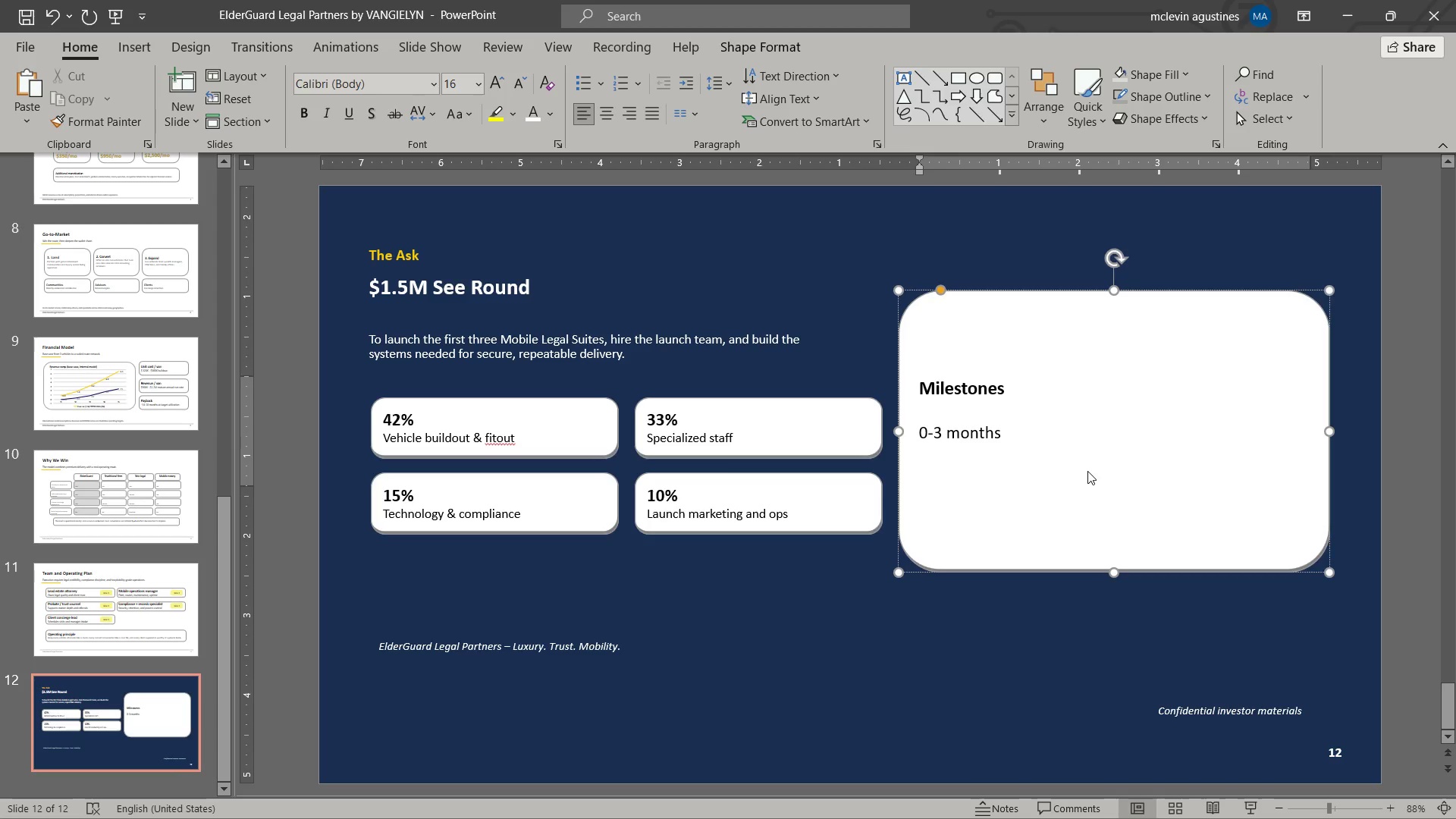 
key(Shift+Semicolon)
 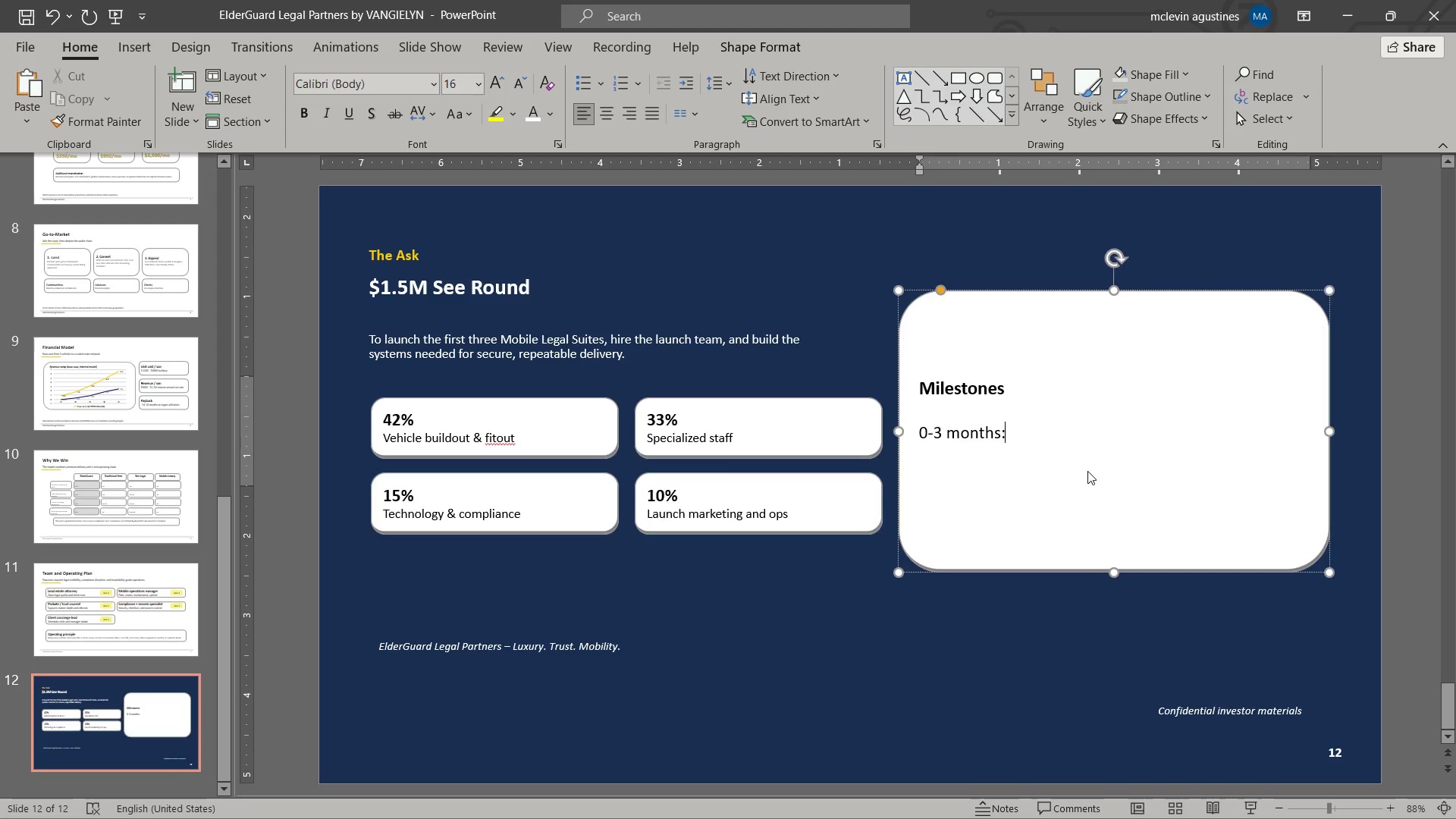 
key(Space)
 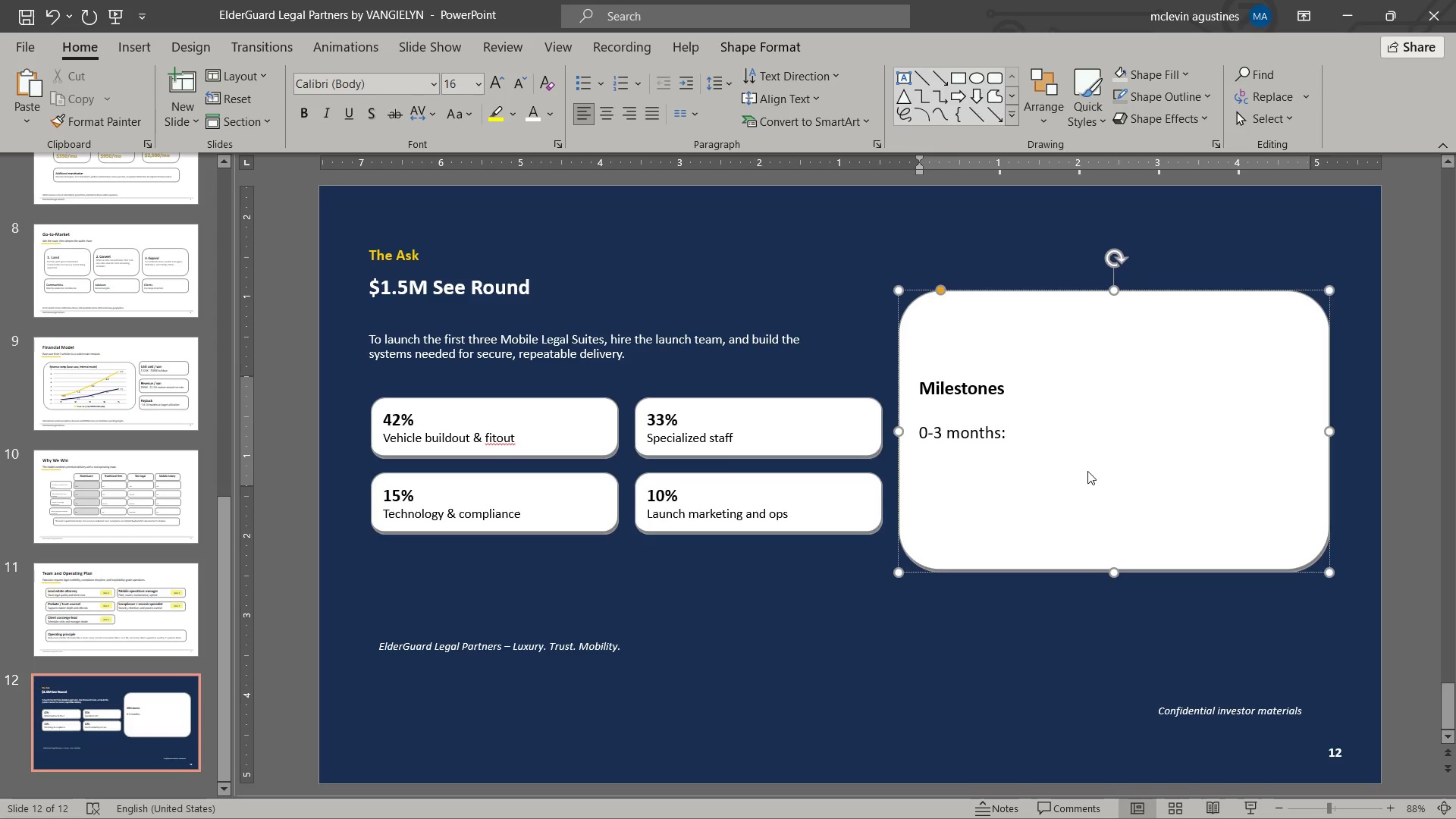 
wait(10.66)
 